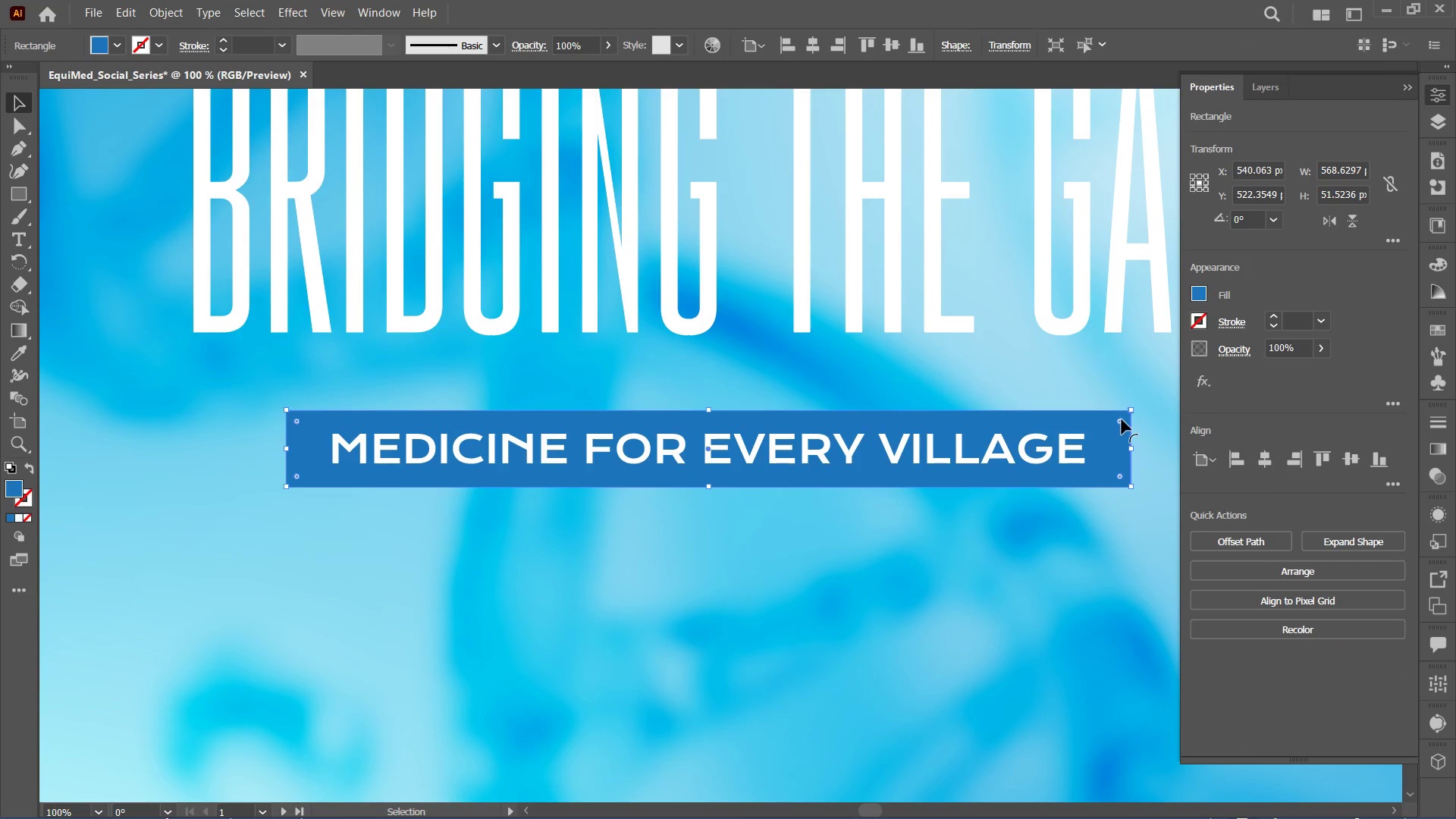 
left_click_drag(start_coordinate=[1122, 419], to_coordinate=[1119, 423])
 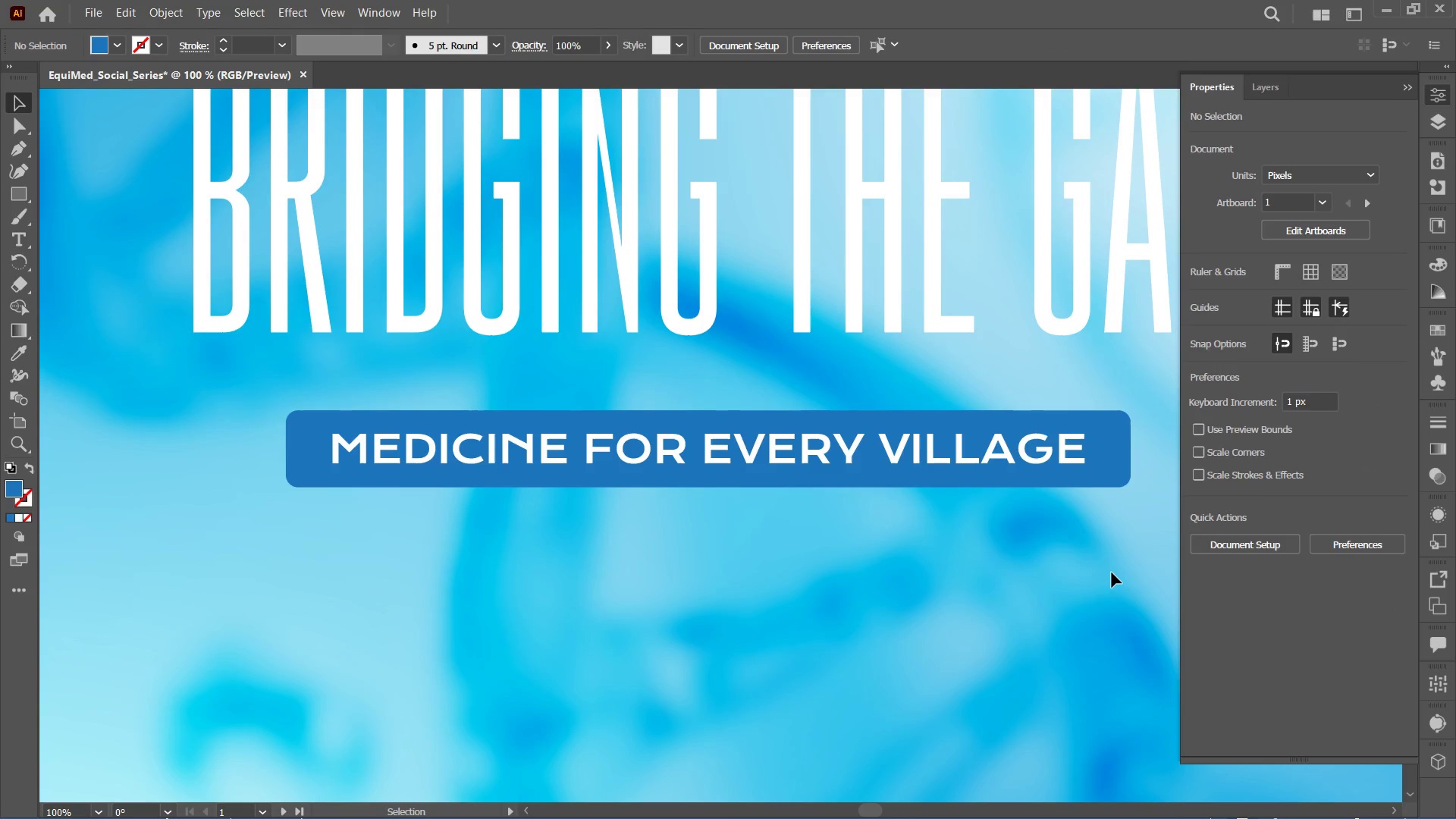 
left_click_drag(start_coordinate=[1095, 542], to_coordinate=[992, 417])
 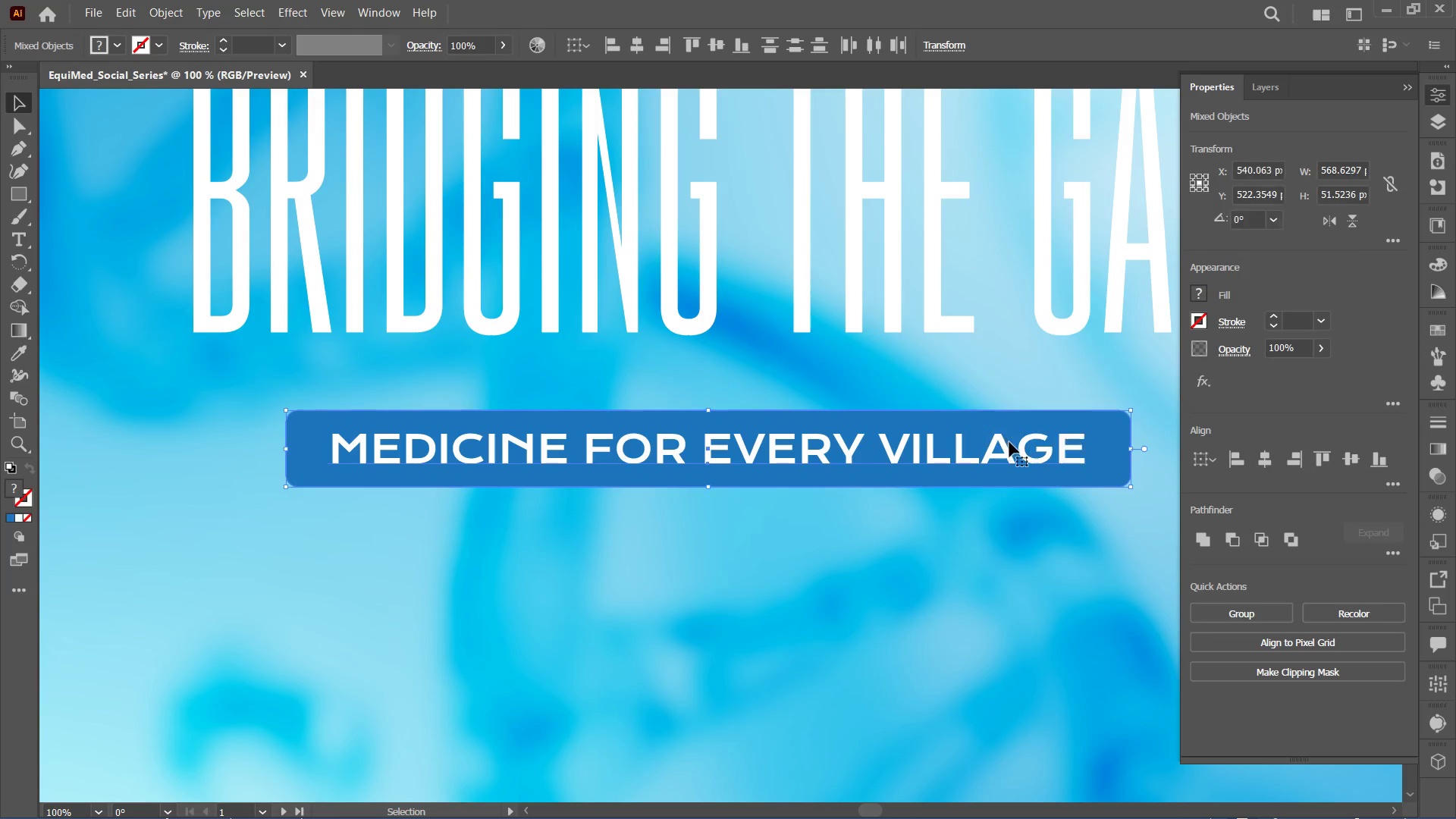 
key(Control+G)
 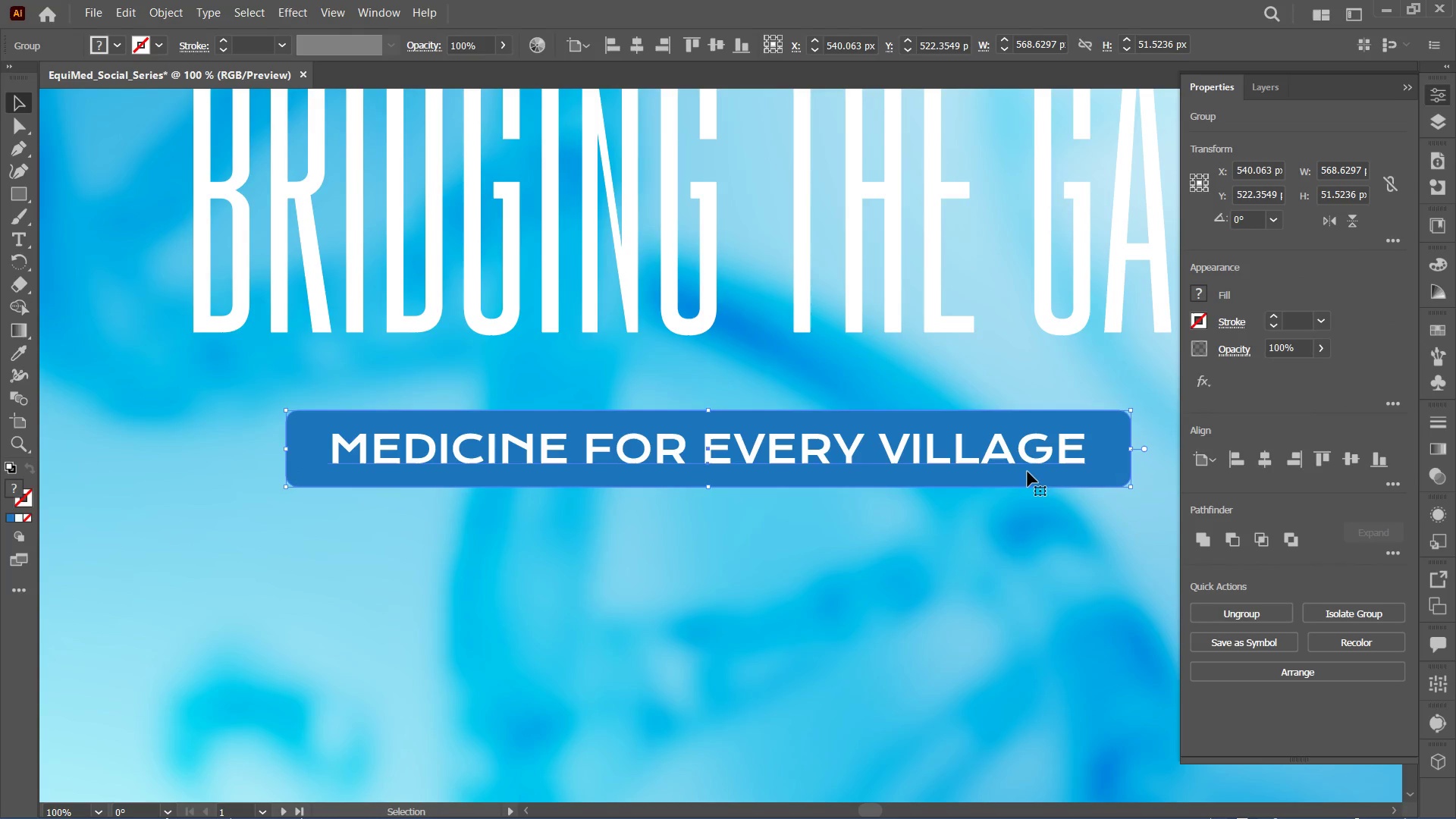 
key(Control+Minus)
 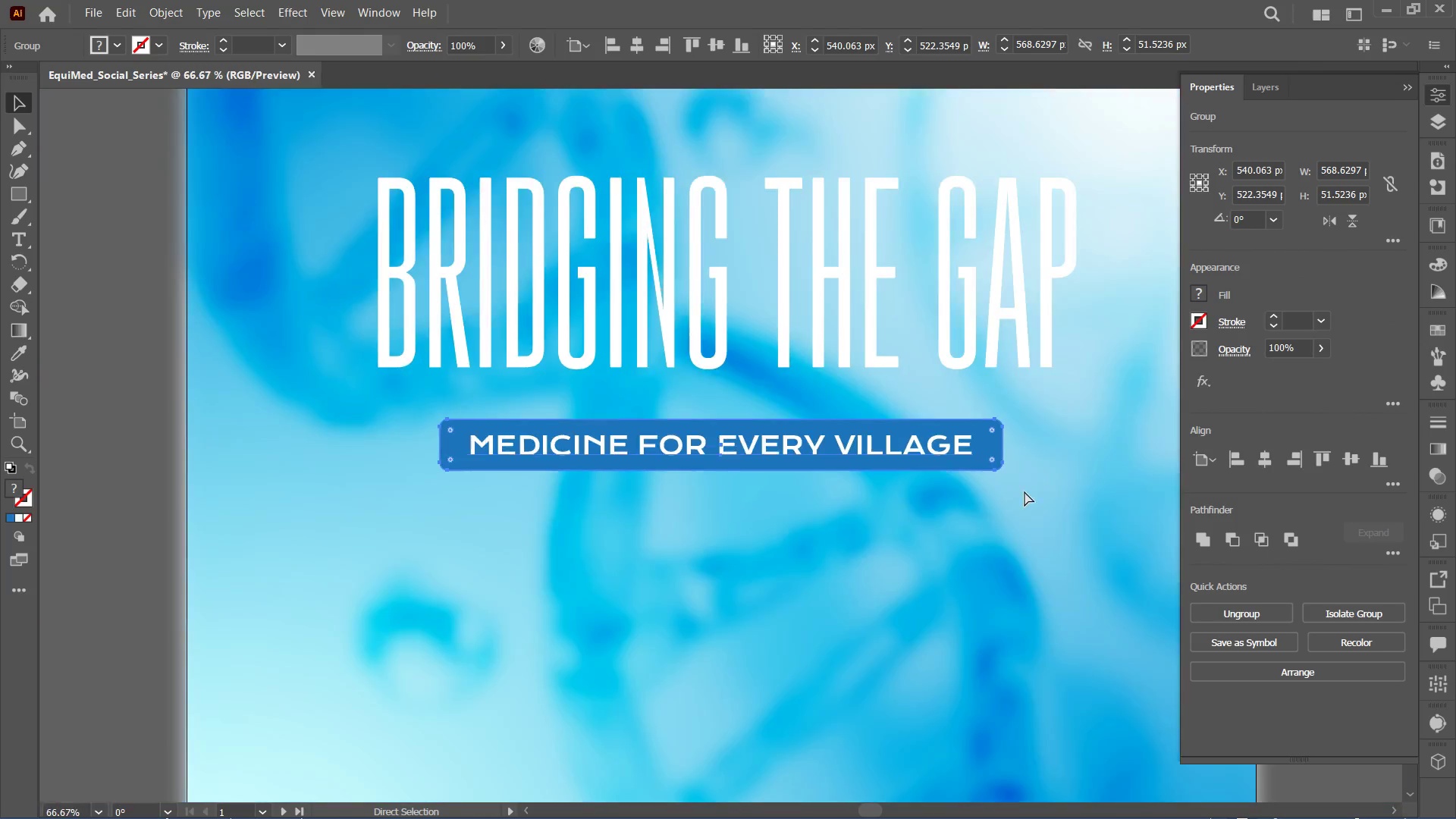 
key(Control+Minus)
 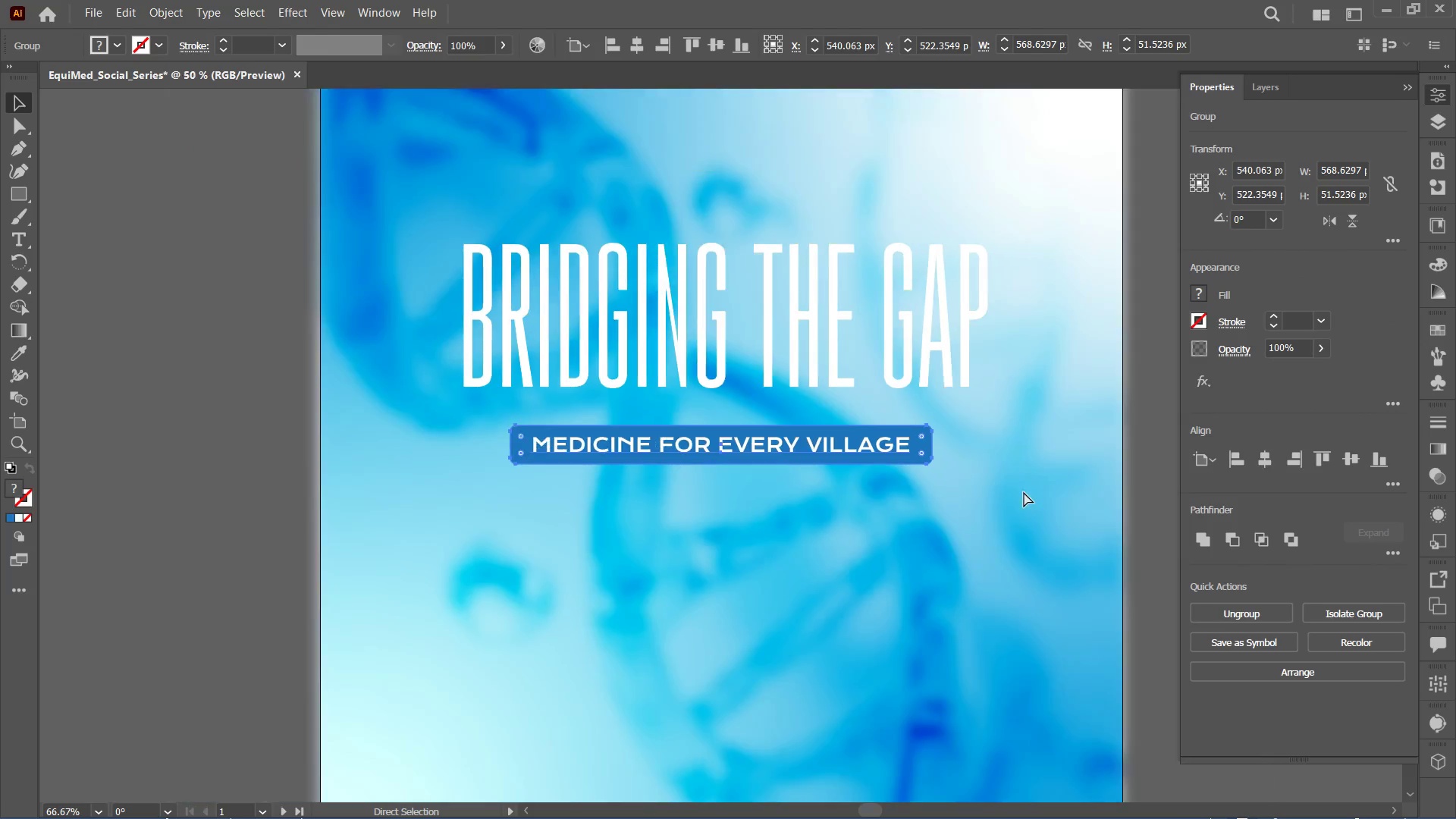 
key(Control+Minus)
 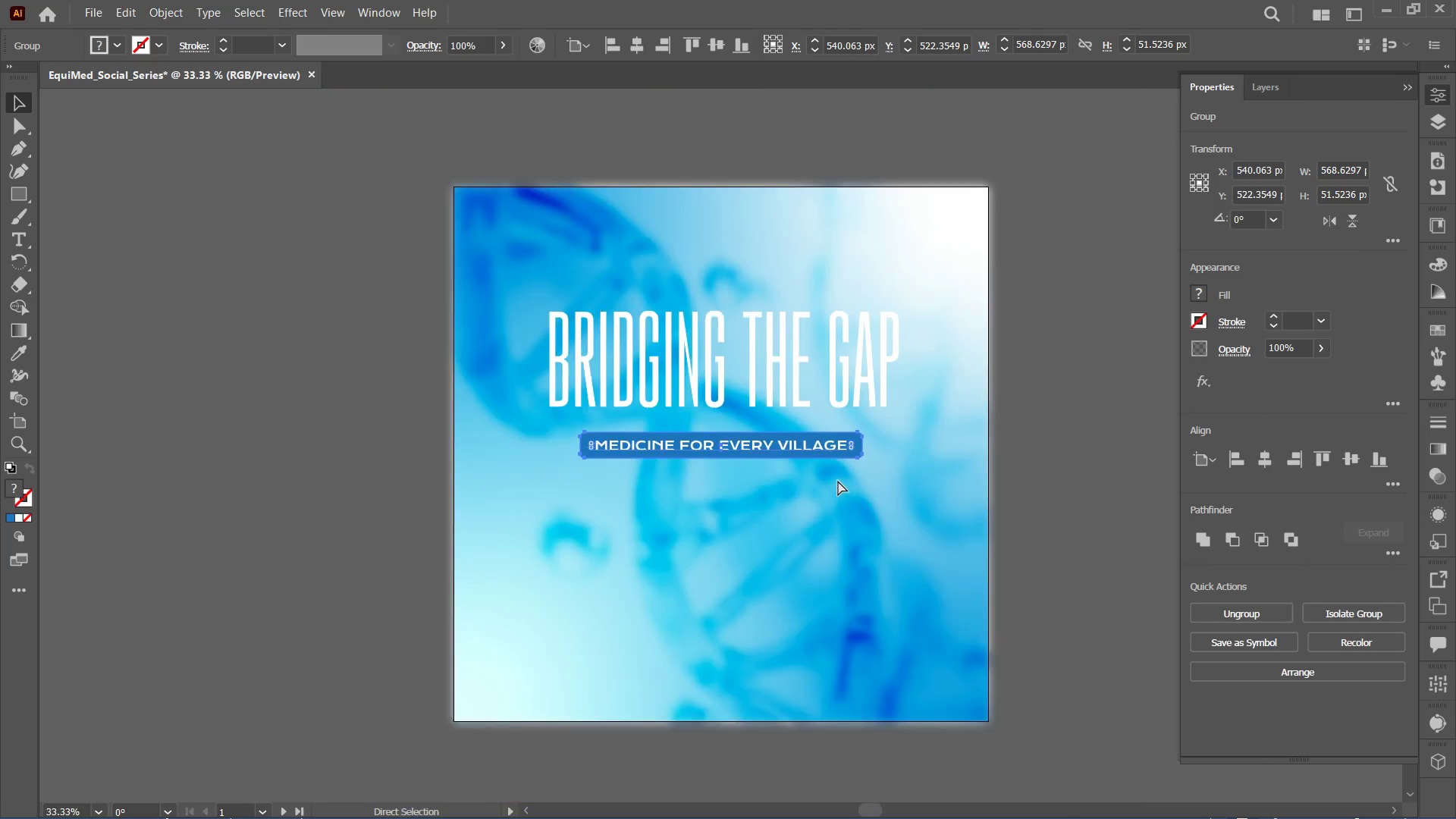 
key(Control+Minus)
 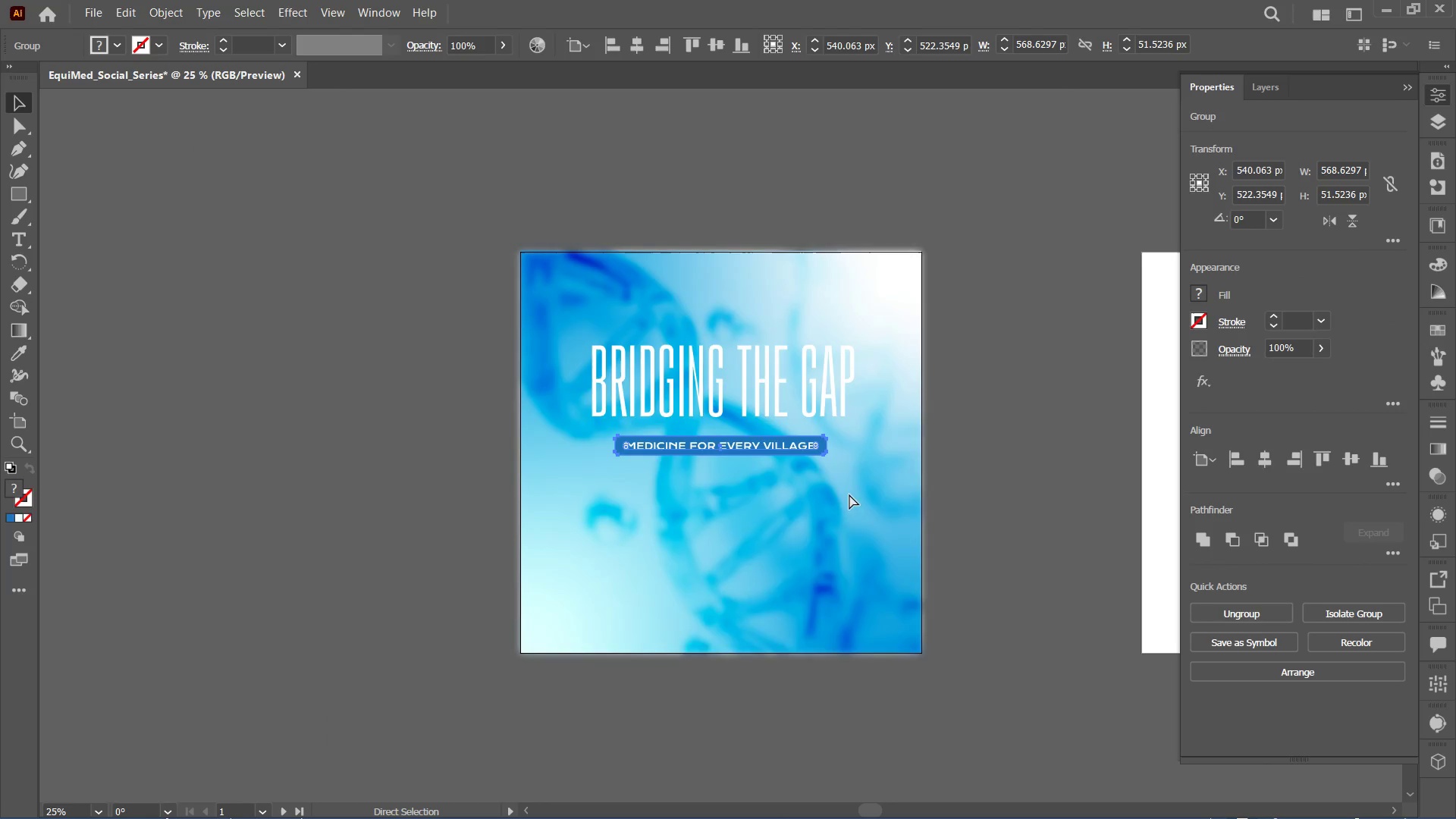 
key(Control+Equal)
 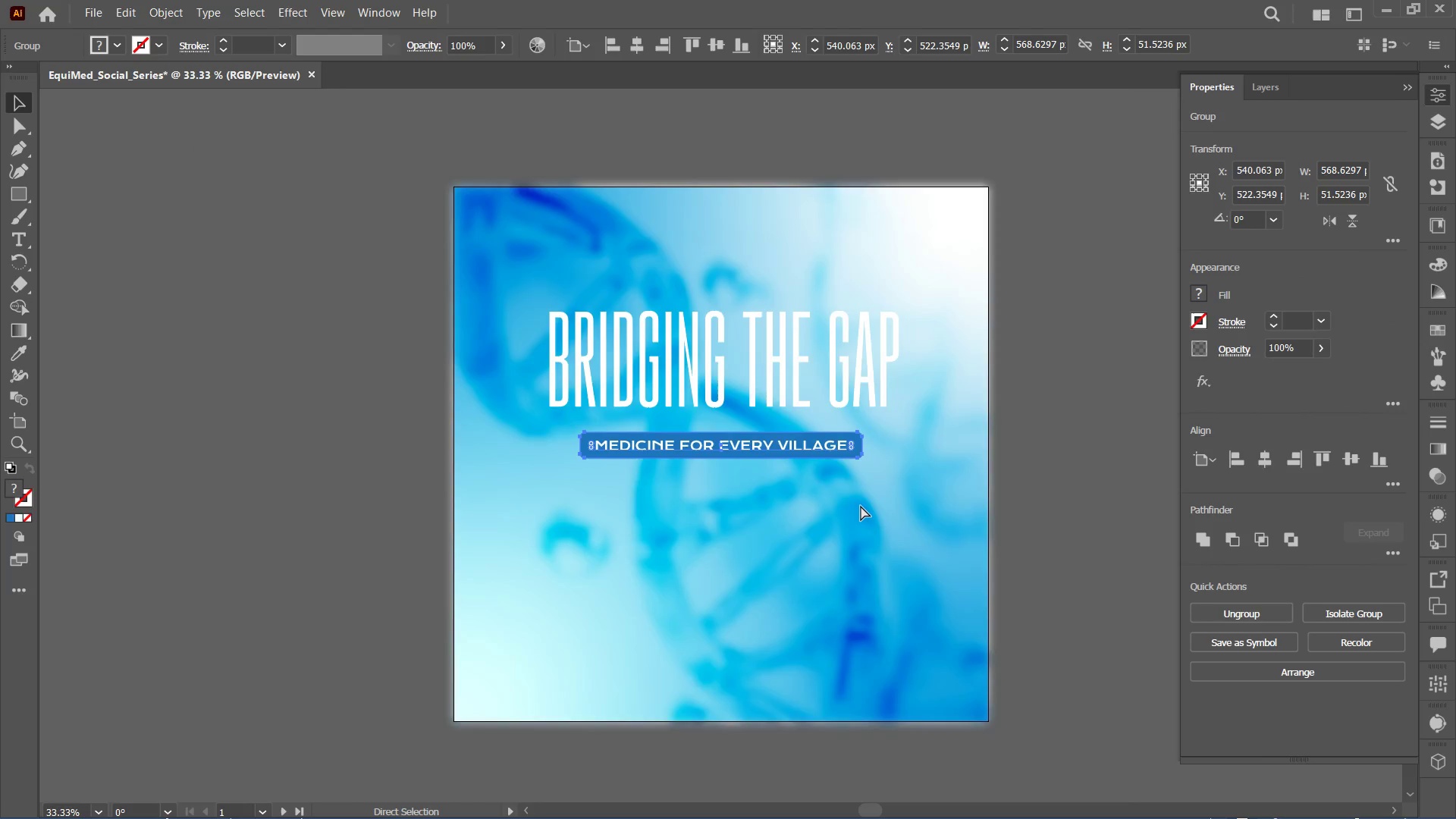 
key(Control+Equal)
 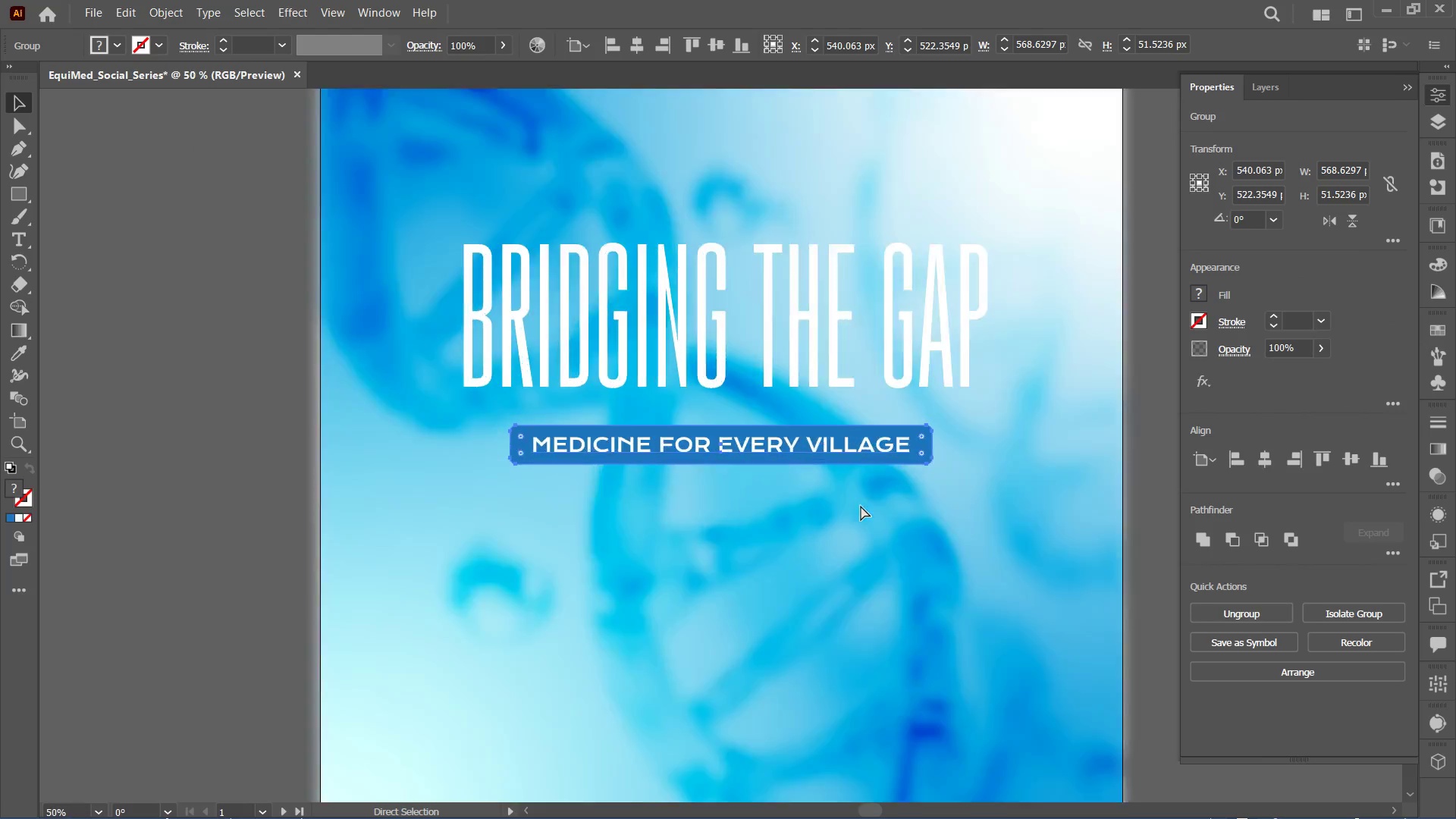 
key(Control+Equal)
 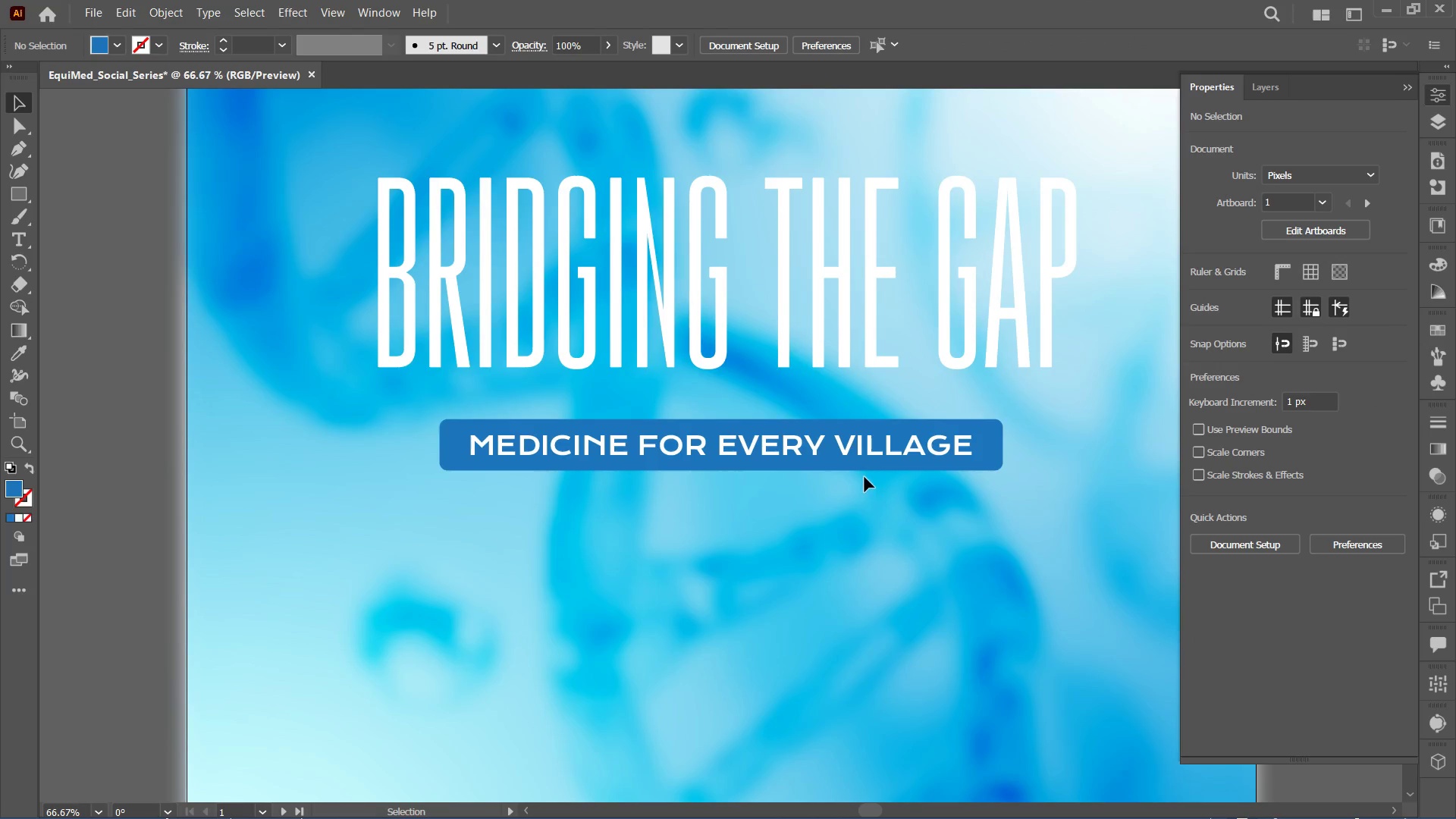 
left_click_drag(start_coordinate=[861, 457], to_coordinate=[861, 436])
 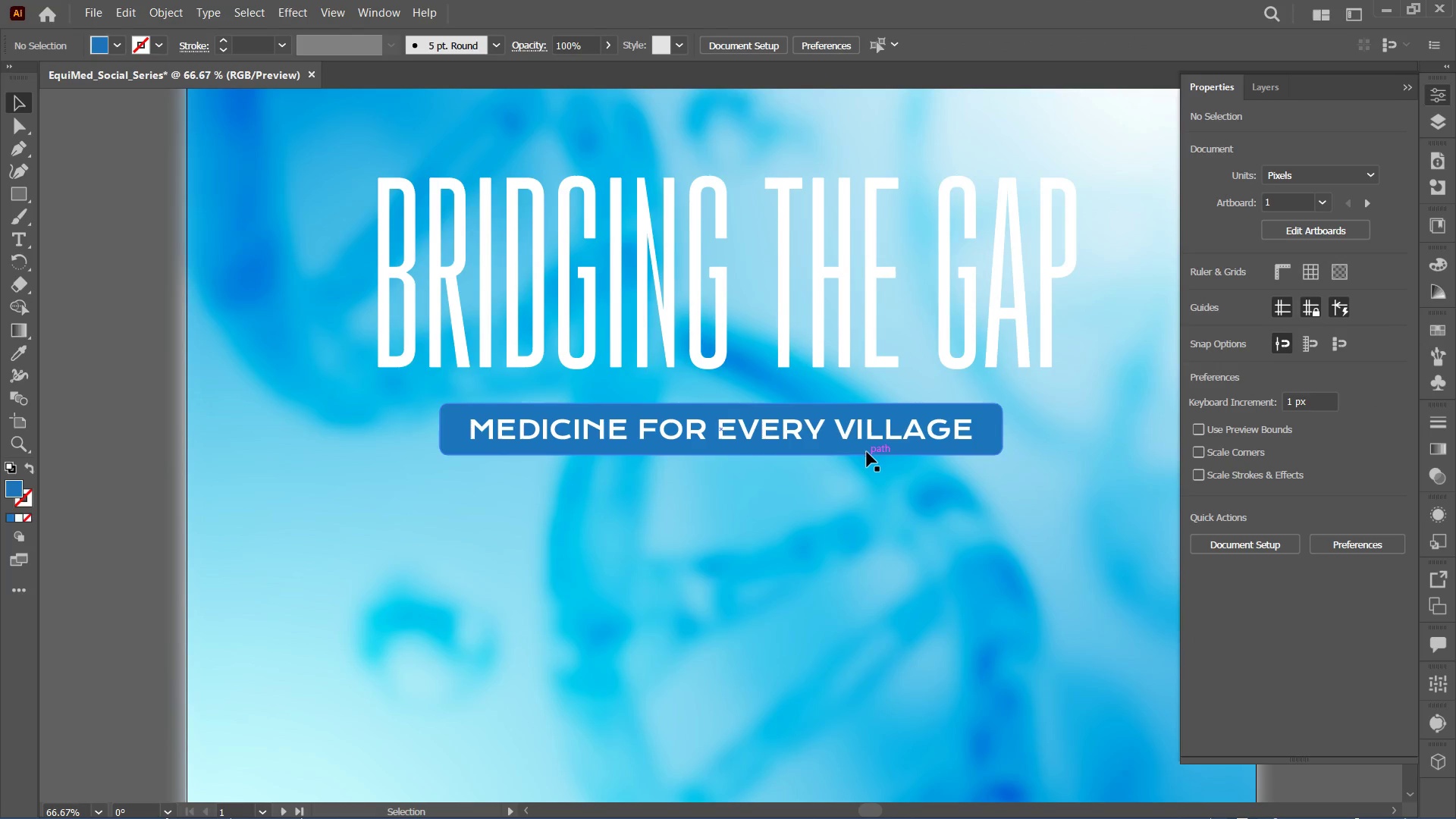 
double_click([867, 448])
 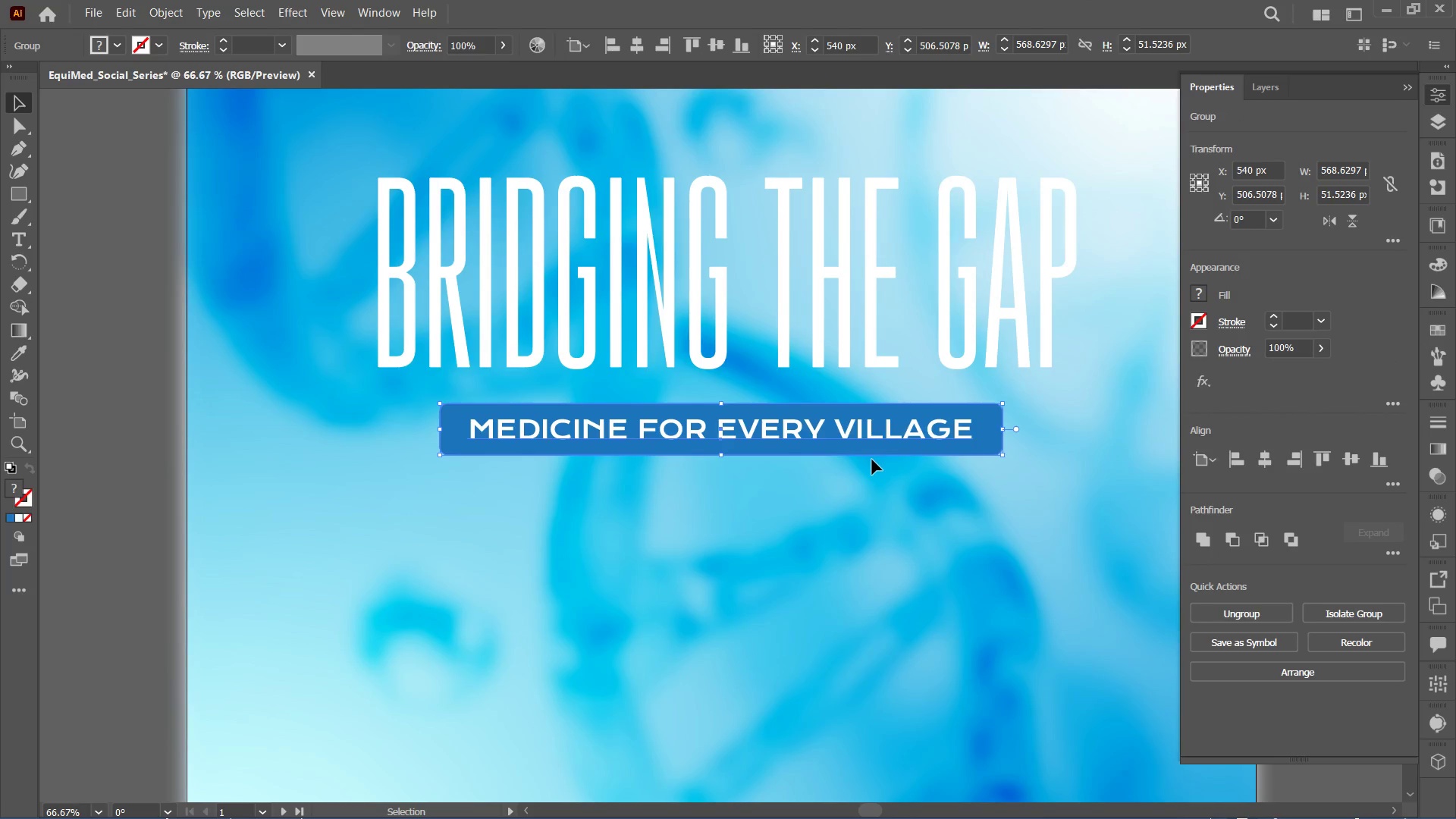 
left_click_drag(start_coordinate=[872, 445], to_coordinate=[905, 443])
 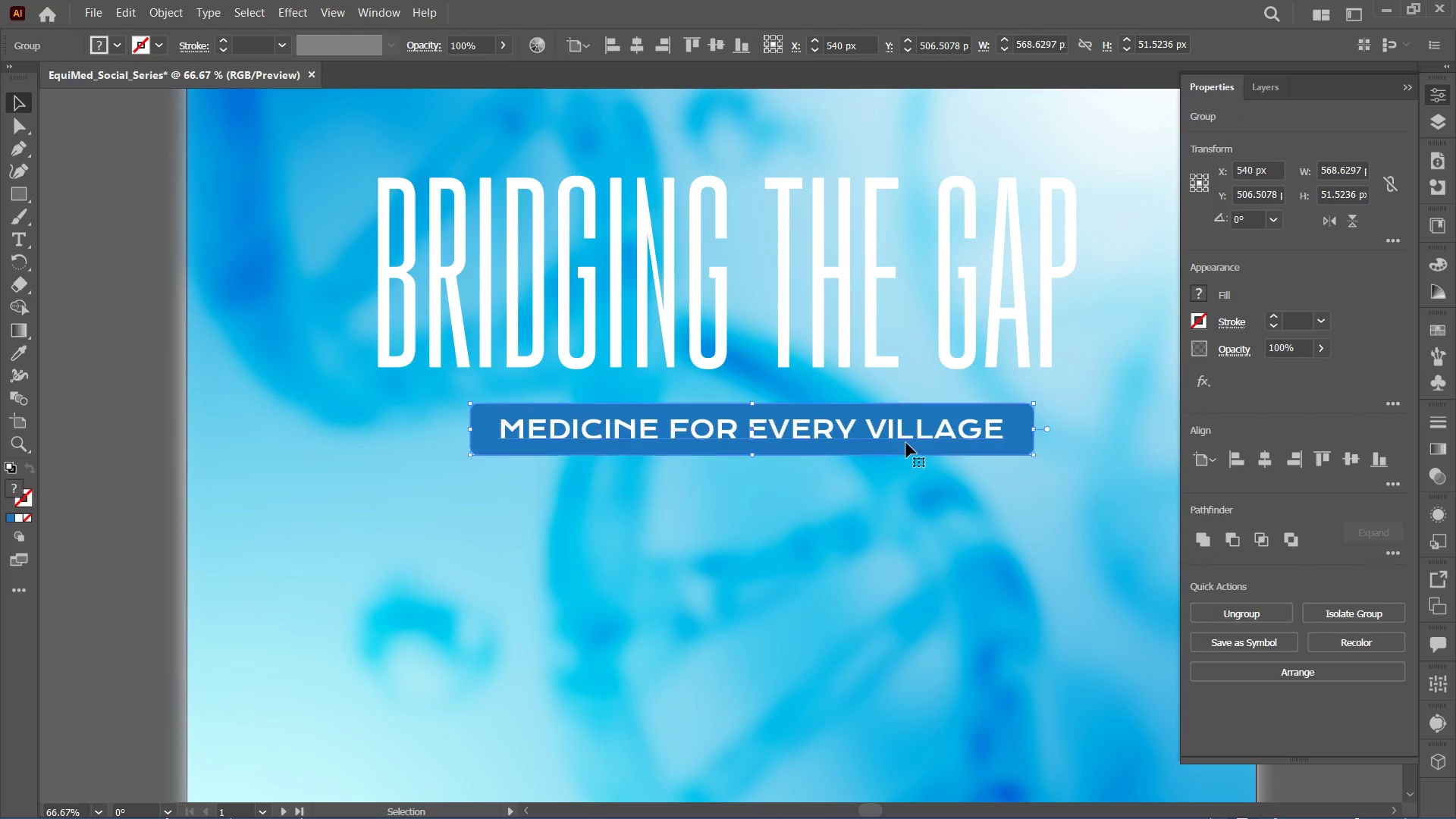 
key(Control+Z)
 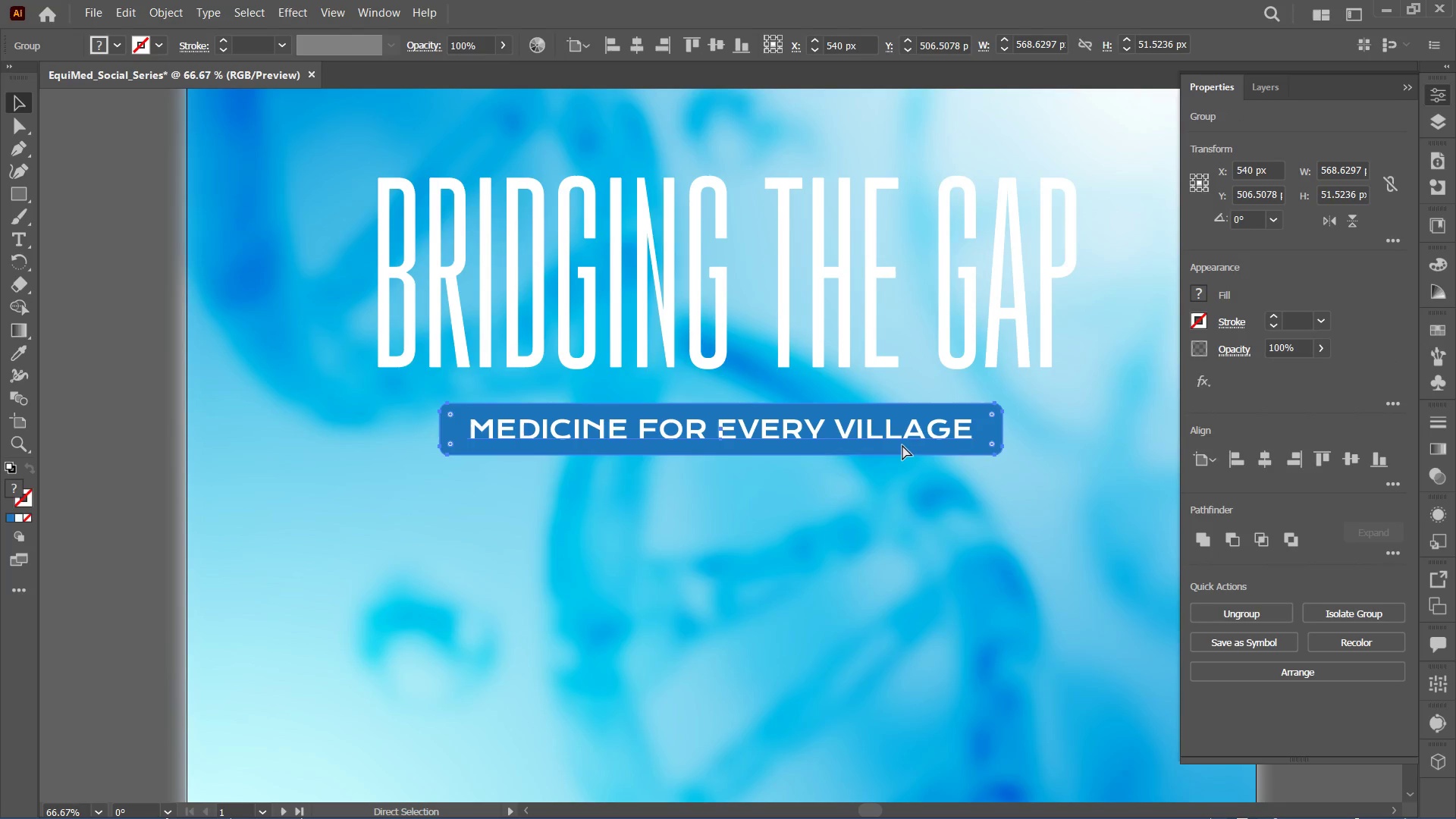 
key(Control+Shift+G)
 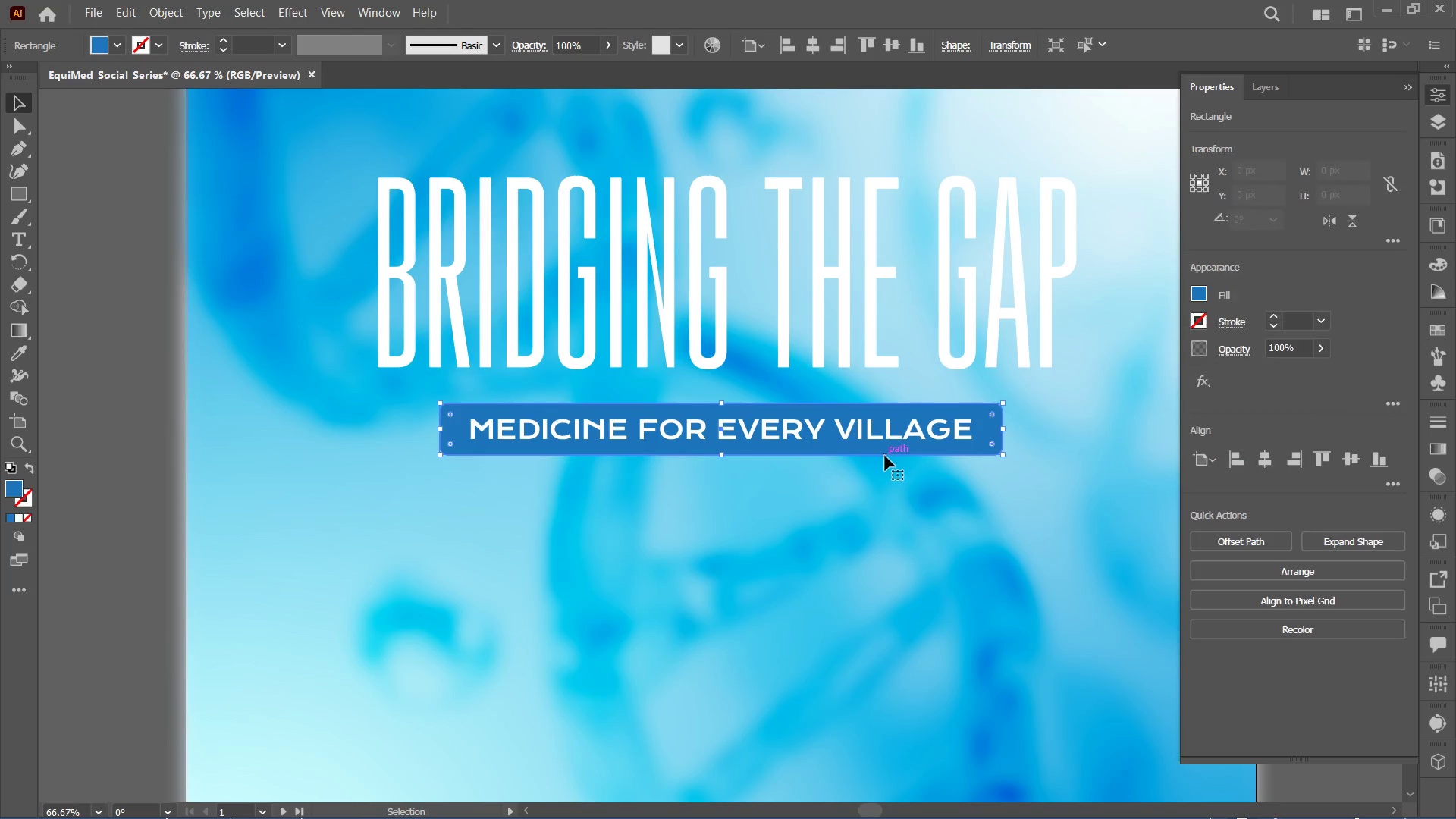 
key(Control+C)
 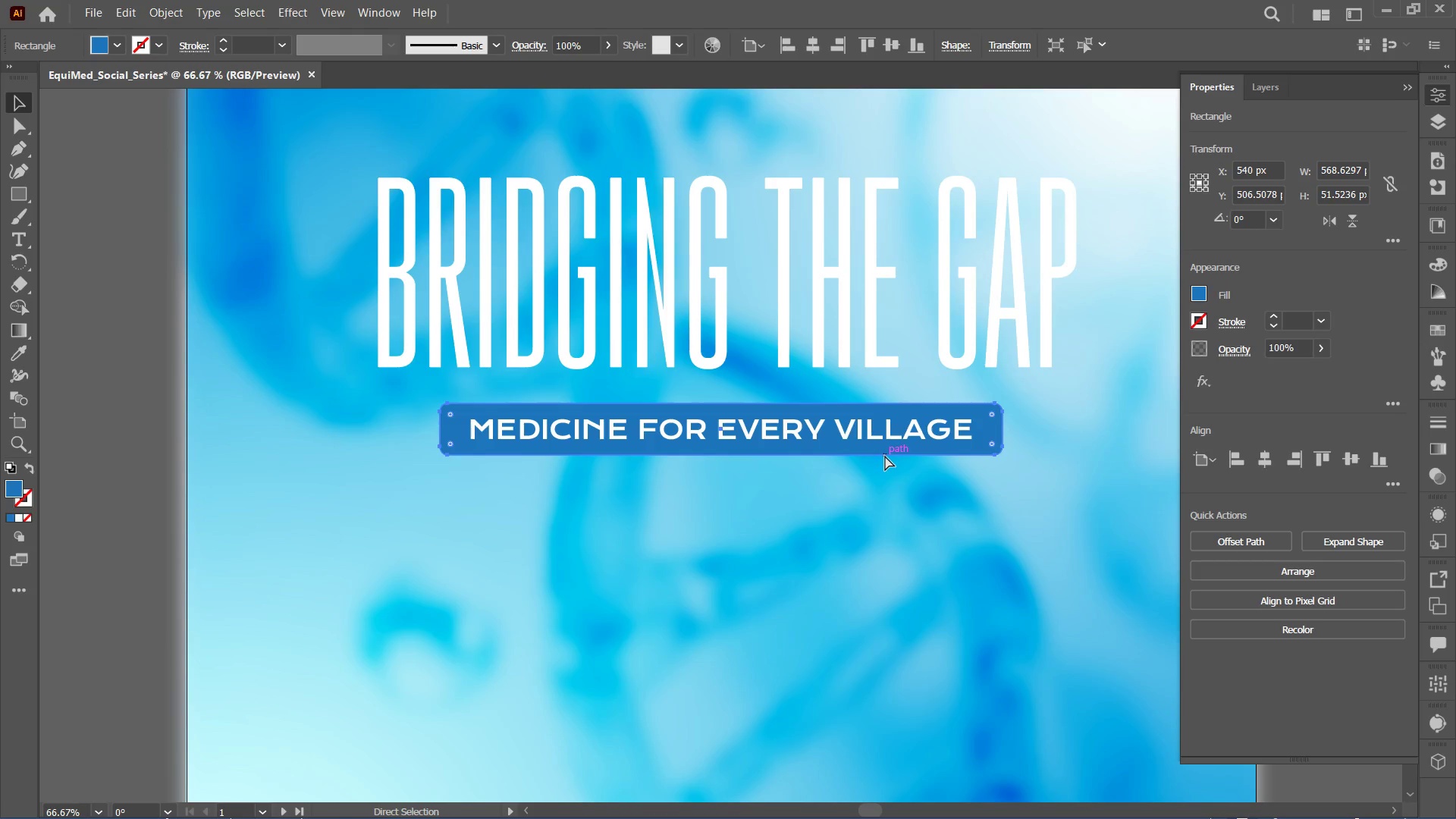 
key(Control+F)
 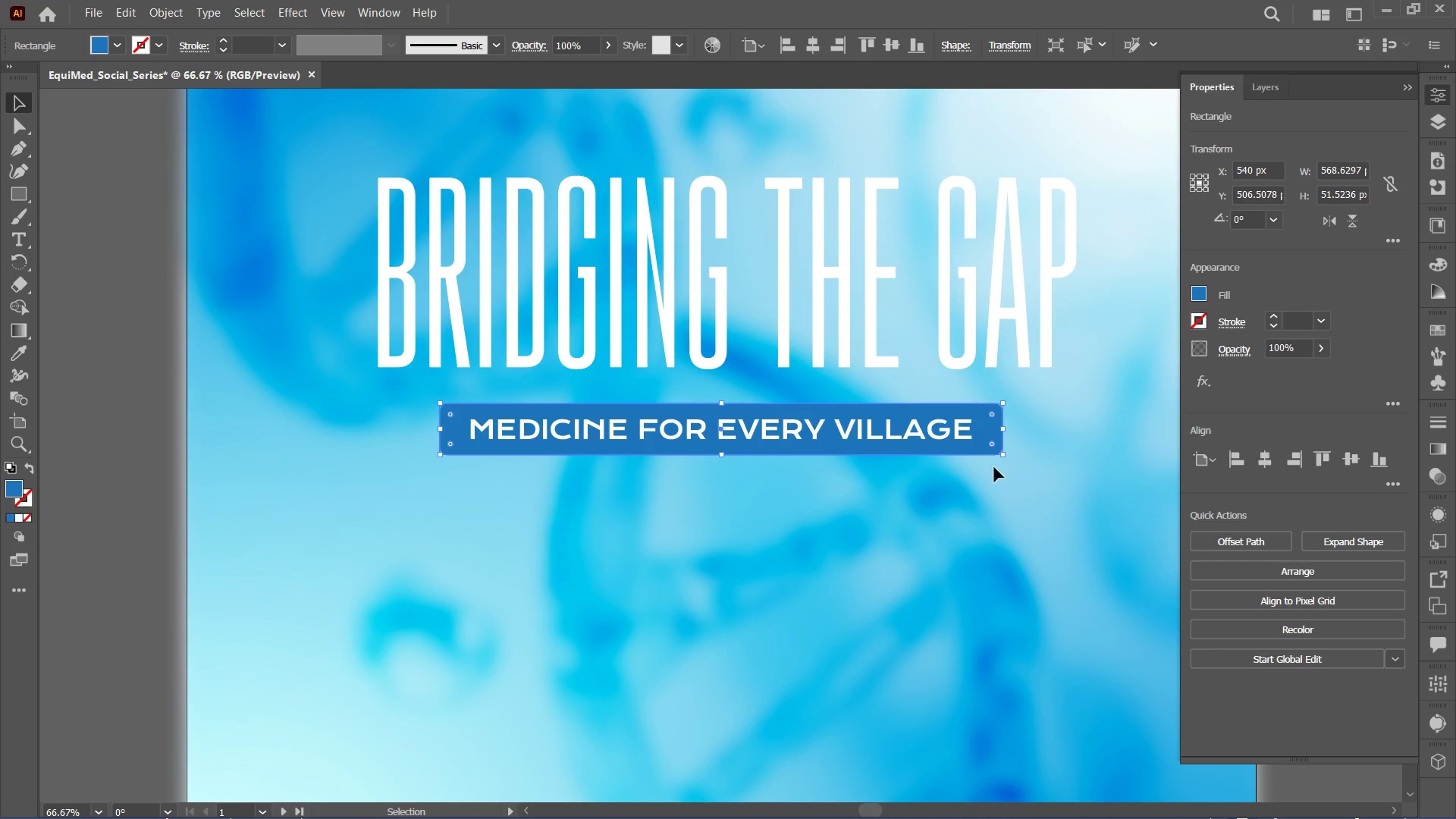 
hold_key(key=AltLeft, duration=1.2)
hold_key(key=ShiftLeft, duration=1.16)
left_click_drag(start_coordinate=[1000, 449], to_coordinate=[1013, 451])
 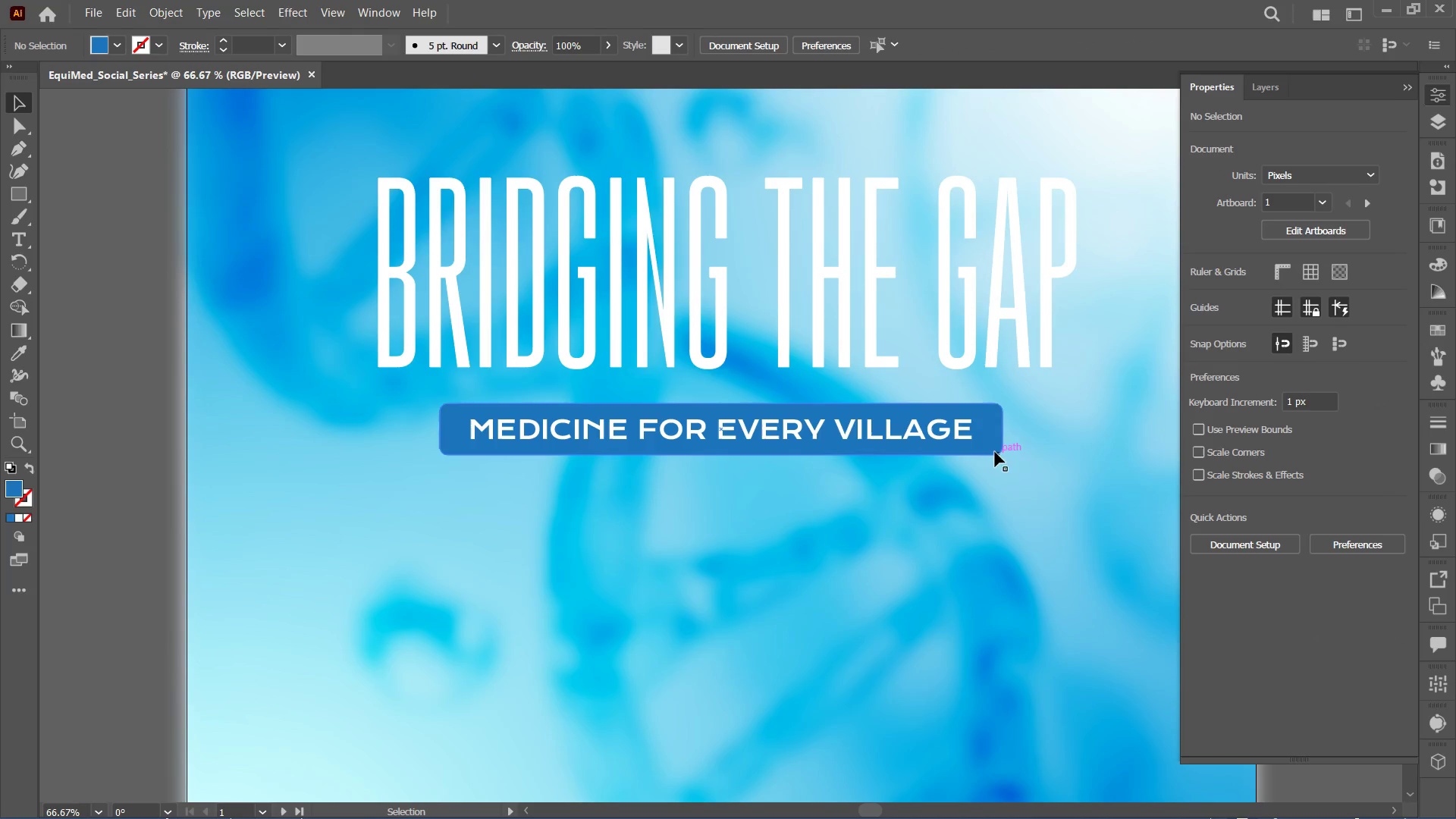 
left_click([992, 450])
 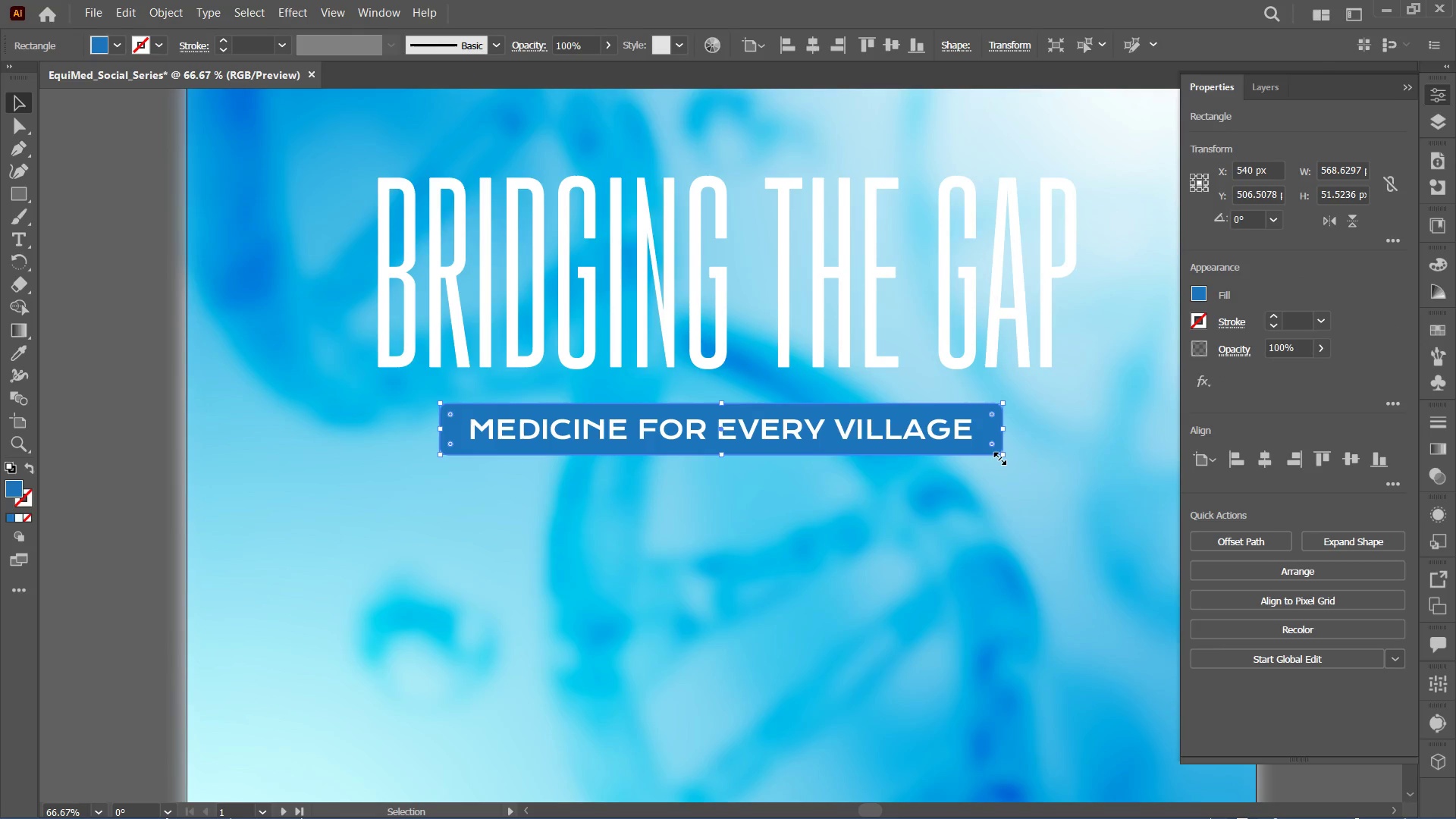 
hold_key(key=ShiftLeft, duration=1.08)
hold_key(key=AltLeft, duration=1.05)
left_click_drag(start_coordinate=[998, 457], to_coordinate=[1016, 467])
 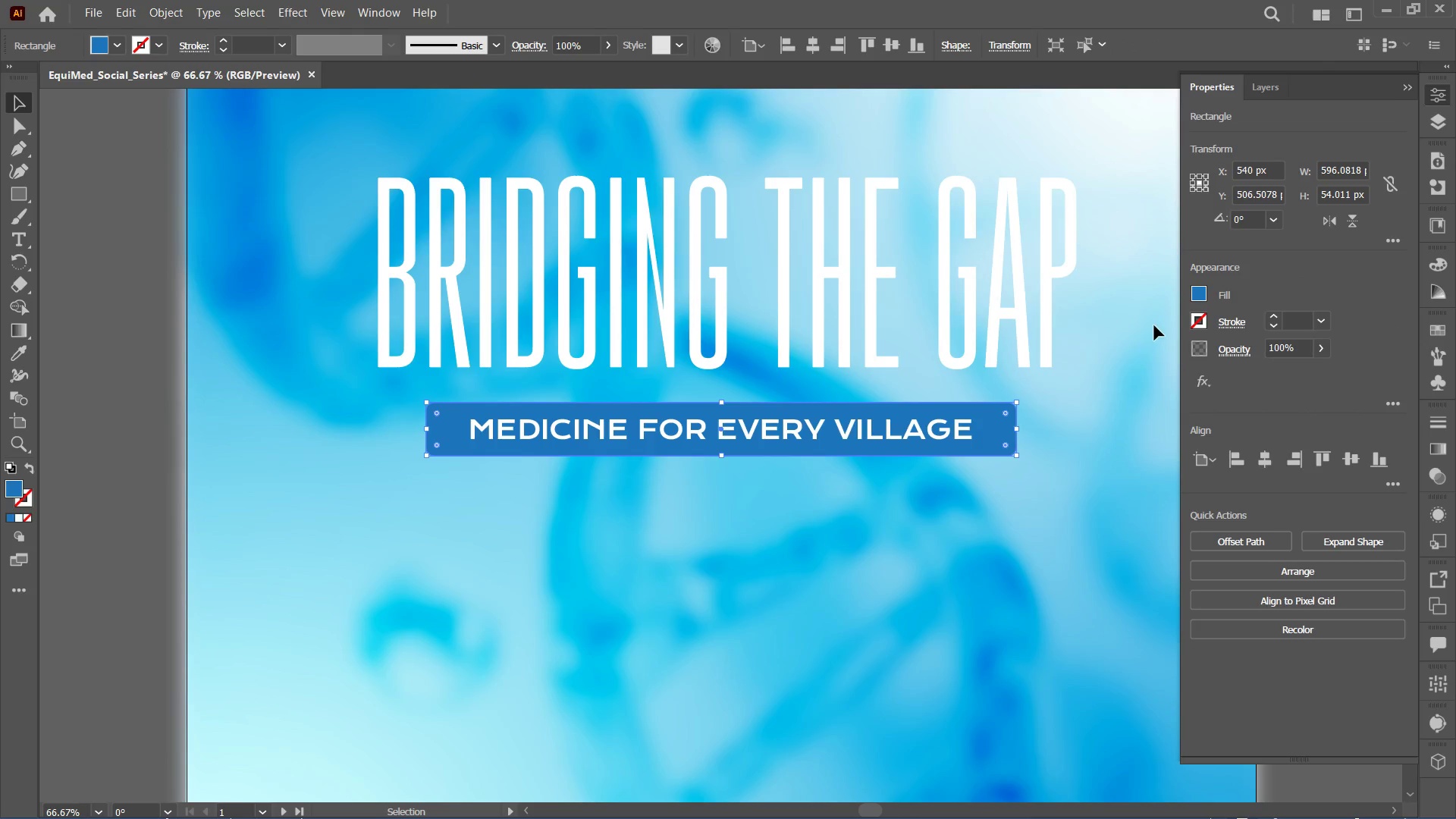 
left_click([1194, 294])
 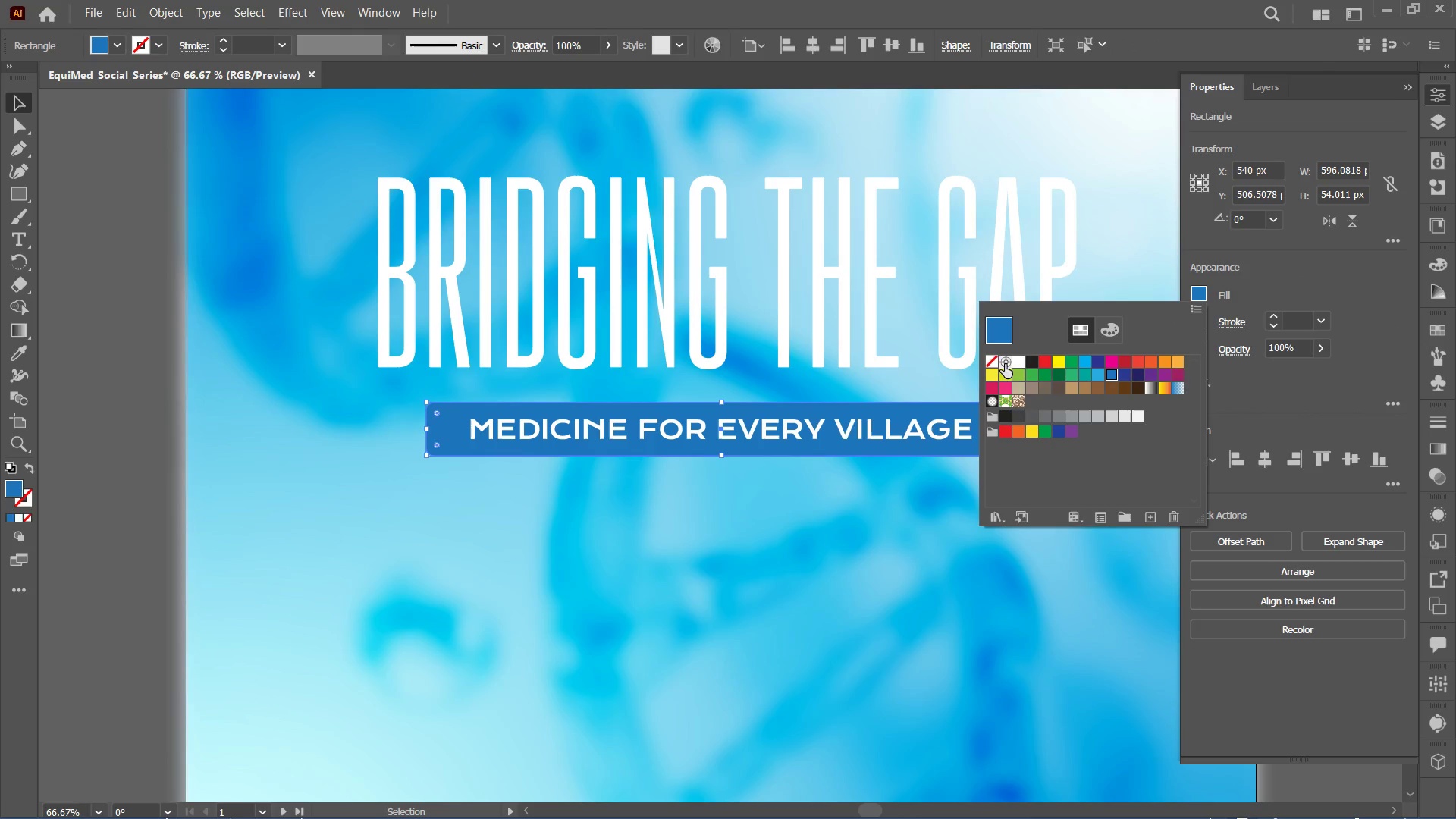 
left_click([993, 364])
 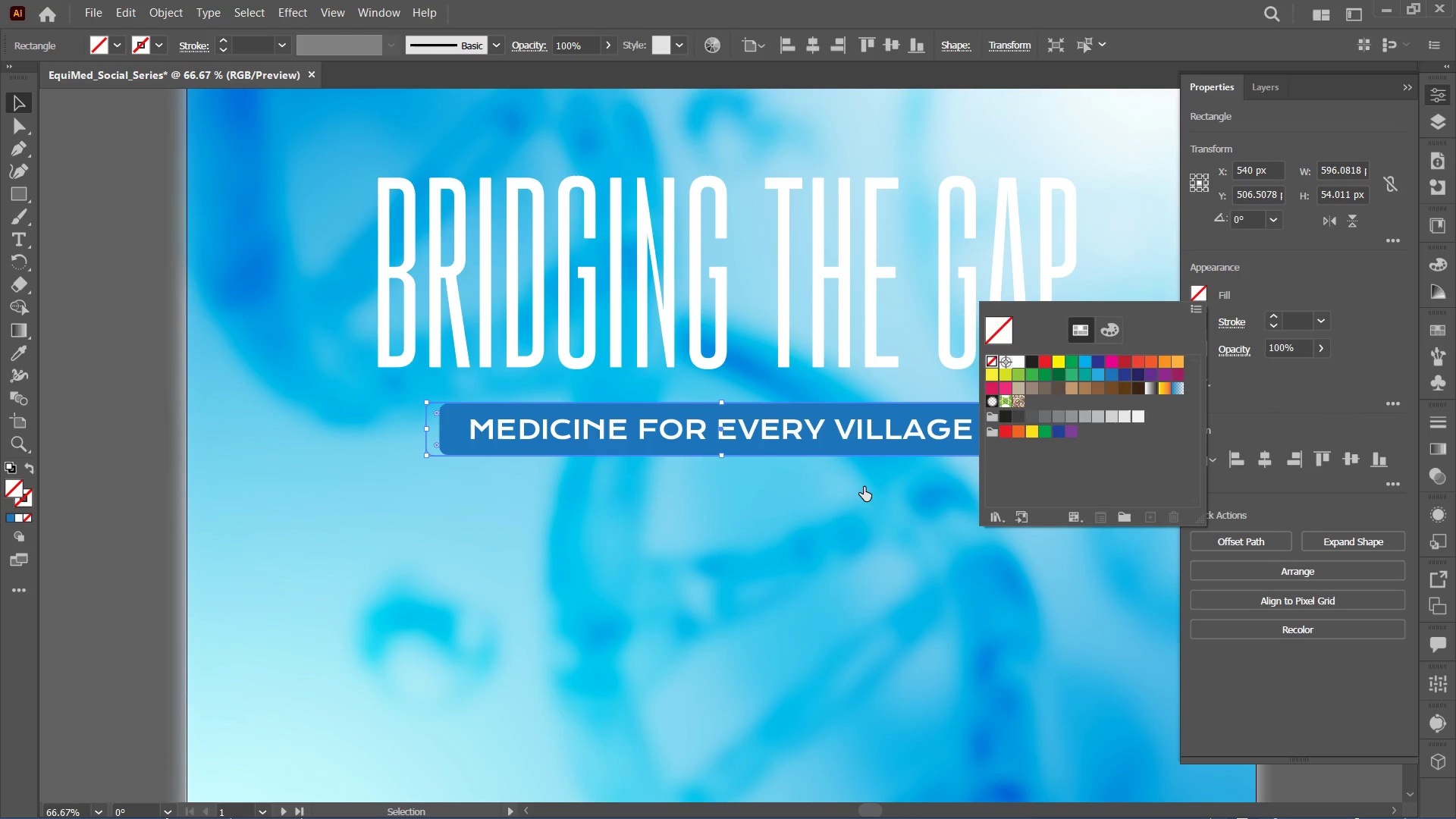 
left_click([856, 495])
 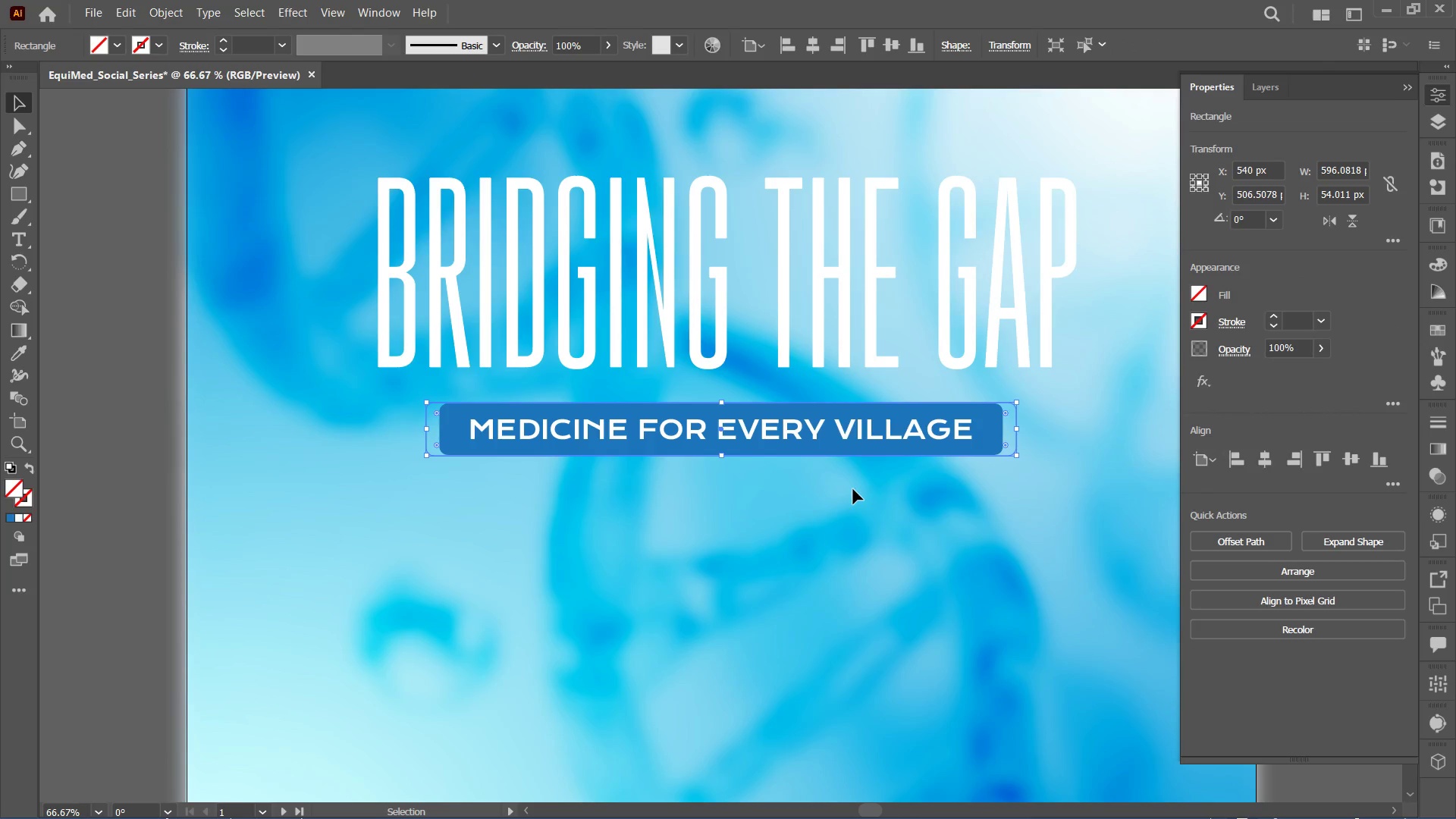 
key(Control+Equal)
 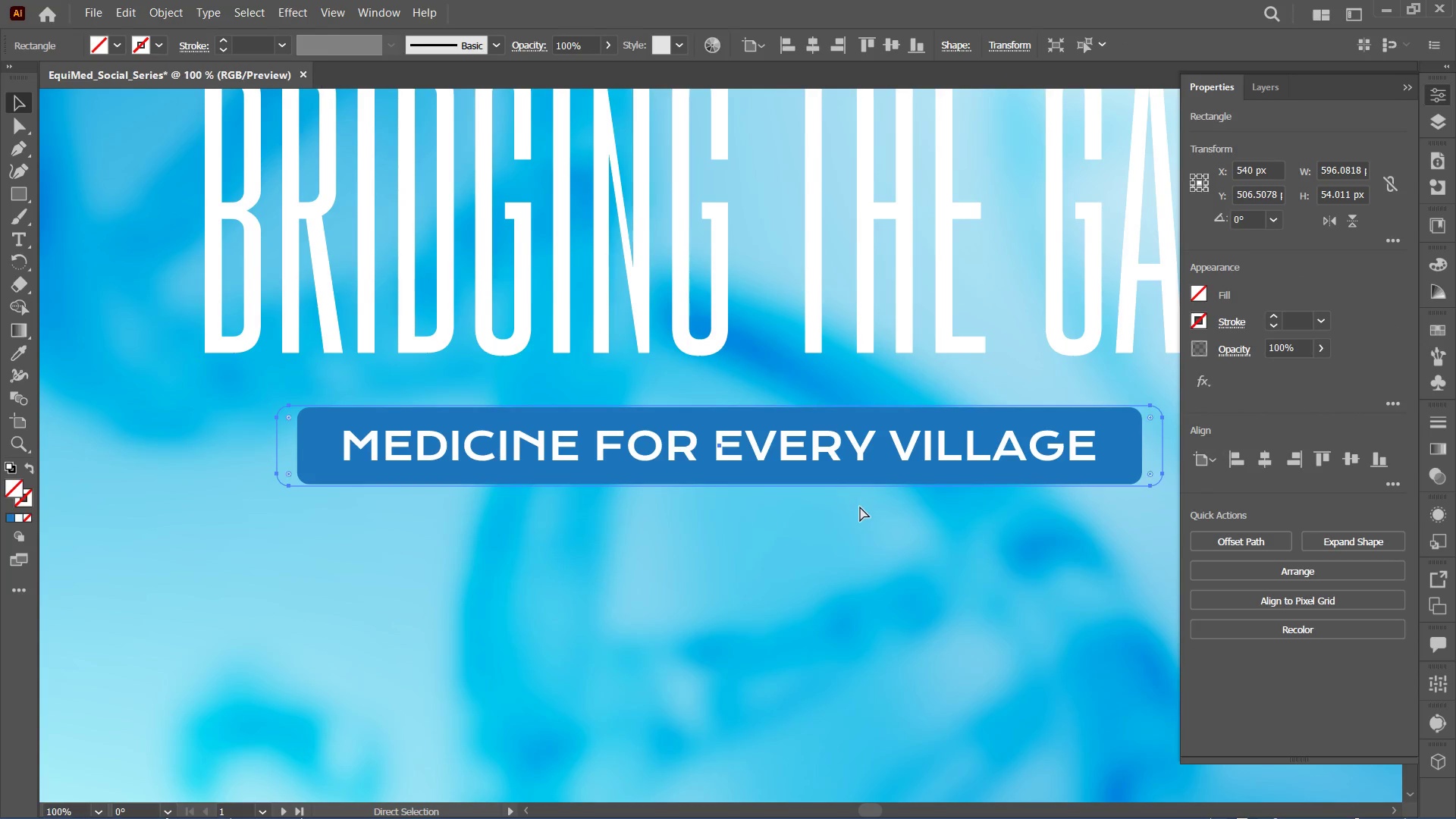 
key(Control+Equal)
 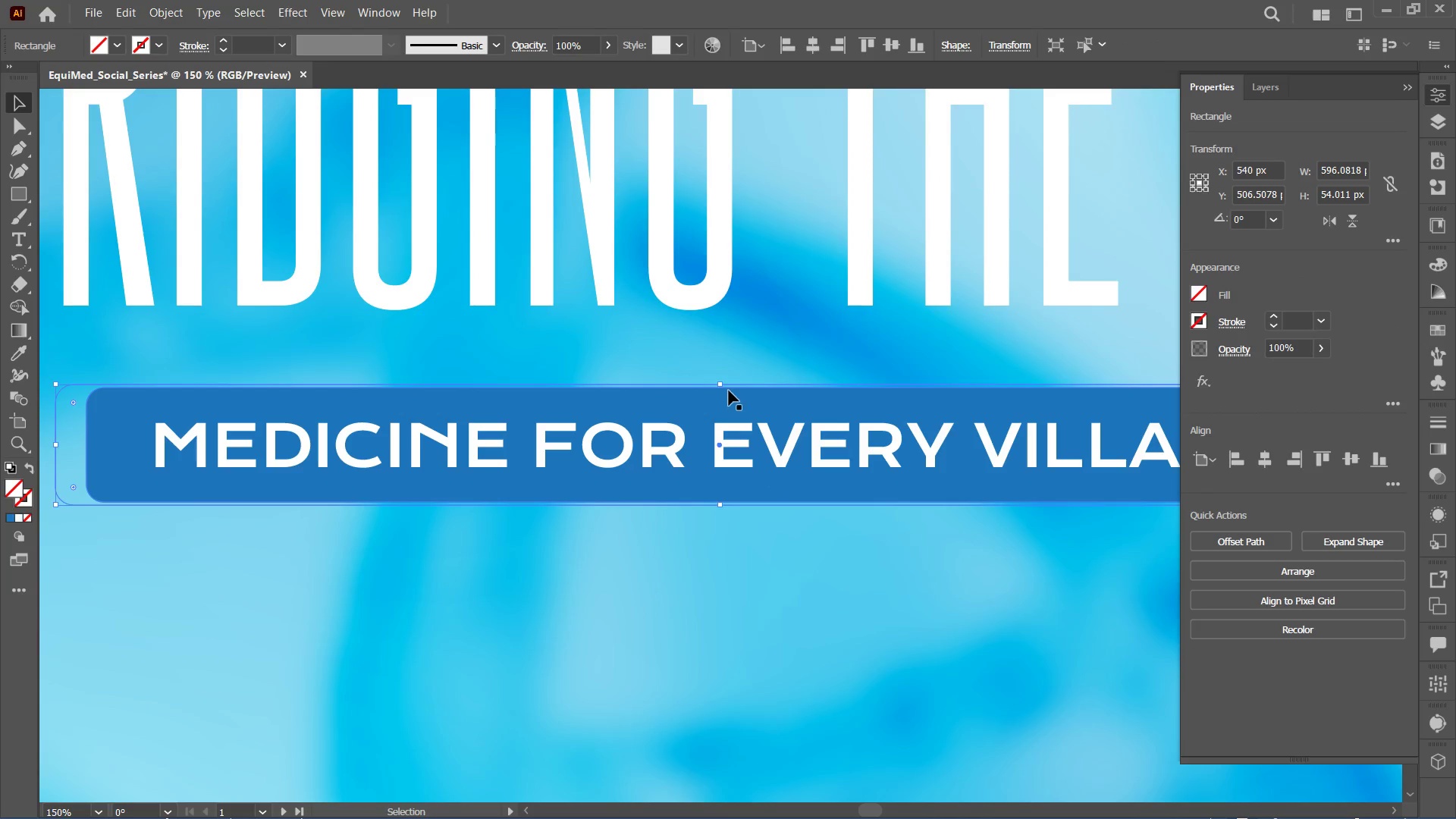 
left_click_drag(start_coordinate=[722, 382], to_coordinate=[728, 356])
 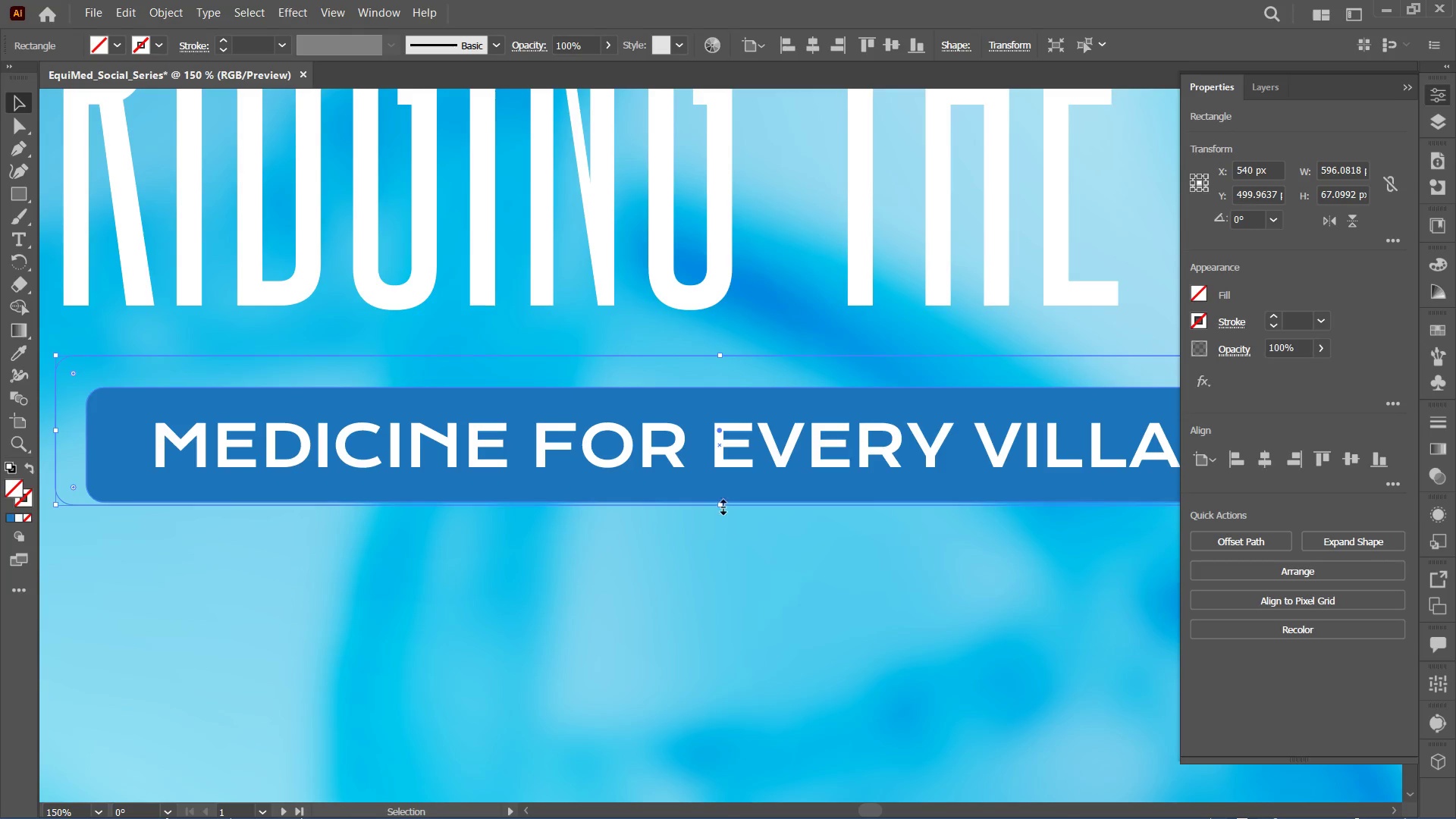 
left_click_drag(start_coordinate=[720, 510], to_coordinate=[726, 535])
 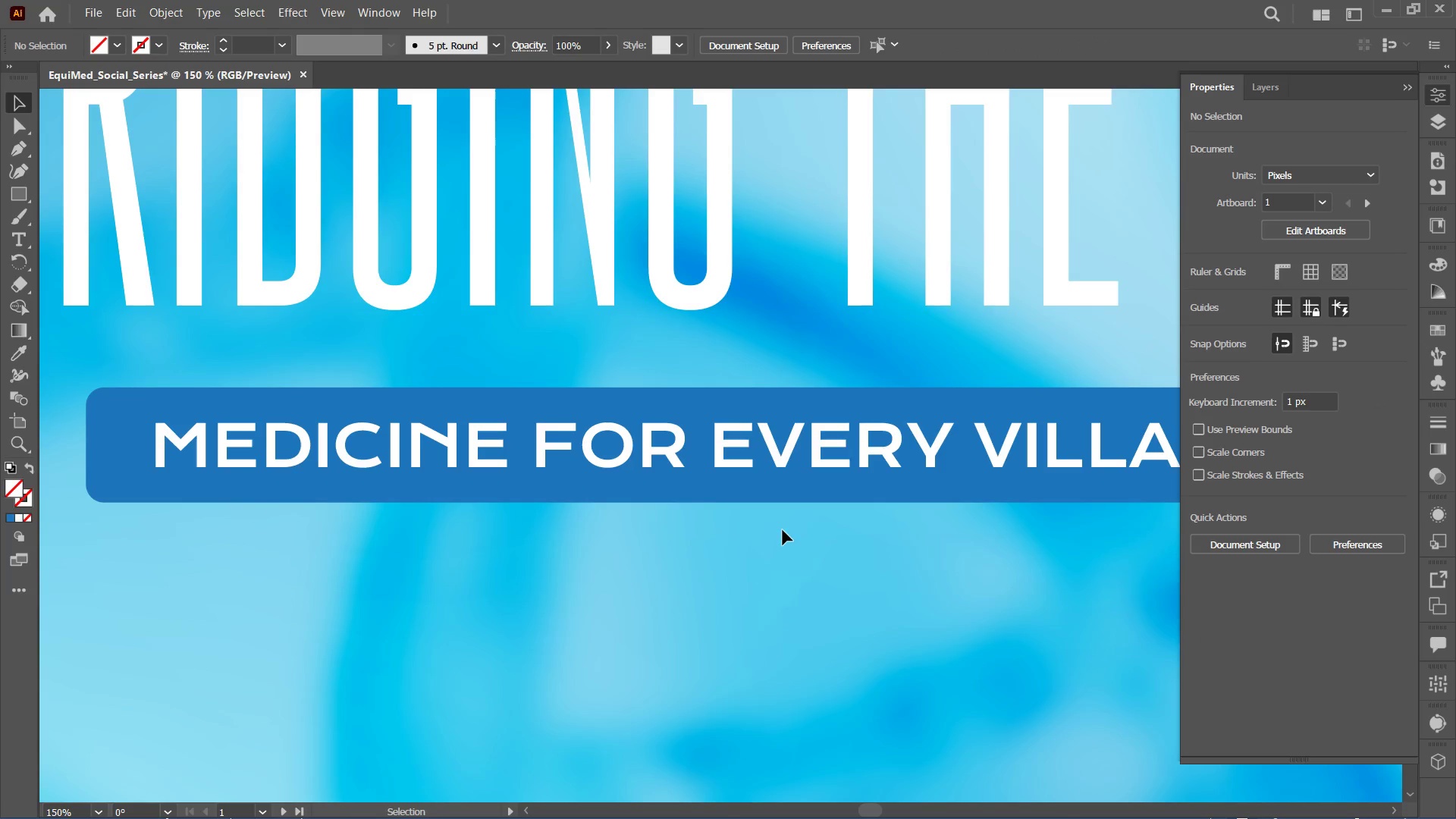 
left_click([785, 535])
 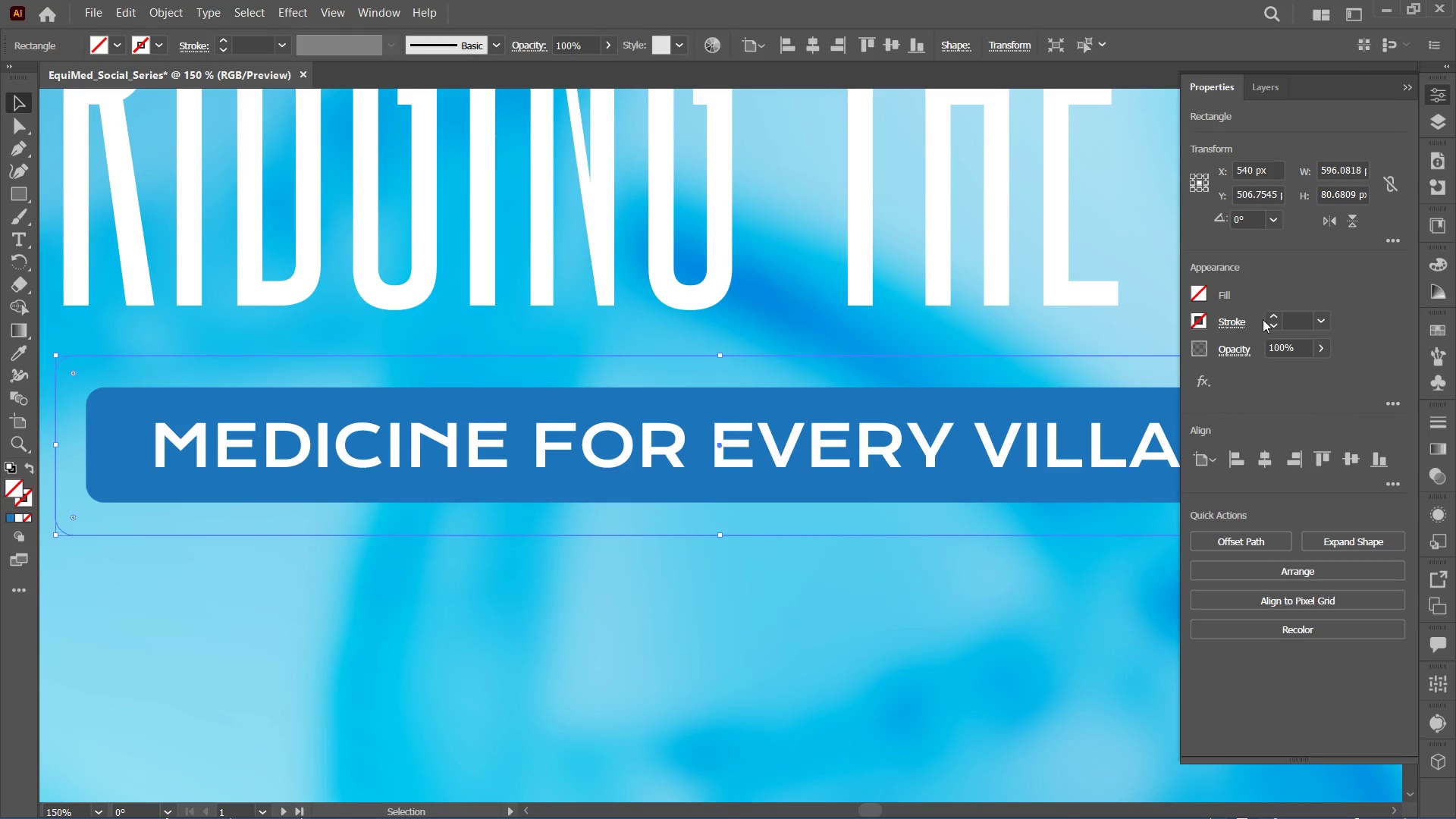 
left_click([1271, 316])
 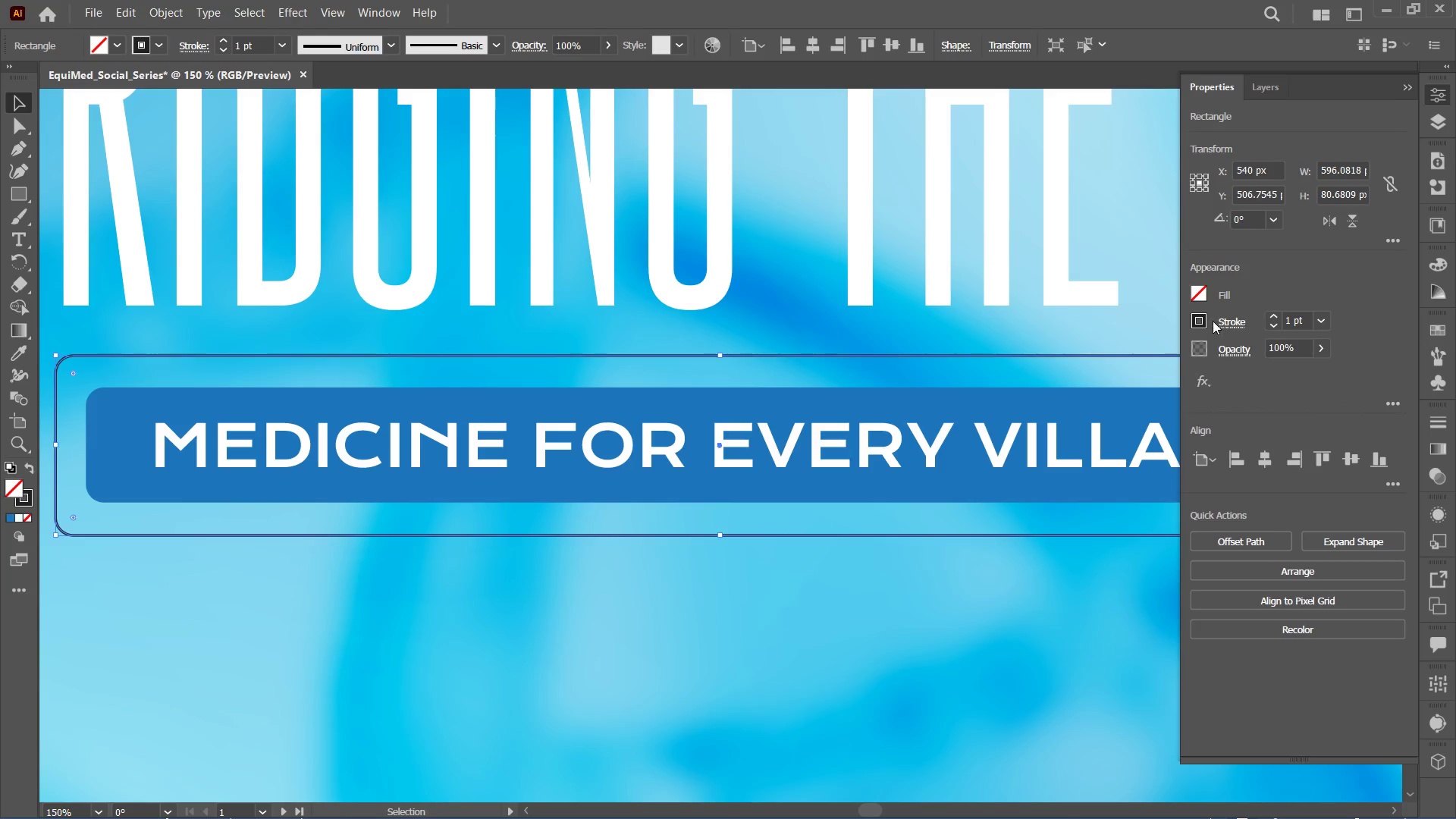 
left_click([1207, 321])
 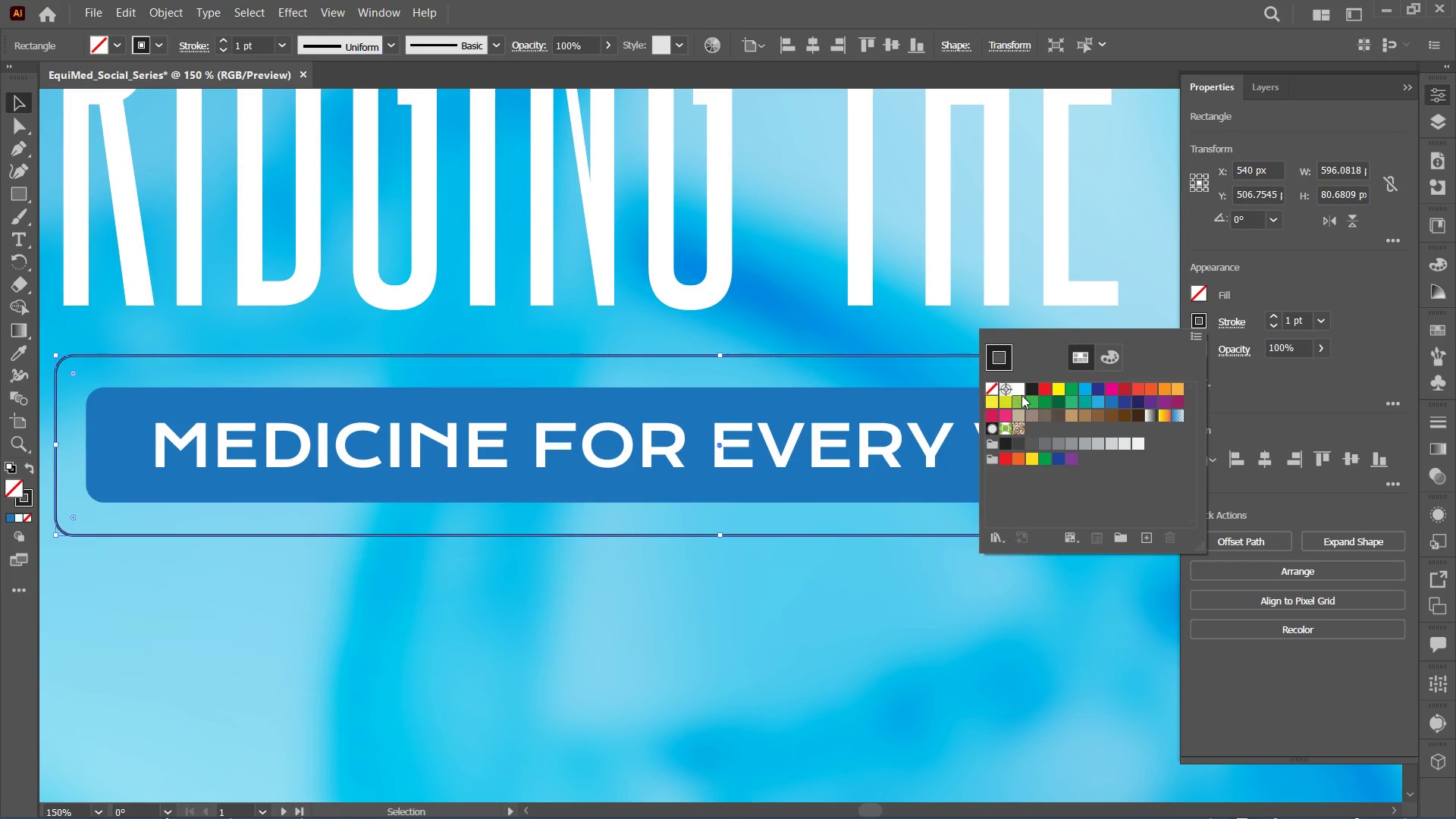 
left_click([1020, 394])
 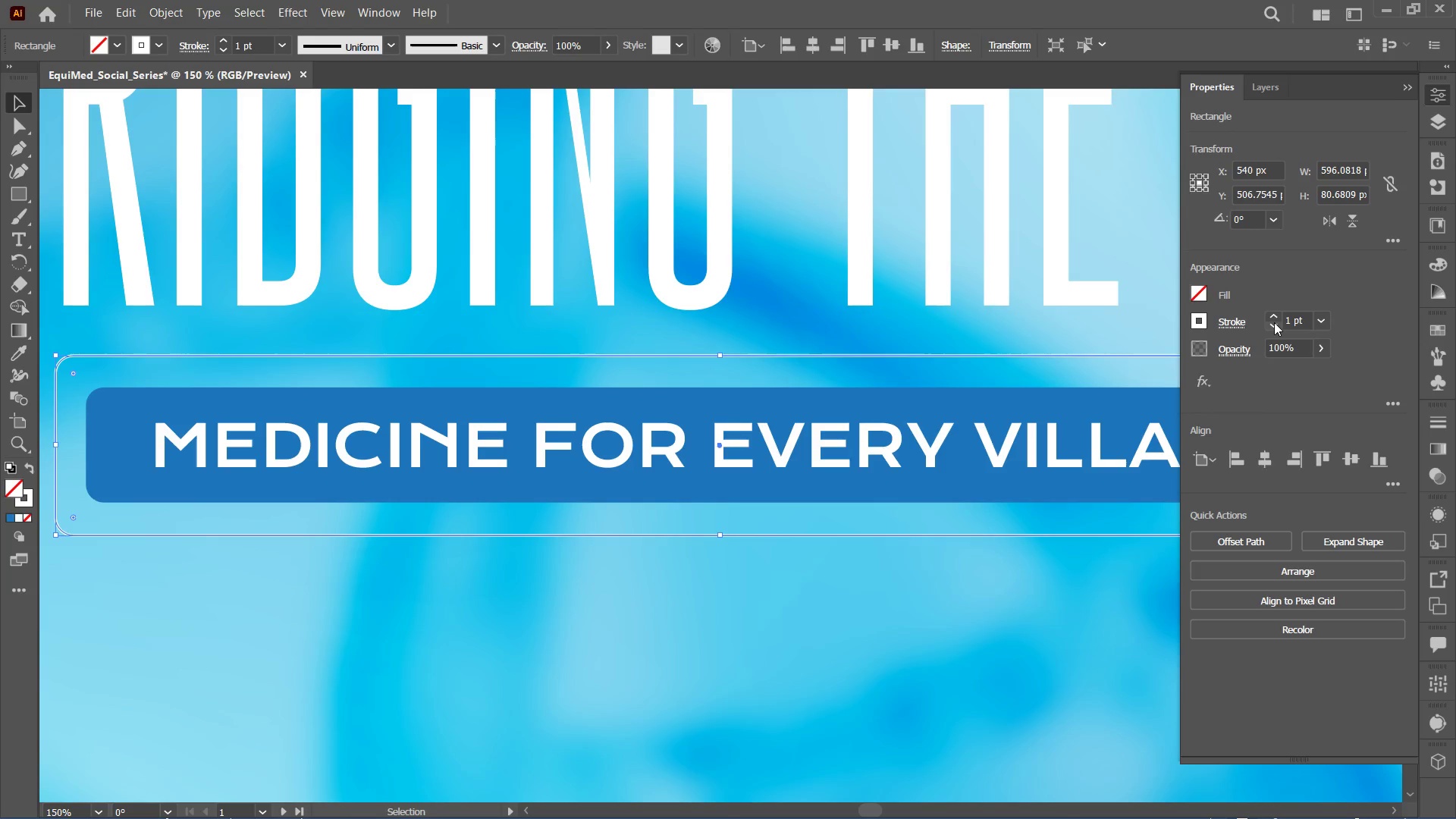 
left_click([1274, 322])
 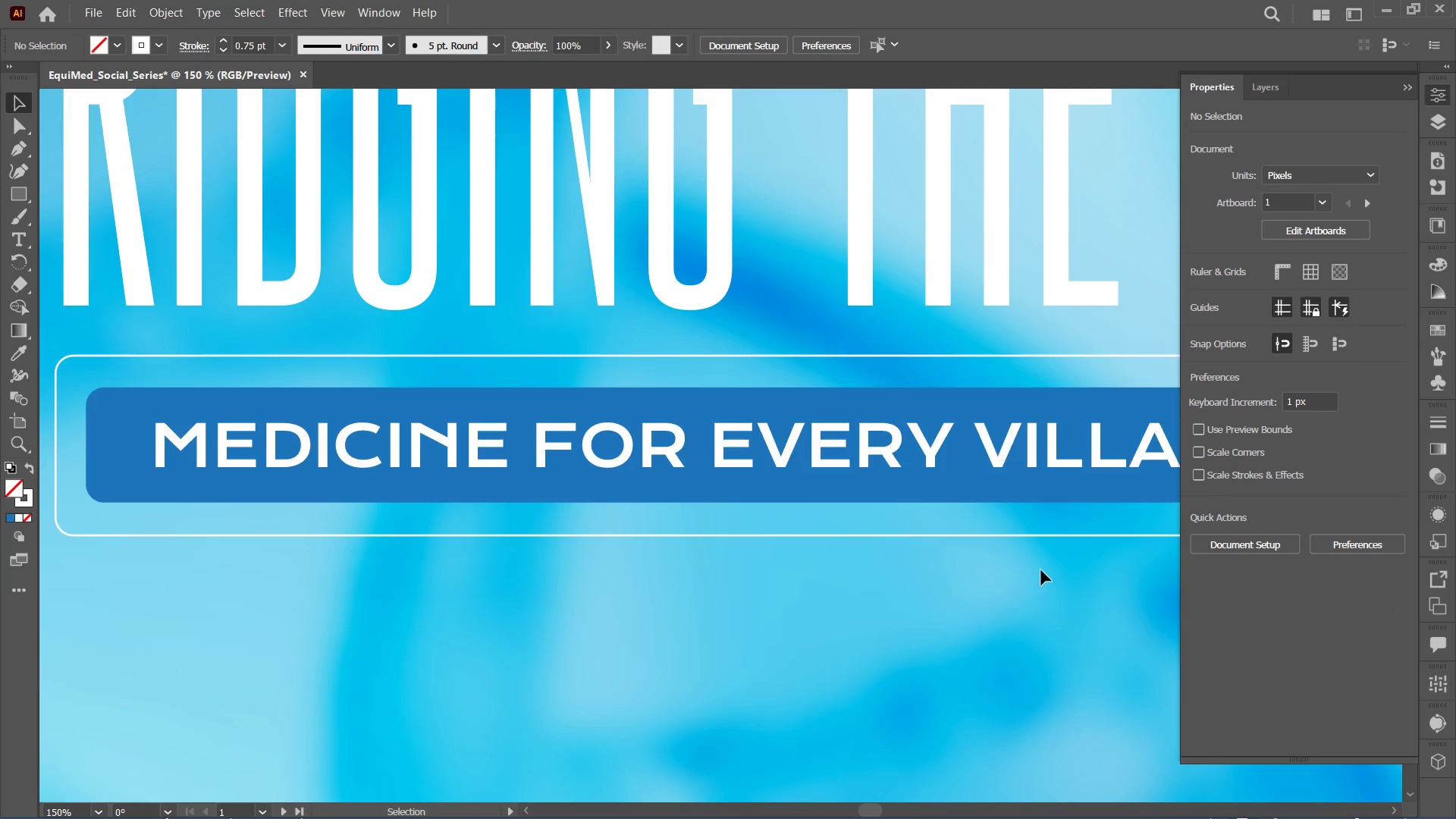 
key(Control+Minus)
 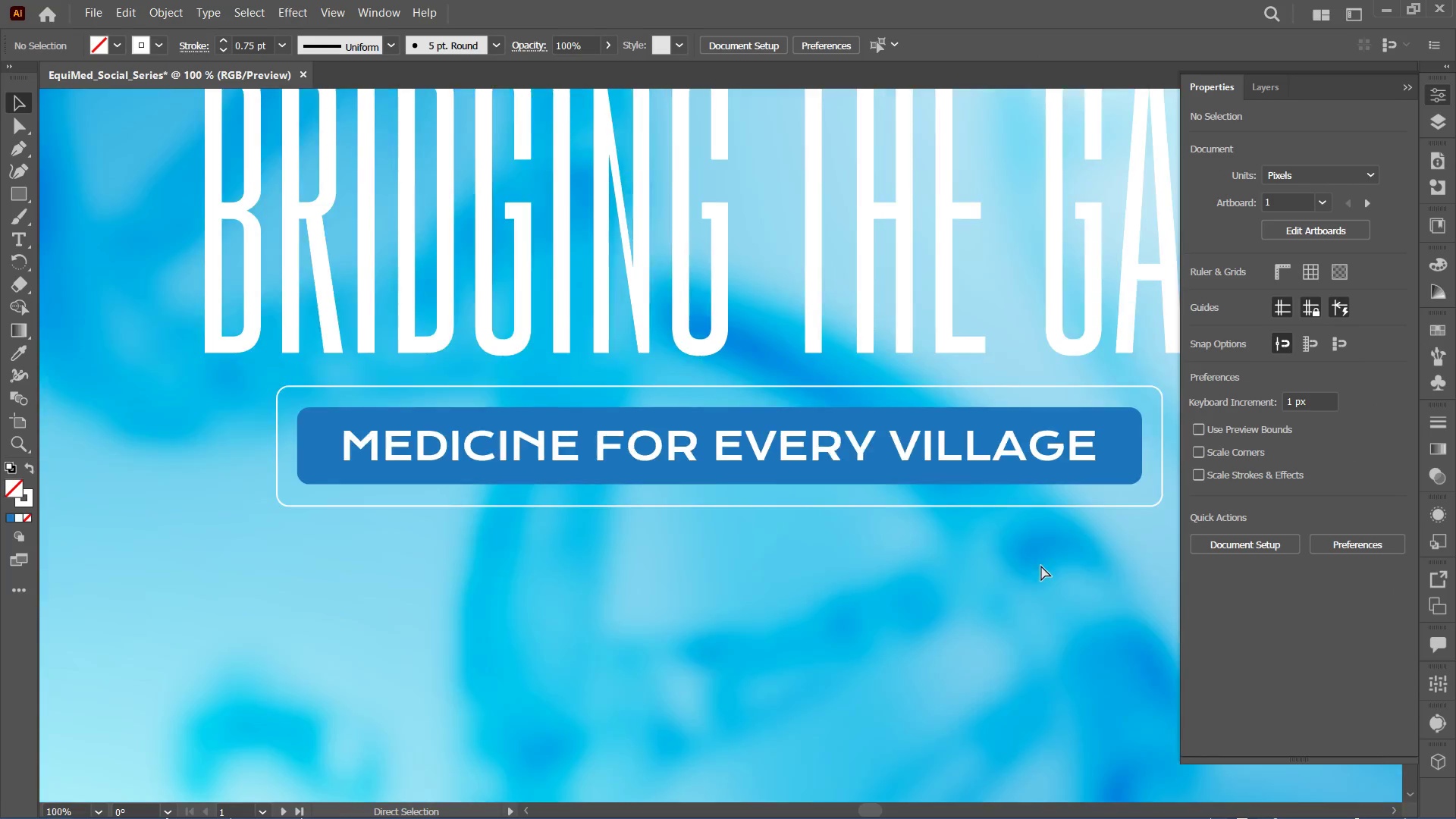 
key(Control+Minus)
 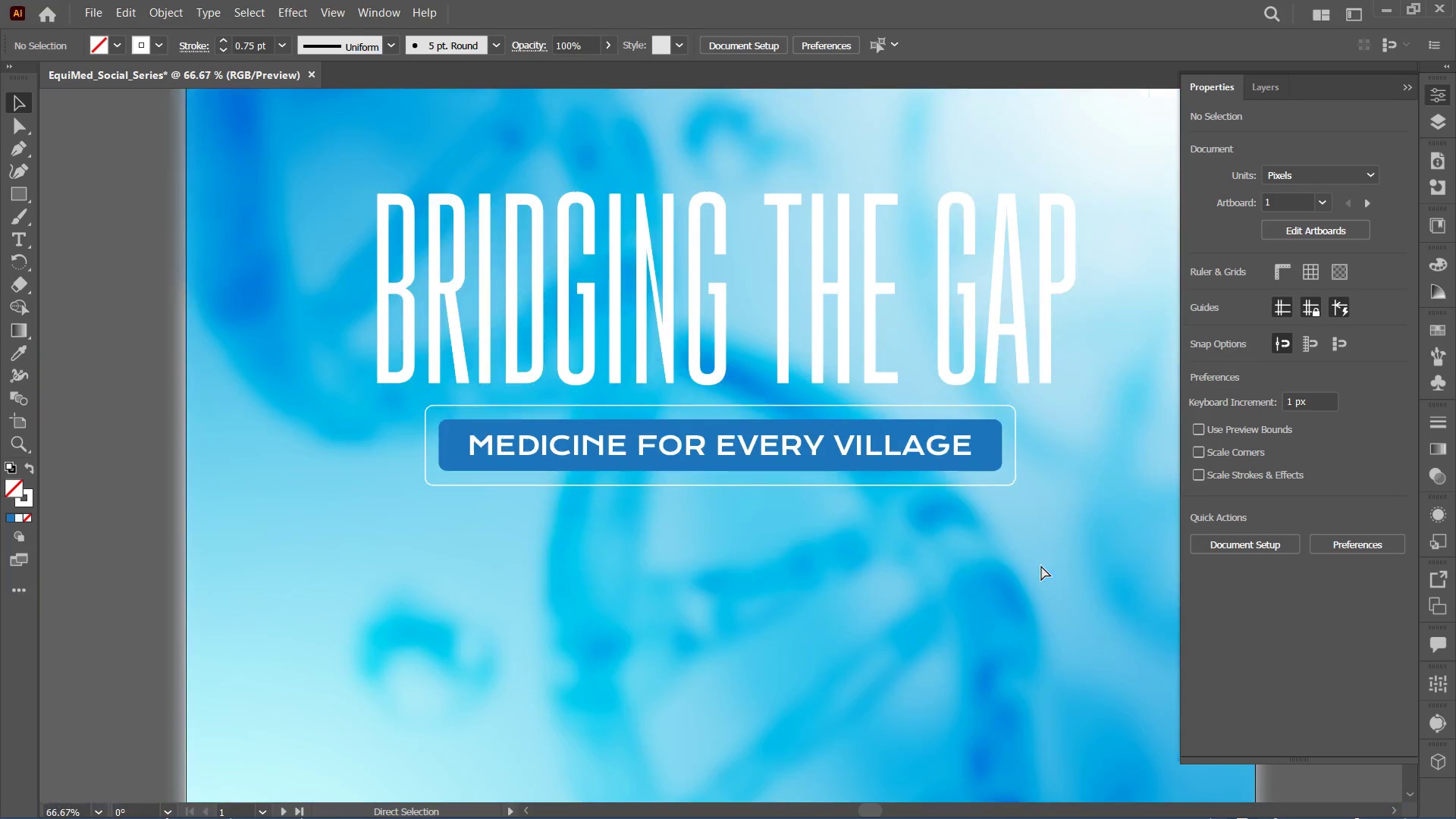 
key(Control+Minus)
 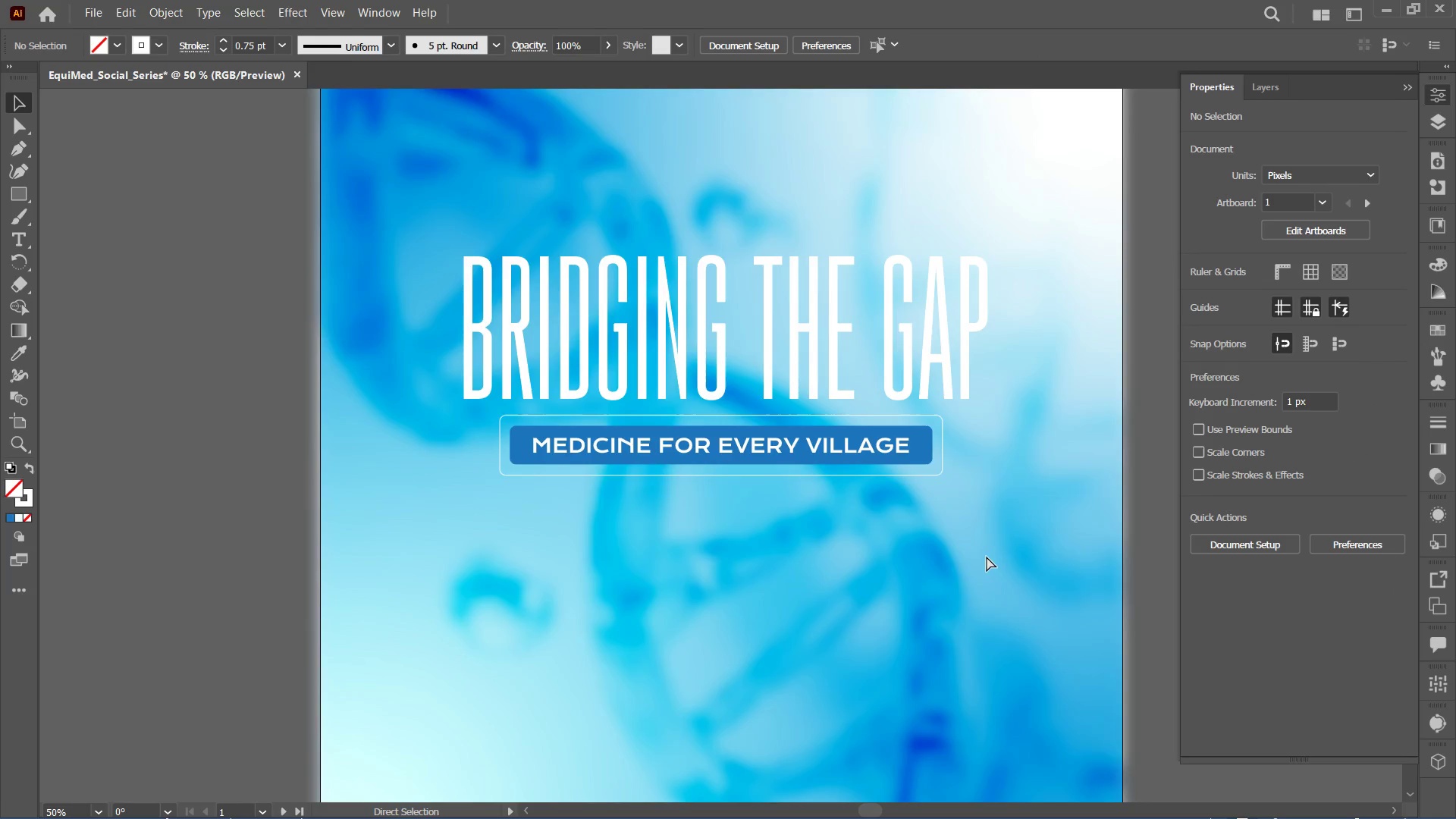 
key(Control+Minus)
 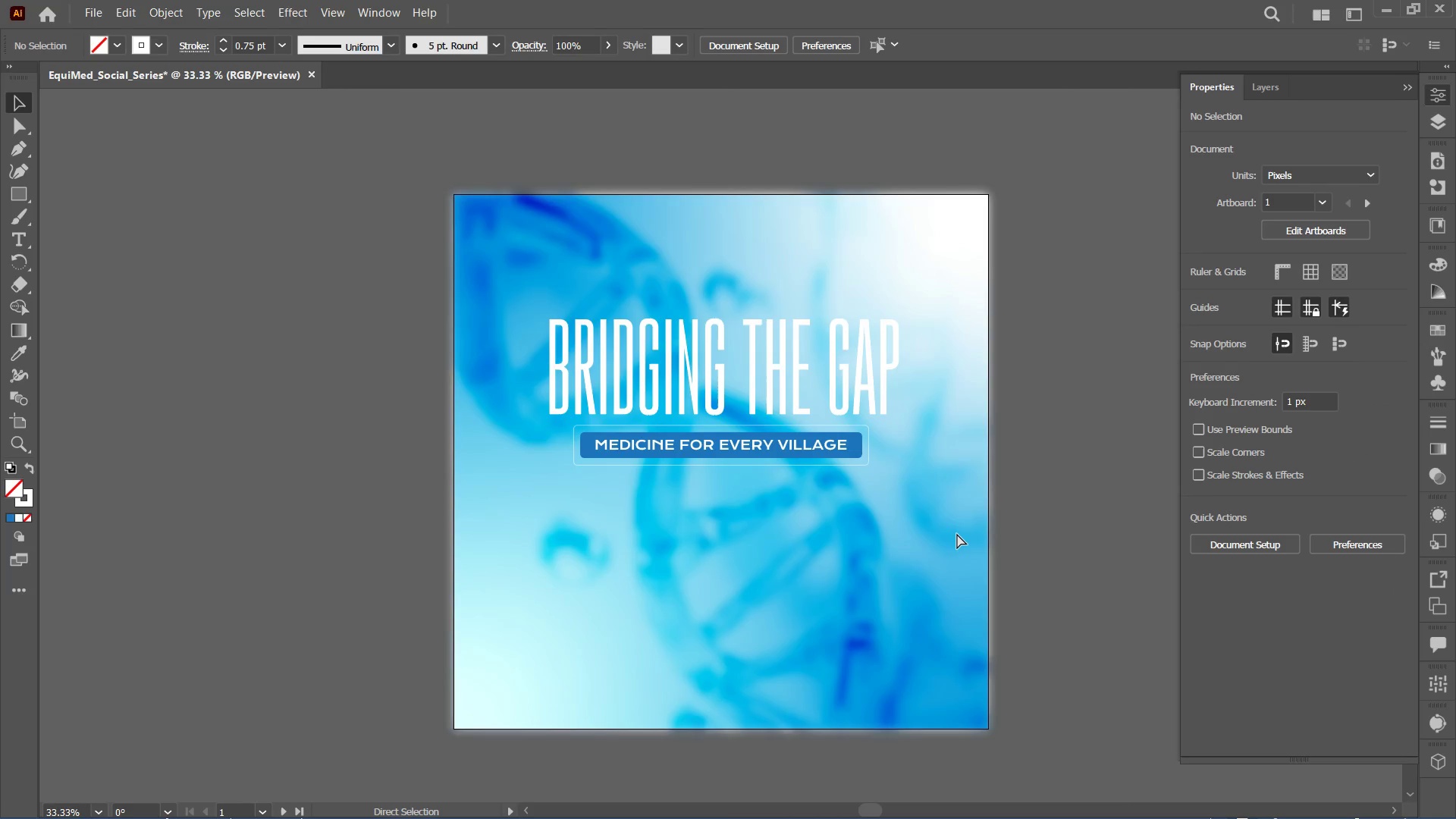 
key(Control+Equal)
 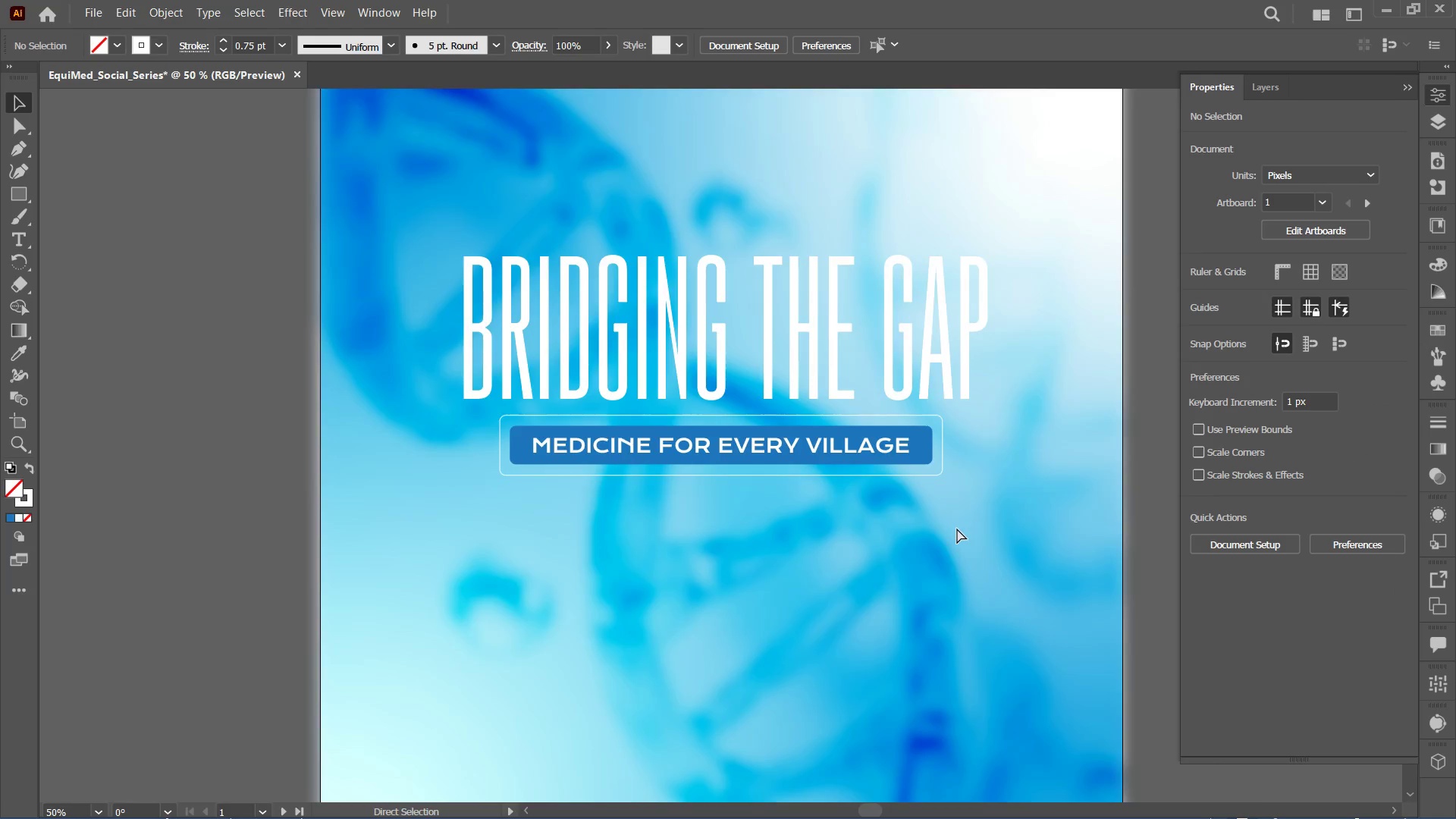 
key(Control+Equal)
 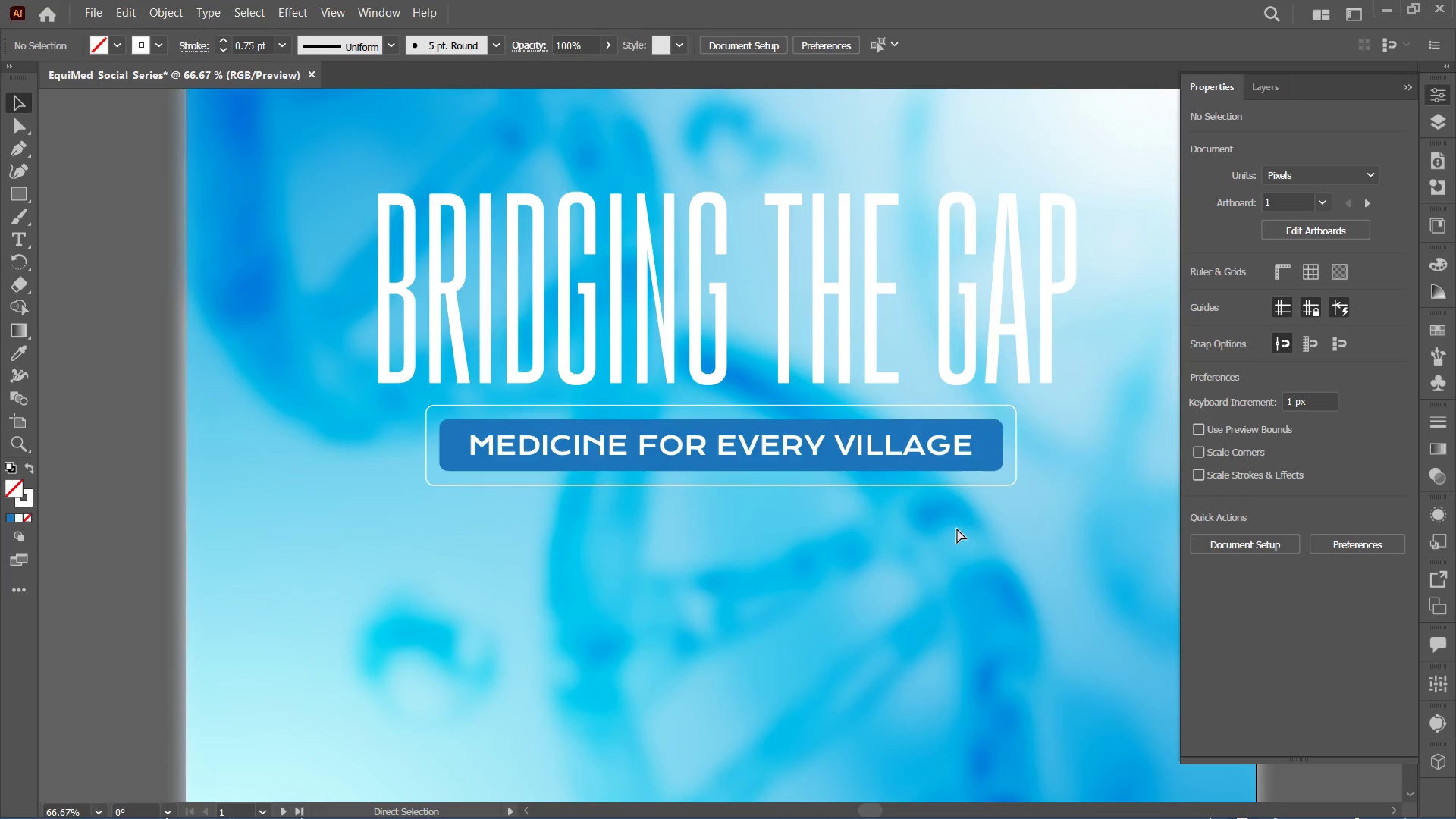 
key(Control+Equal)
 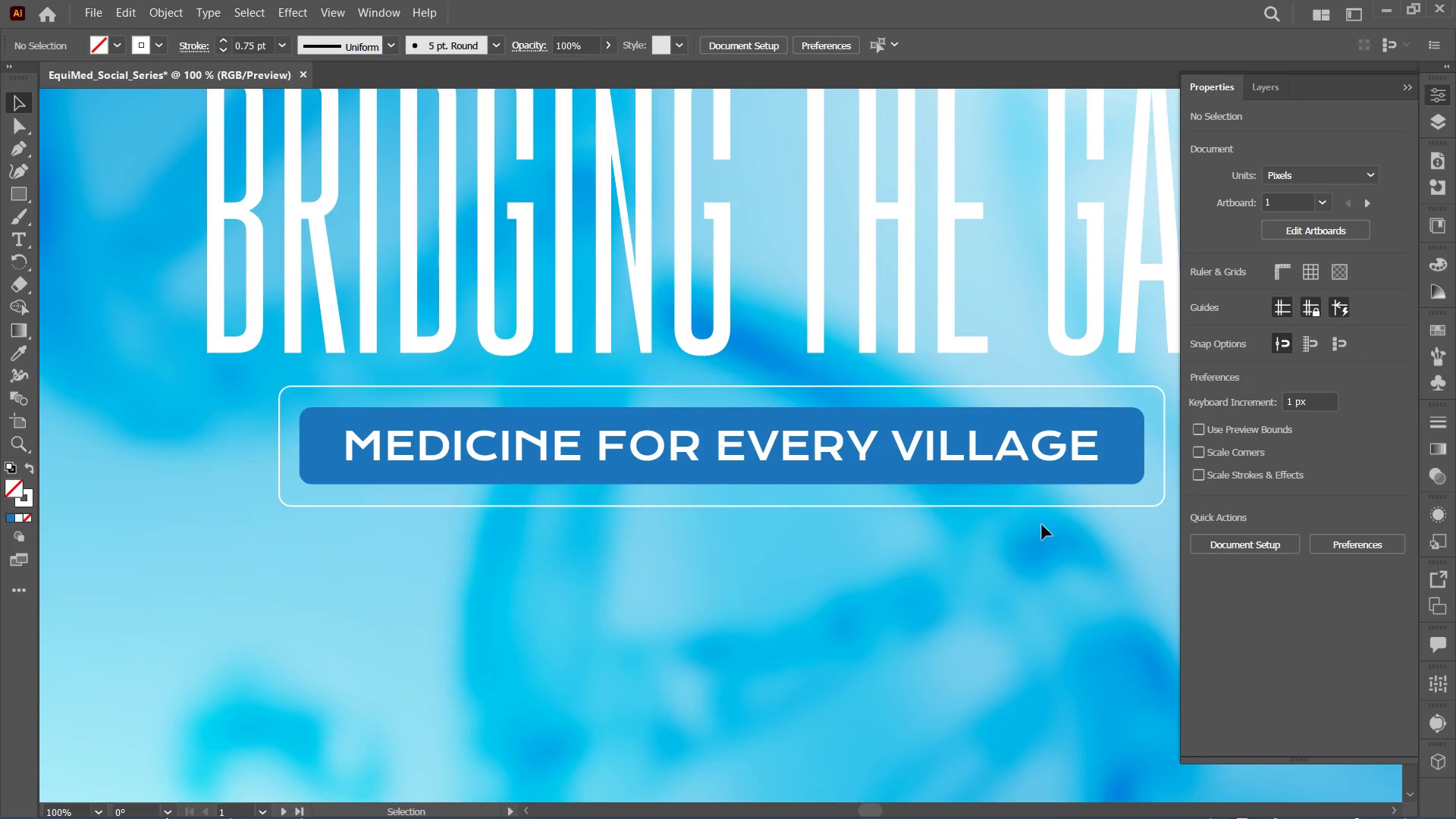 
left_click_drag(start_coordinate=[1052, 541], to_coordinate=[943, 403])
 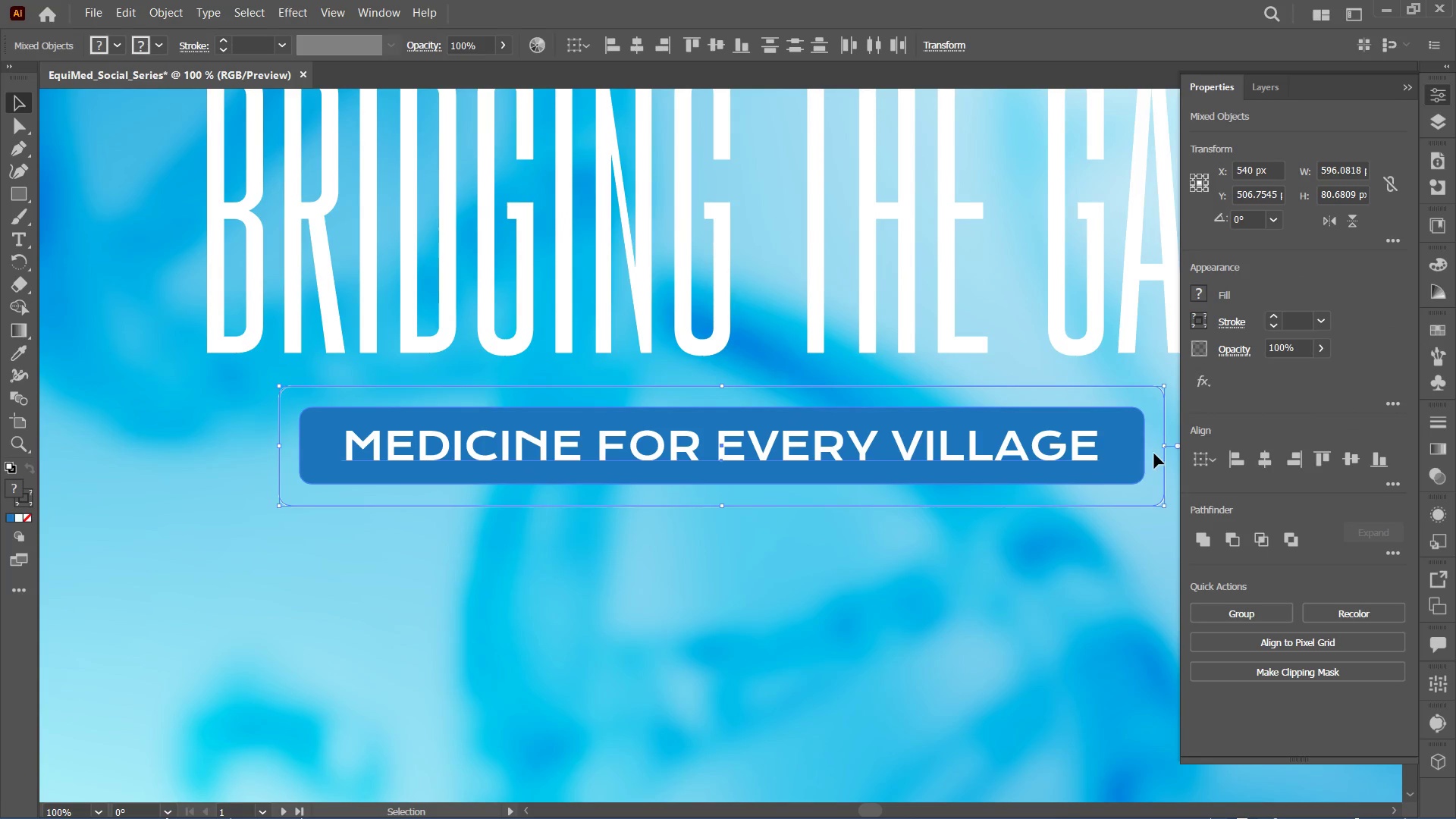 
hold_key(key=AltLeft, duration=1.26)
hold_key(key=ShiftLeft, duration=1.25)
left_click_drag(start_coordinate=[1168, 444], to_coordinate=[1065, 444])
 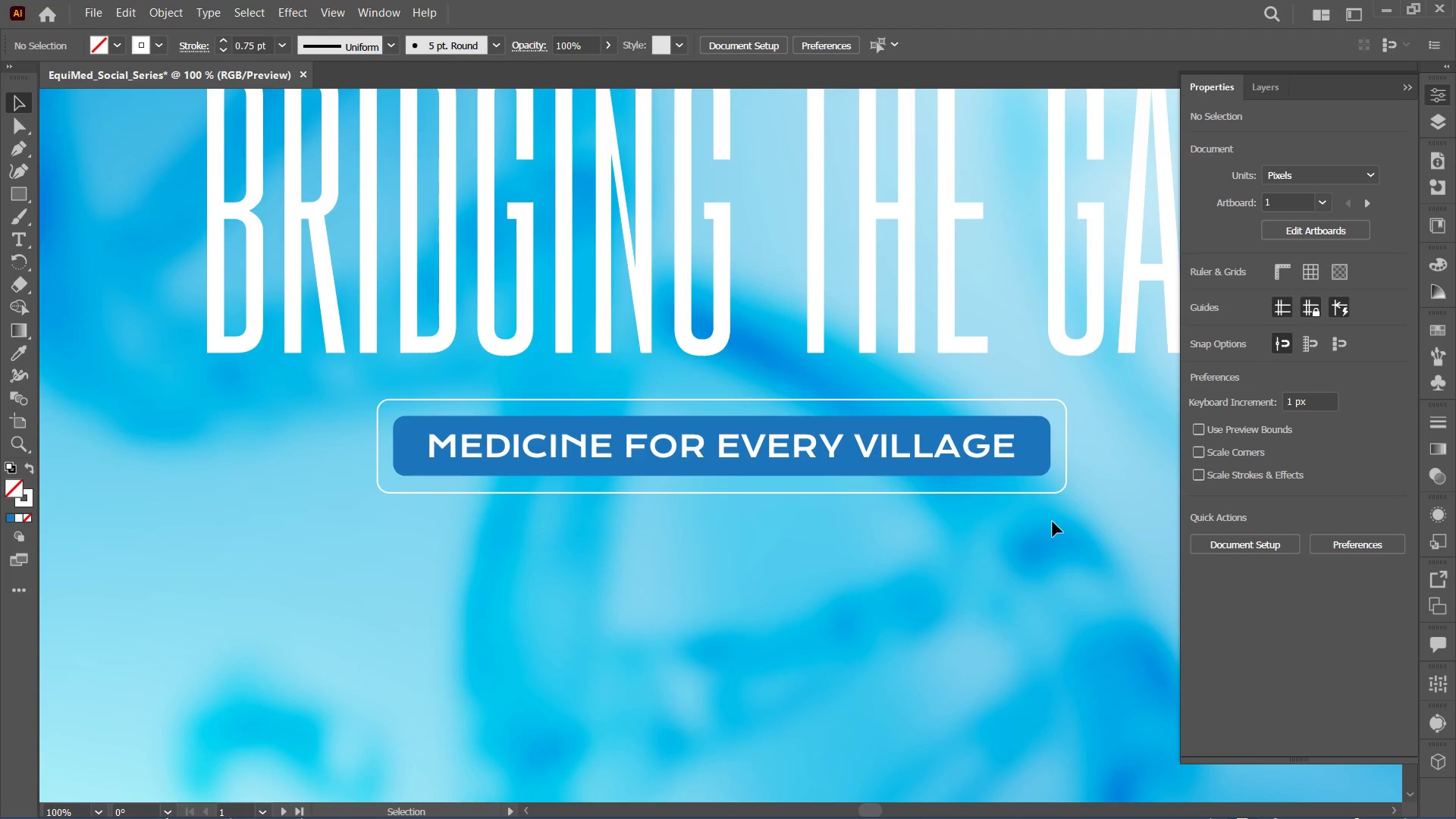 
key(Control+Minus)
 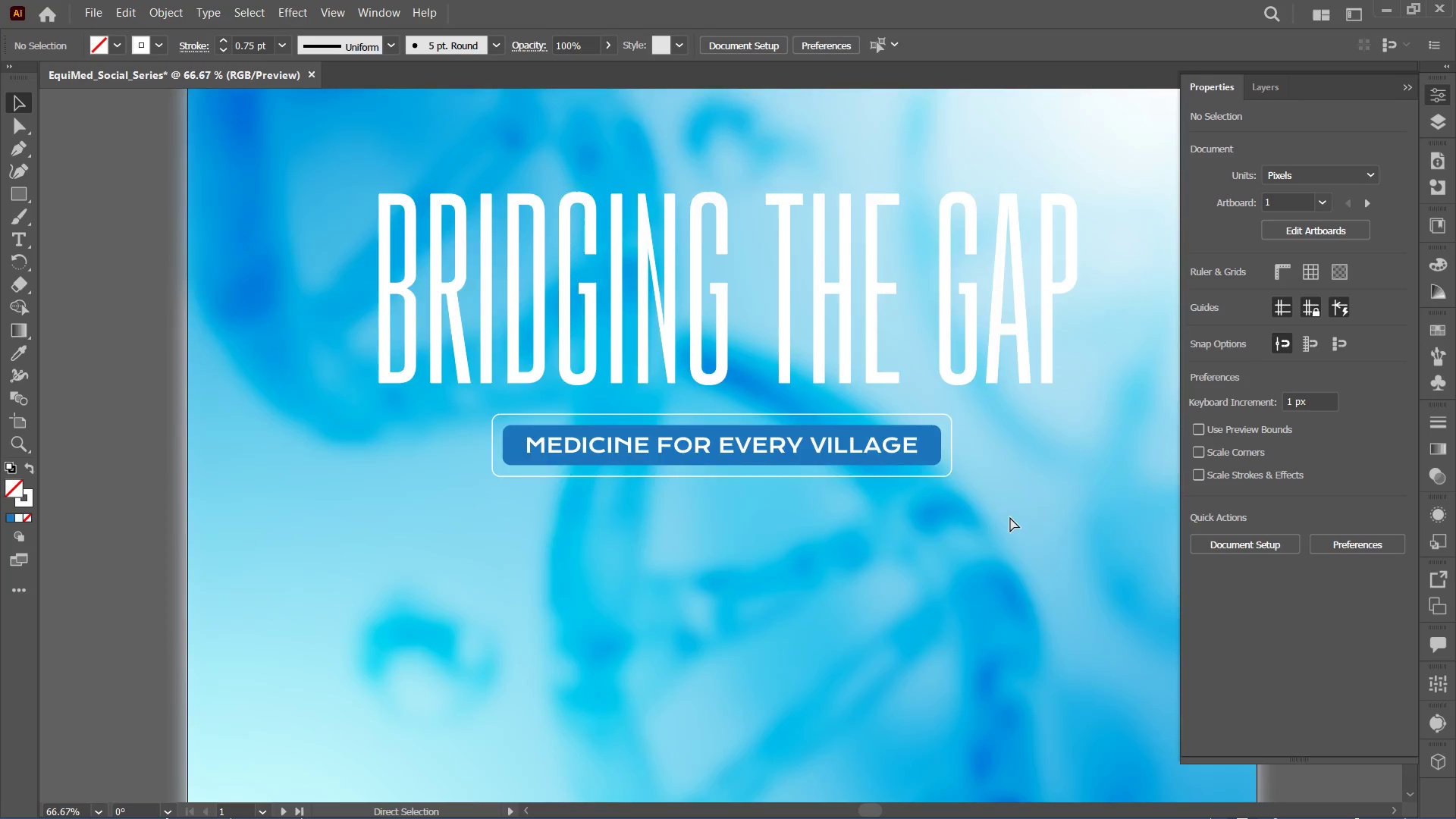 
key(Control+Minus)
 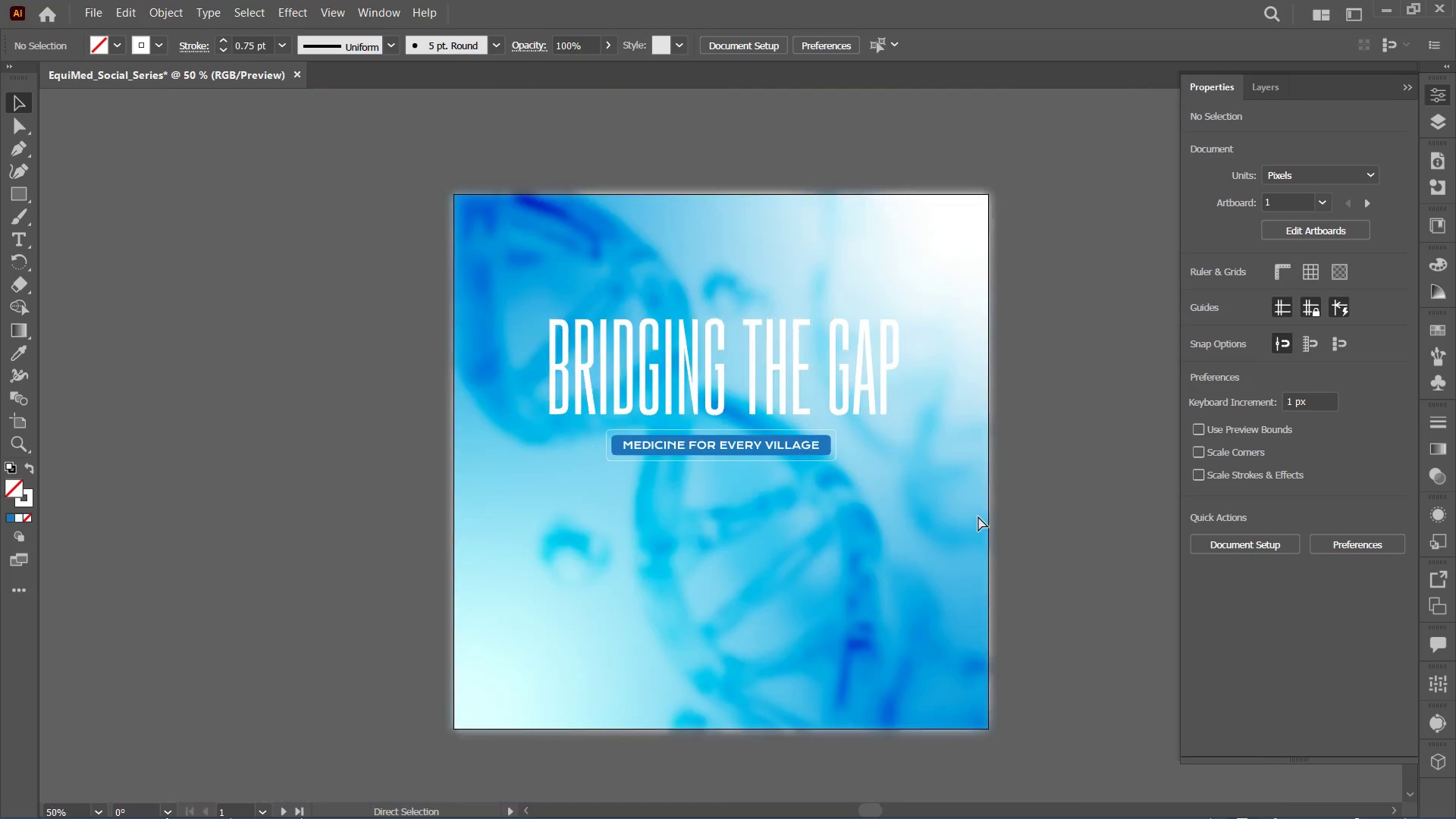 
key(Control+Minus)
 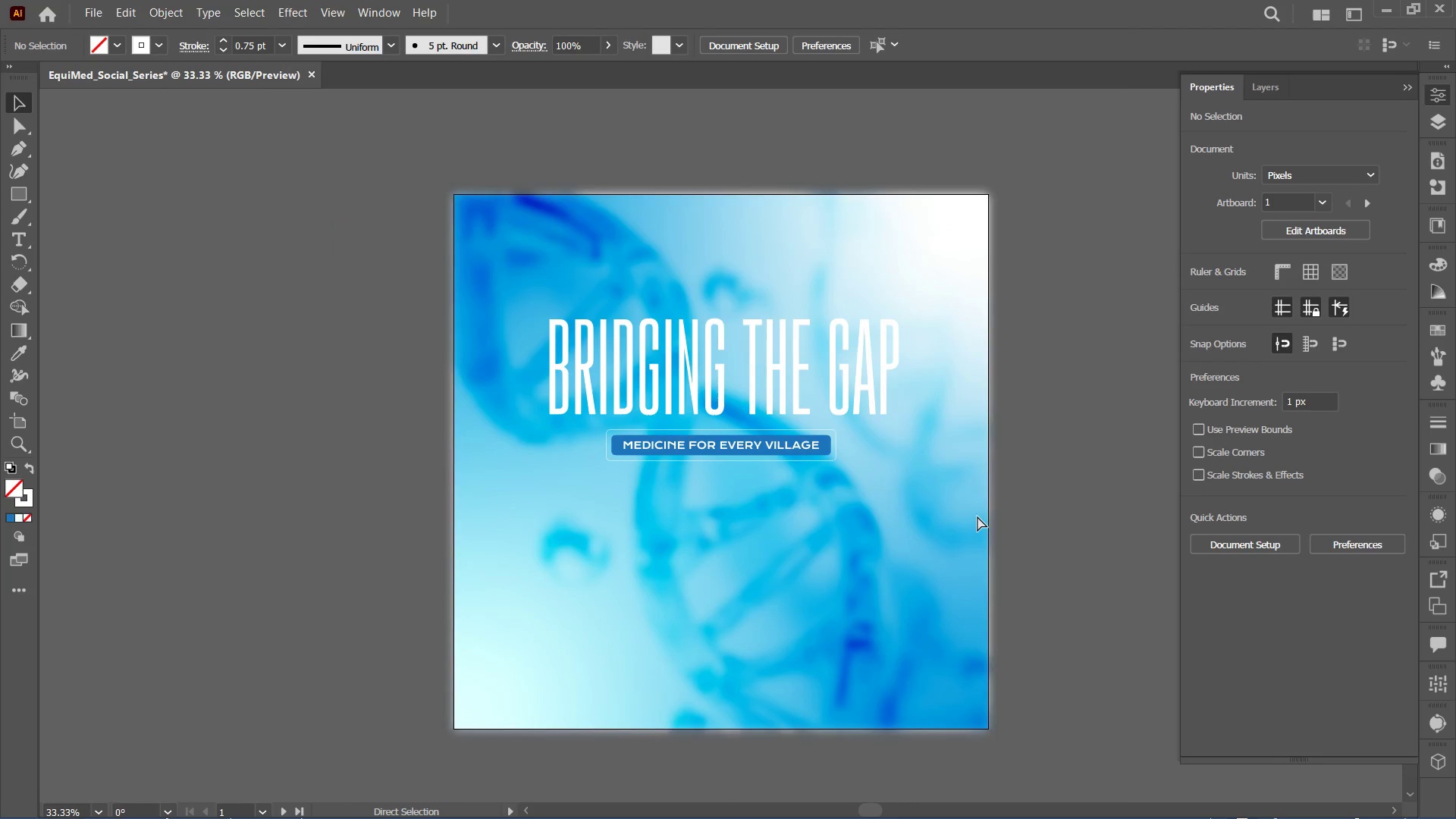 
key(Control+Equal)
 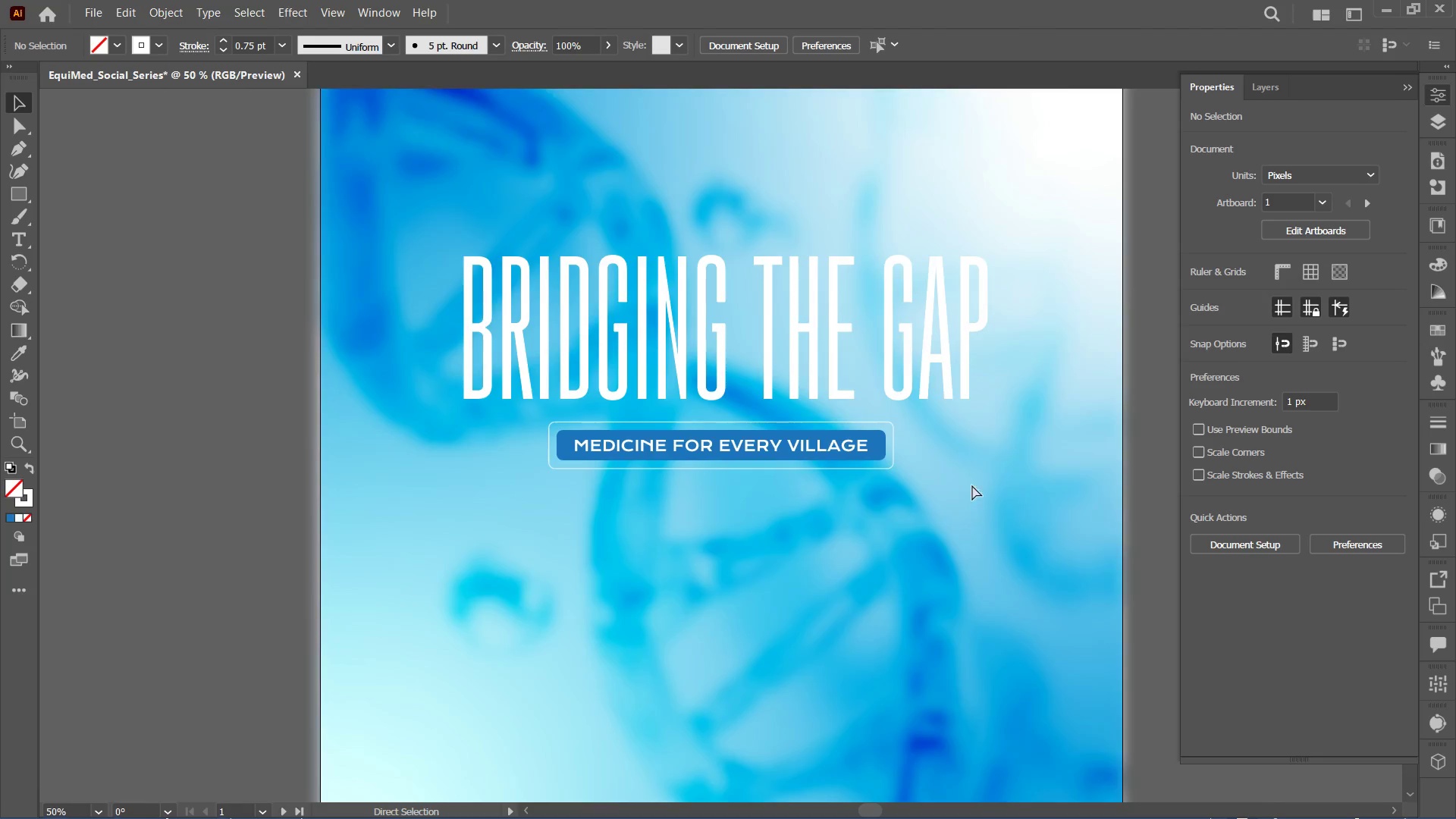 
key(Control+Equal)
 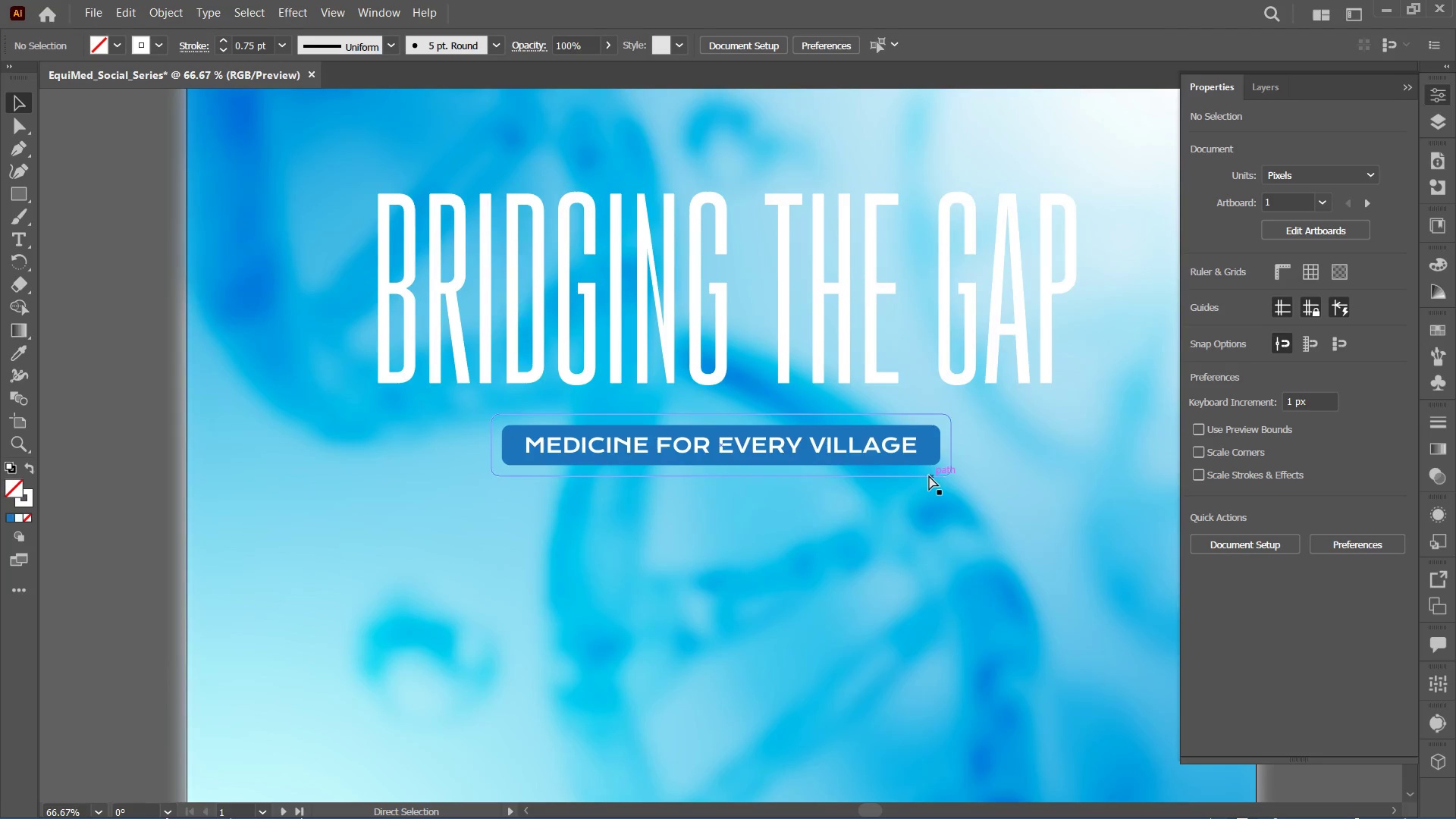 
key(Control+Equal)
 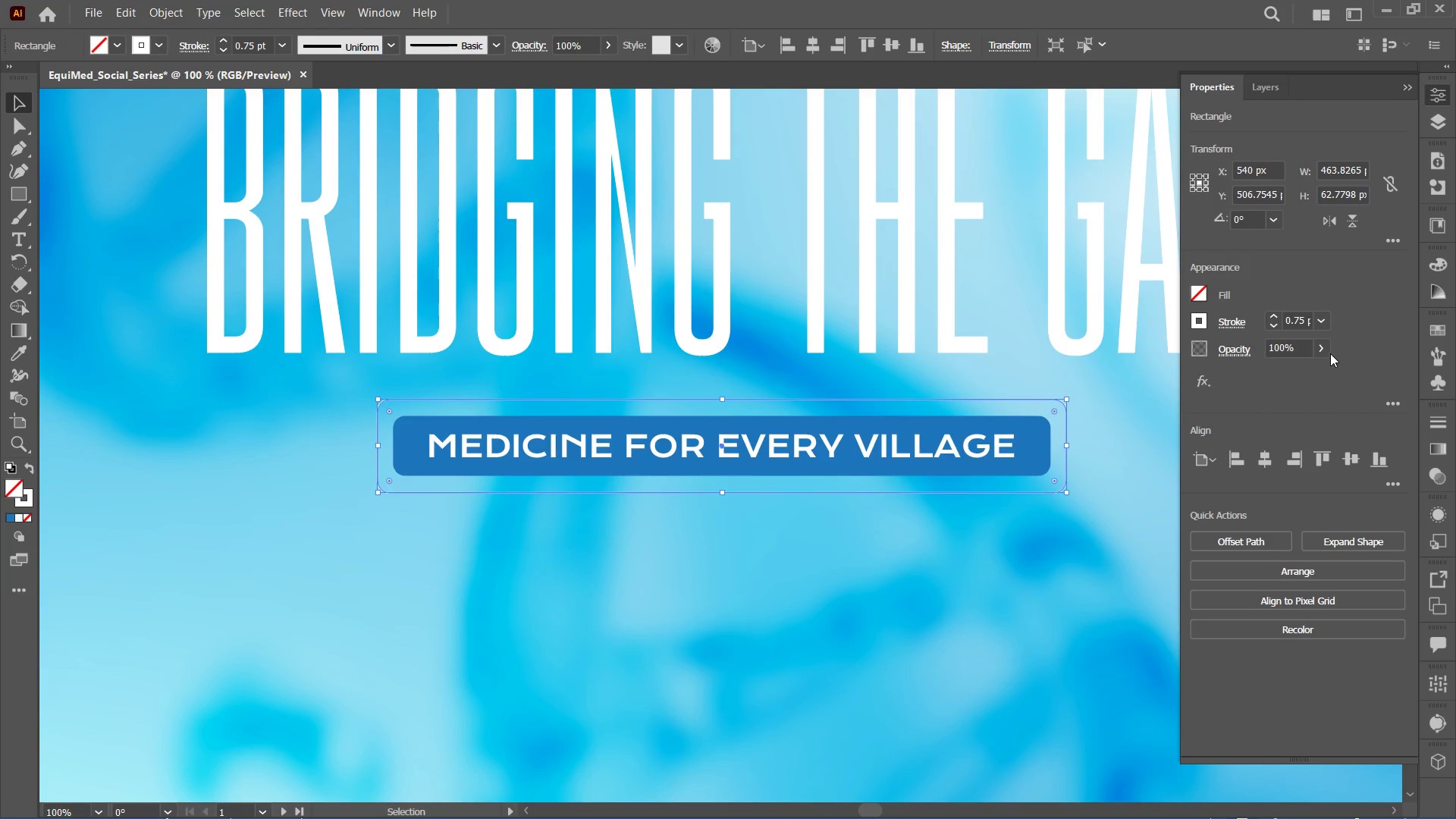 
double_click([1282, 370])
 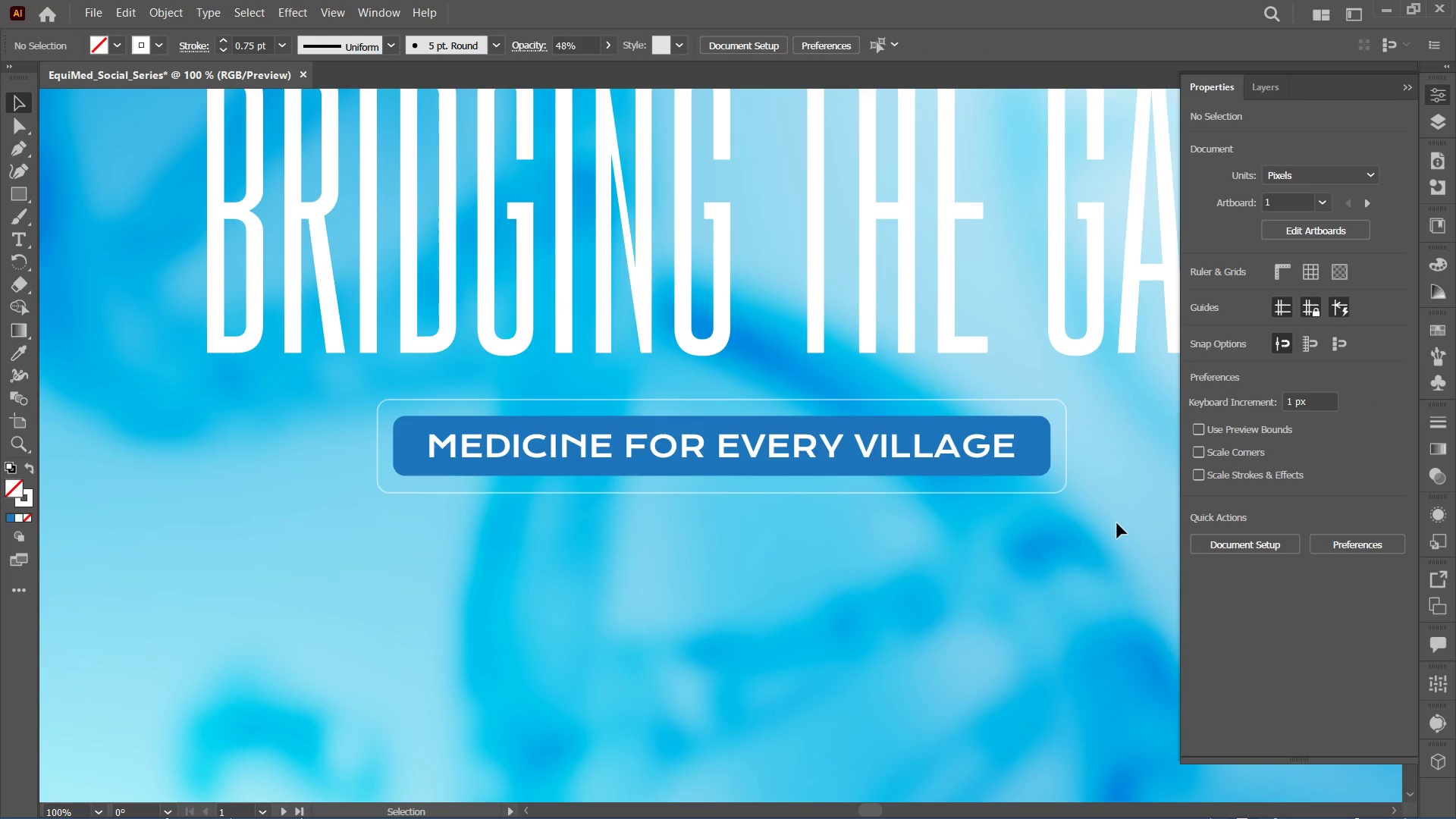 
key(Control+Minus)
 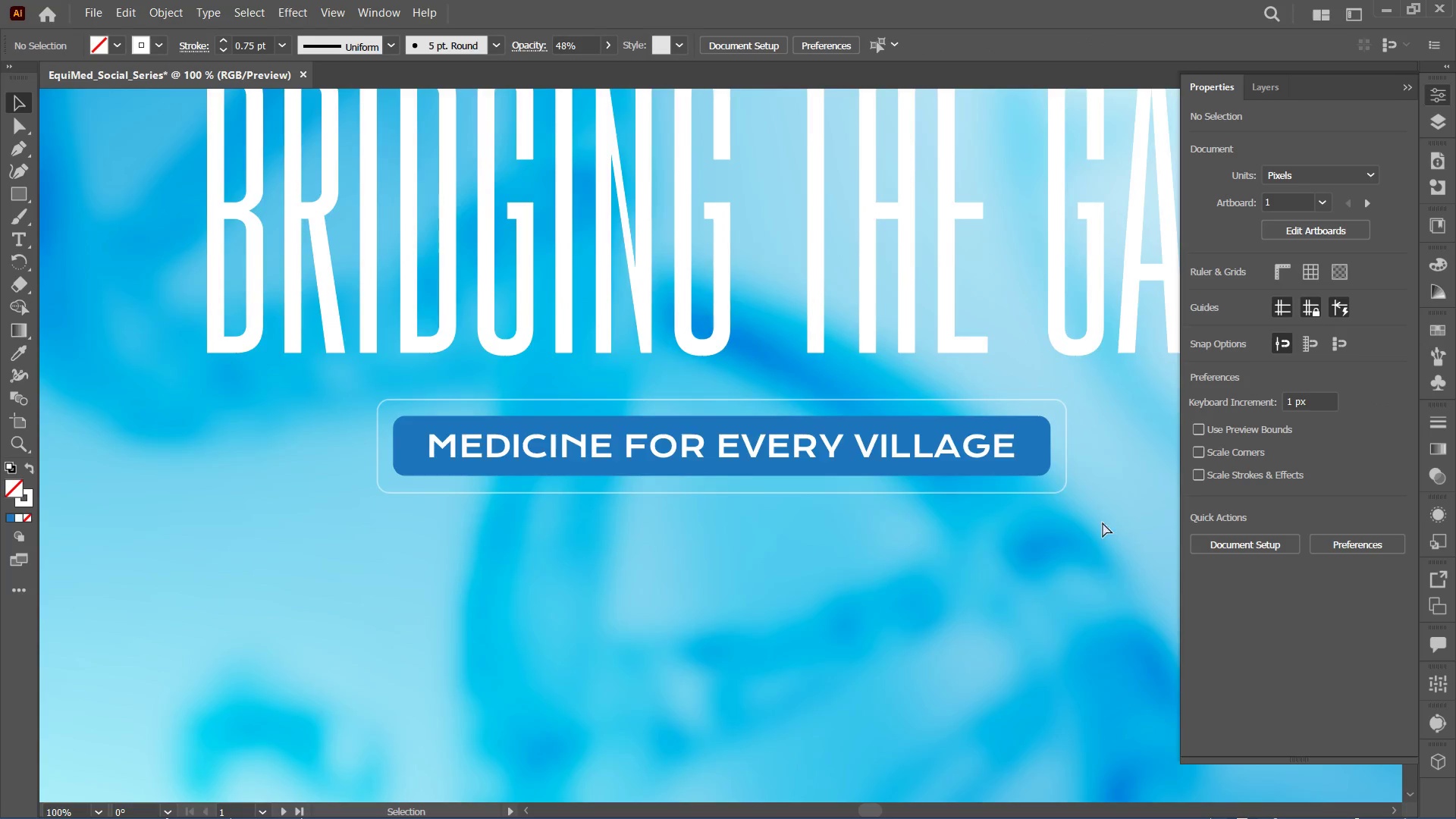 
key(Control+Minus)
 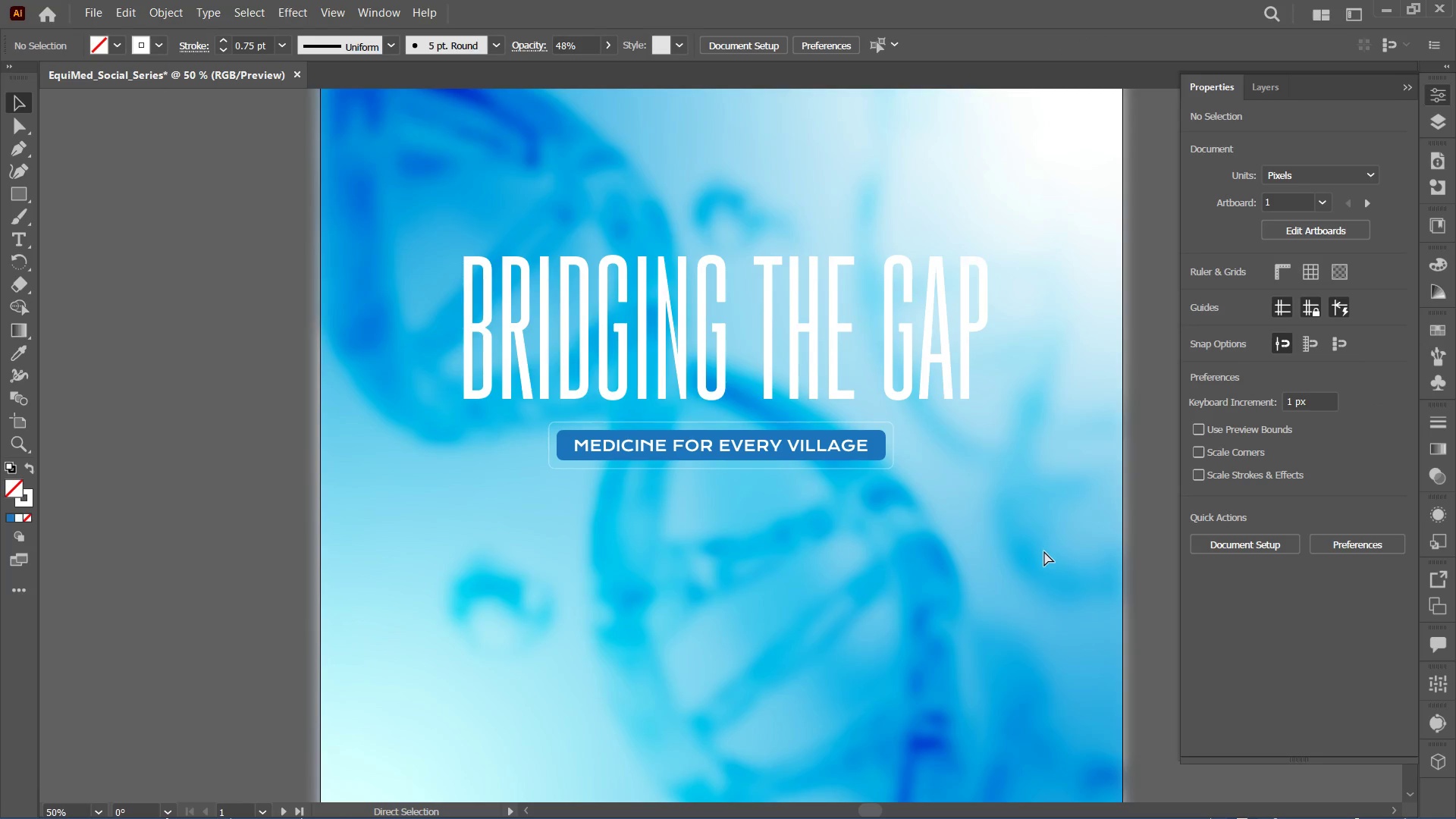 
key(Control+Minus)
 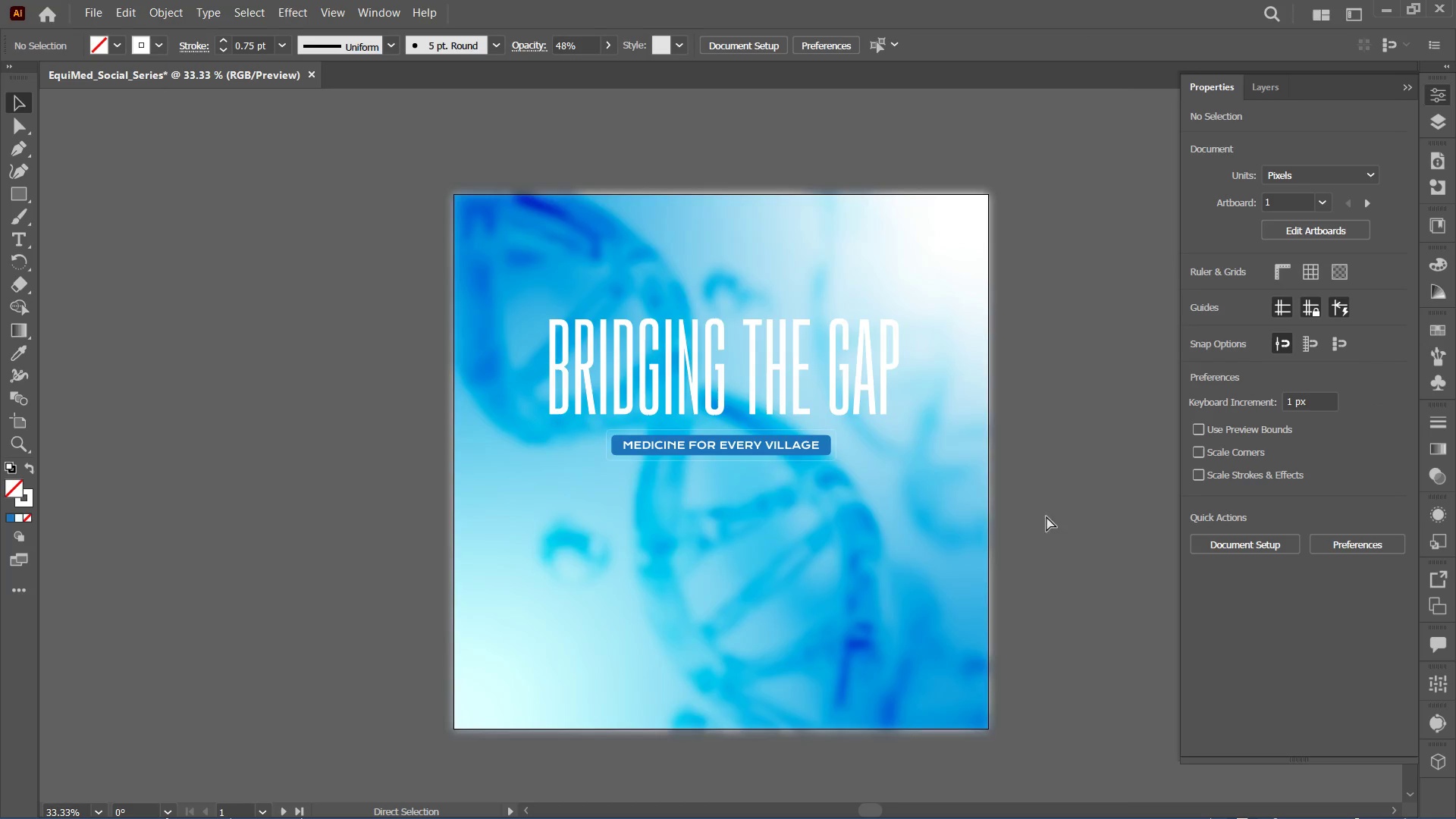 
hold_key(key=Equal, duration=0.53)
 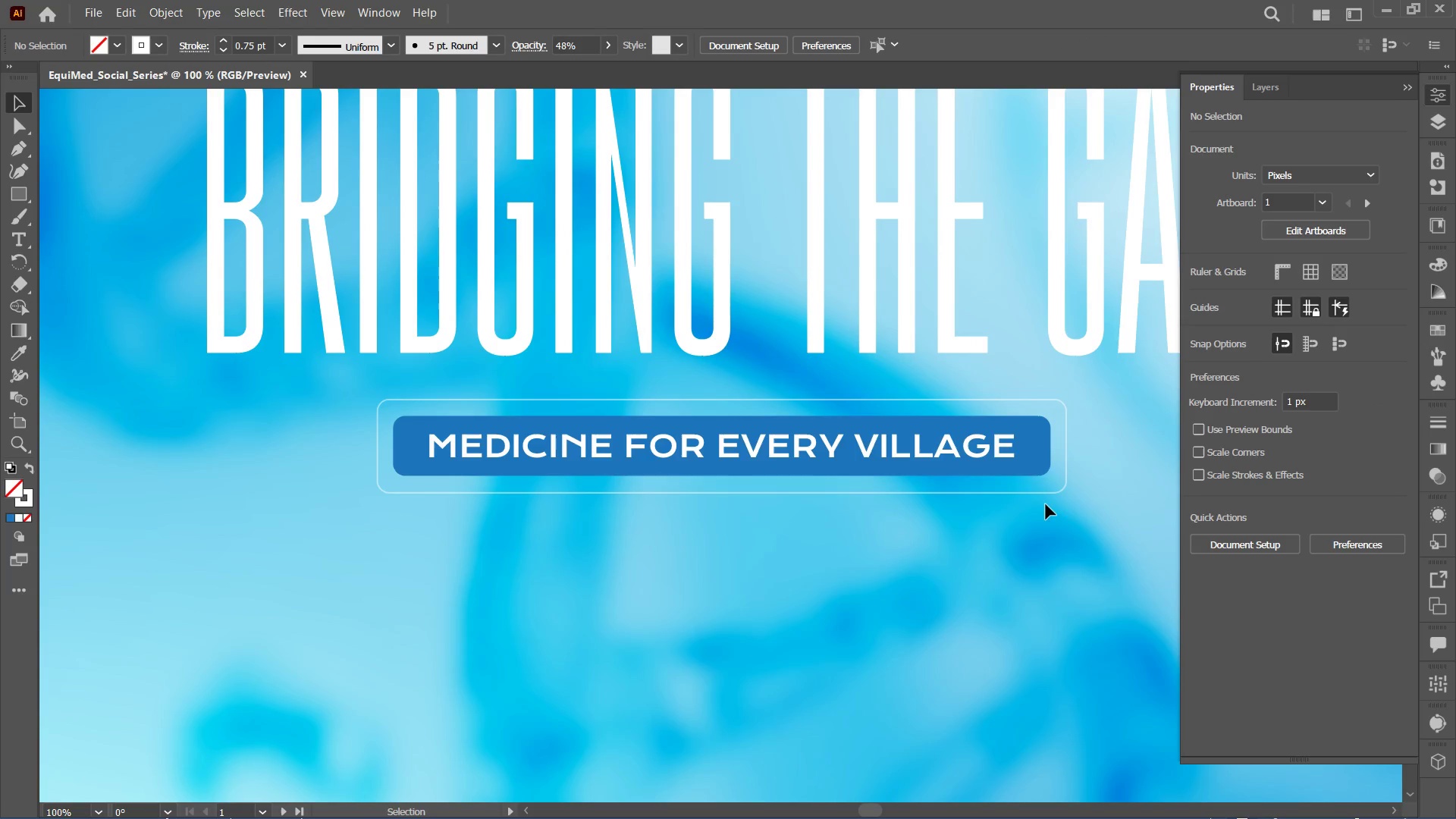 
hold_key(key=Equal, duration=4.0)
 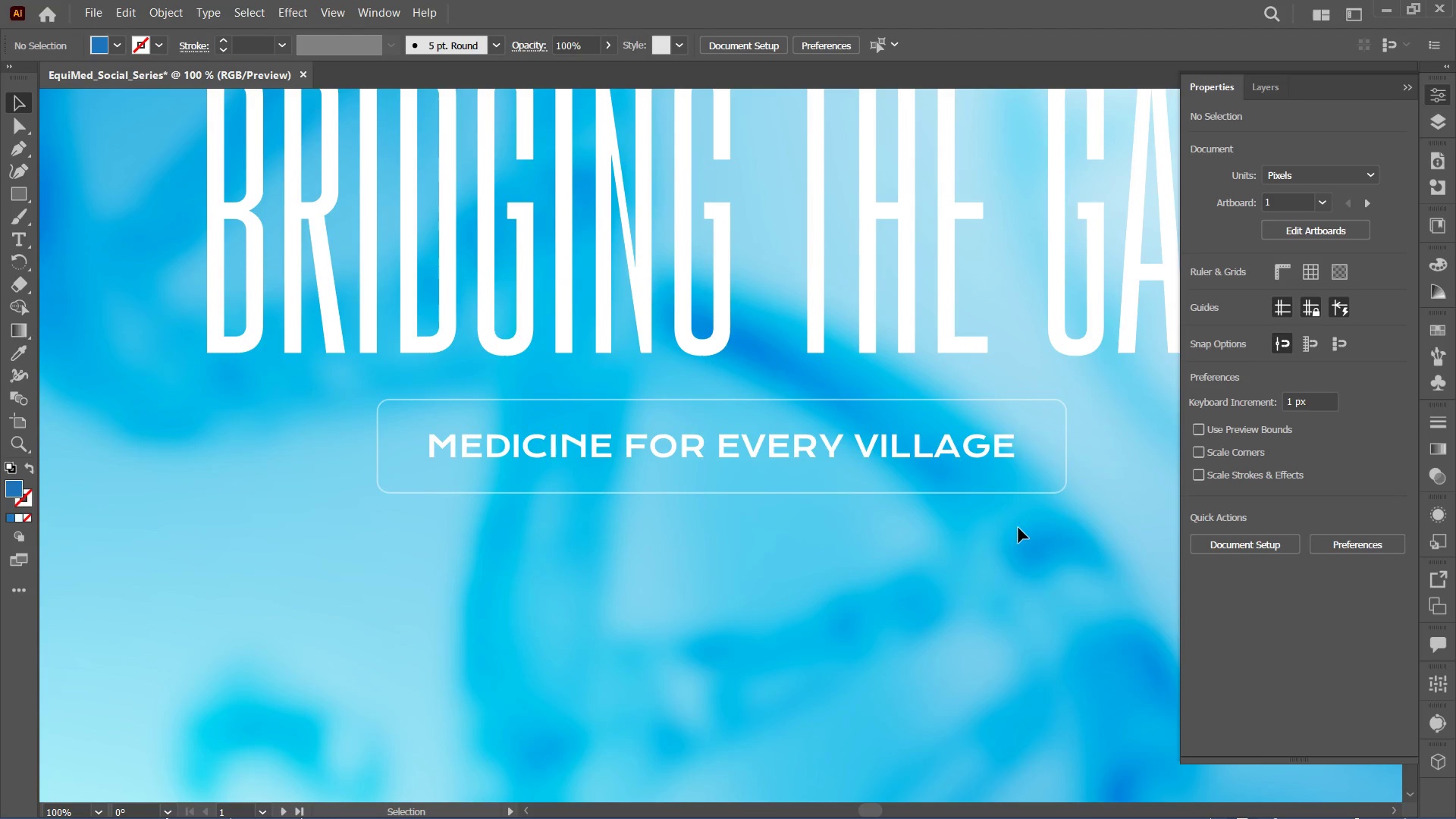 
key(Backspace)
 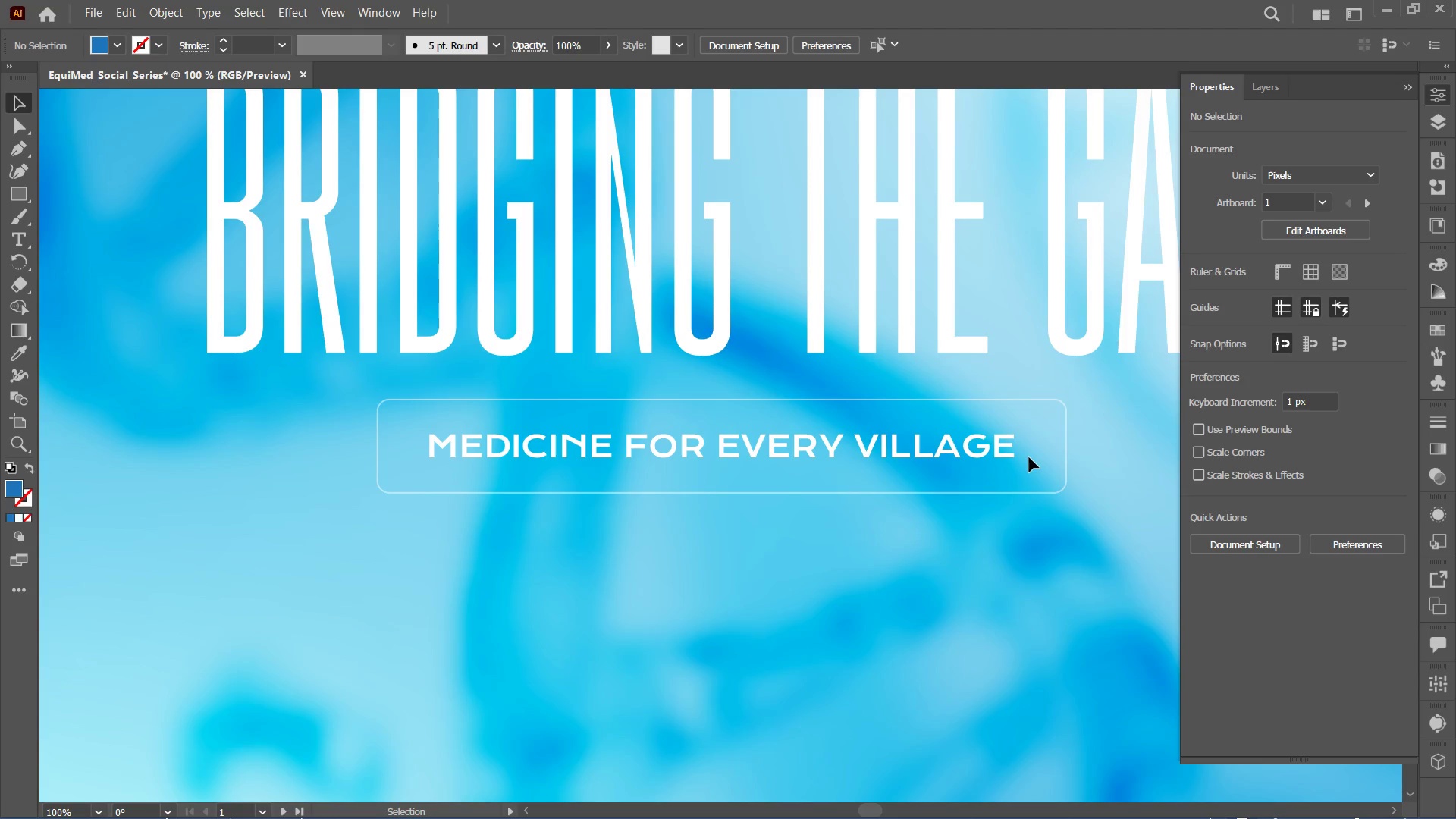 
key(Control+Minus)
 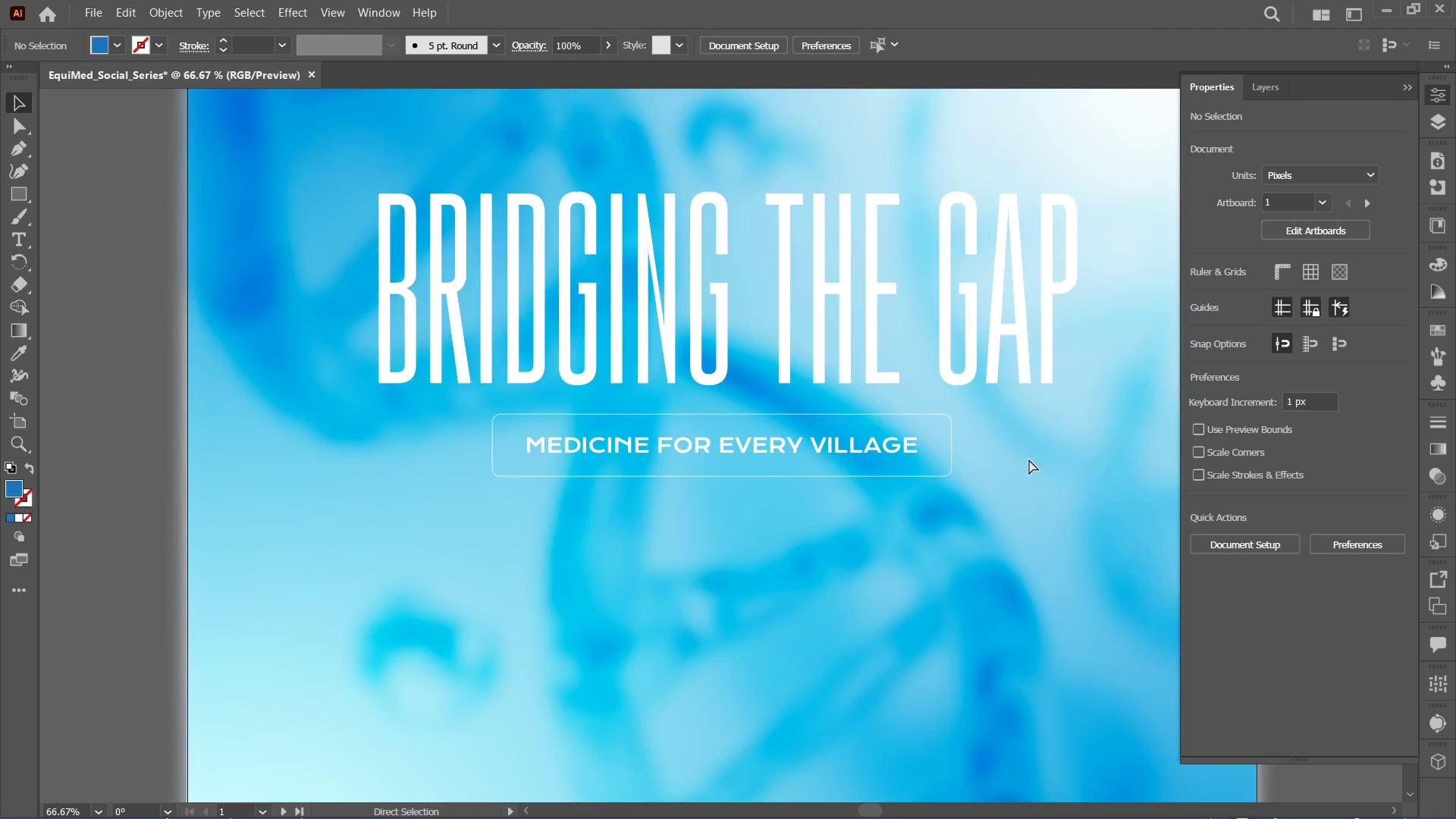 
key(Control+Minus)
 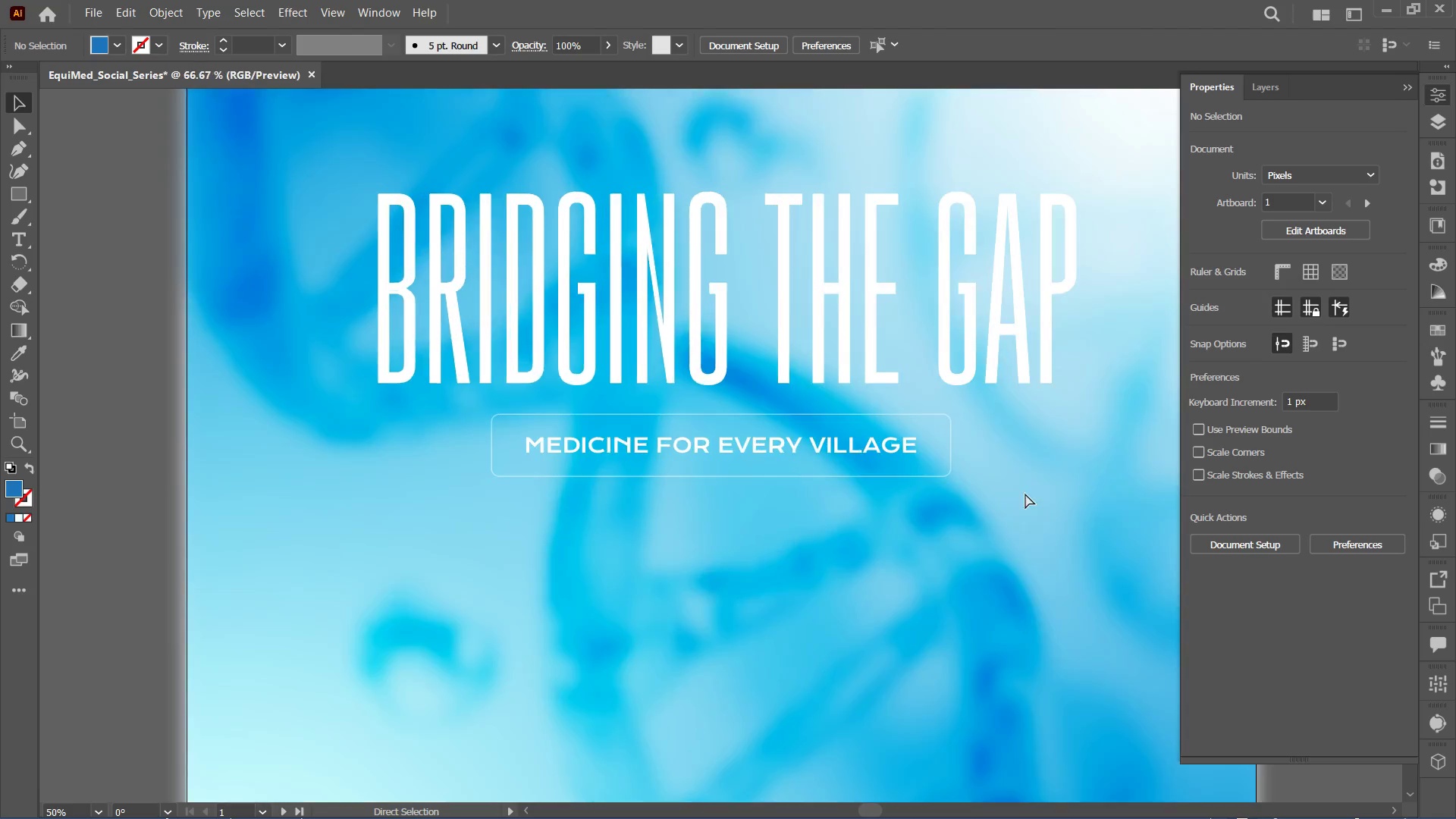 
key(Control+Equal)
 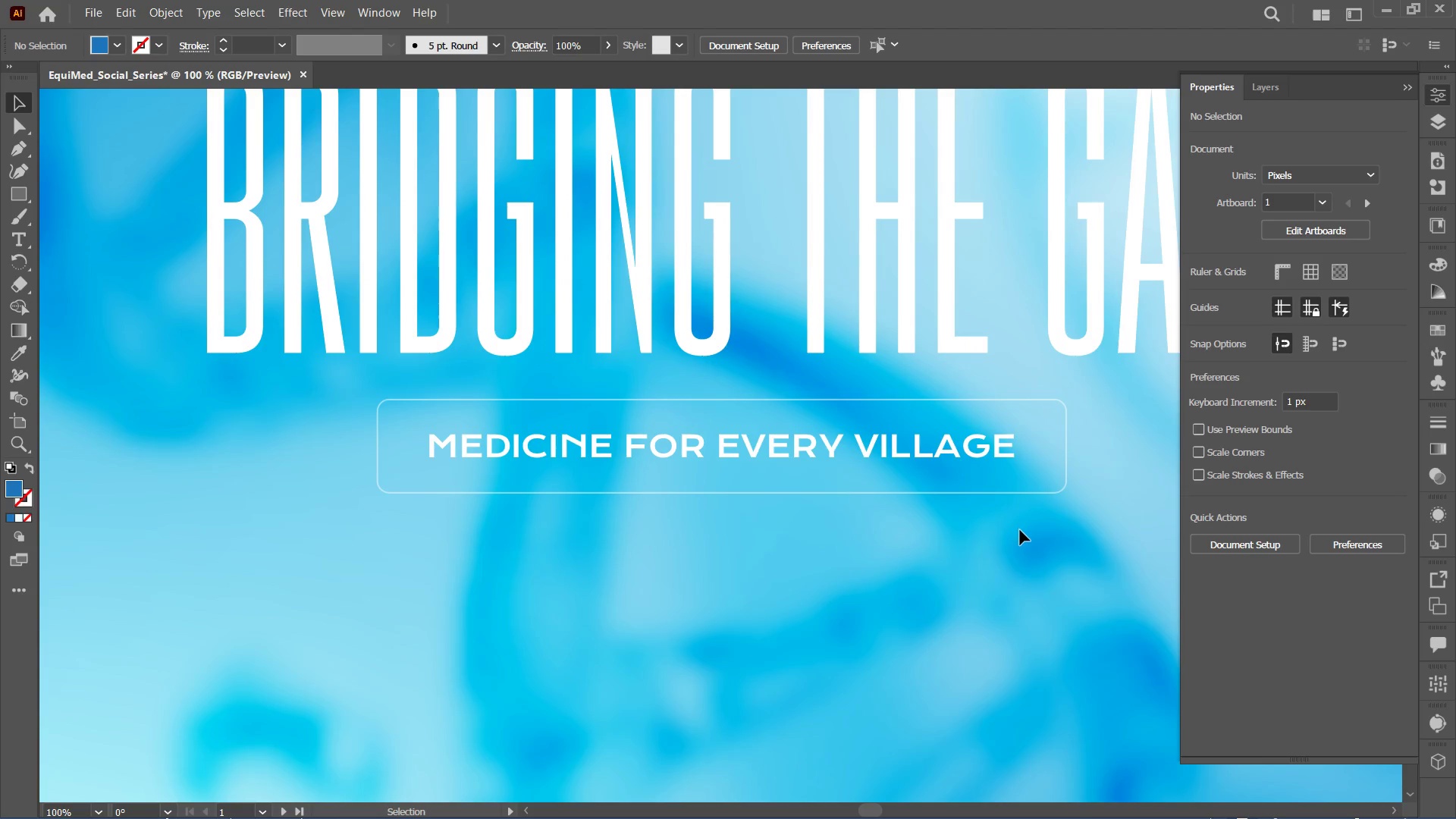 
left_click_drag(start_coordinate=[1021, 535], to_coordinate=[950, 409])
 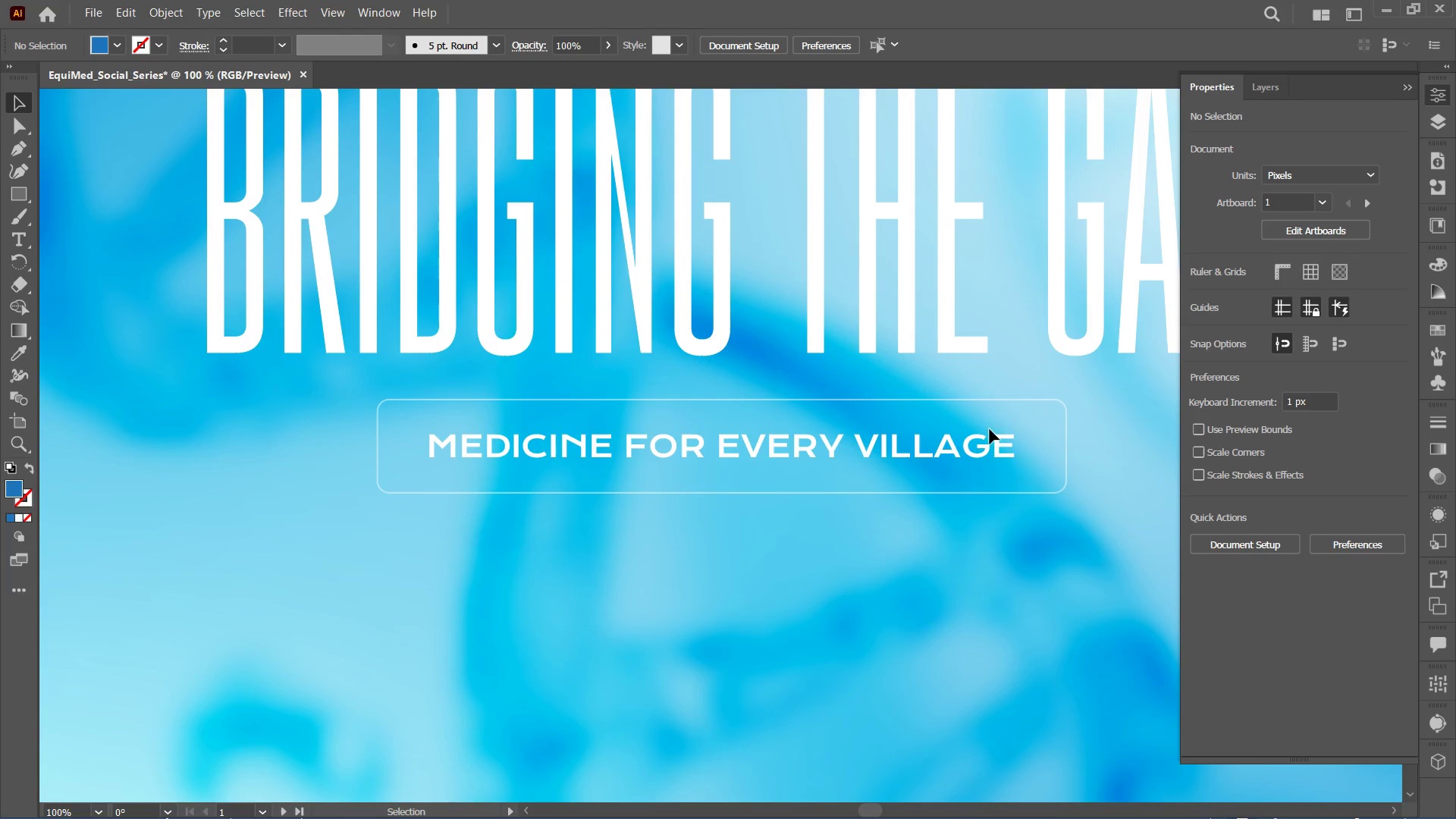 
left_click([990, 447])
 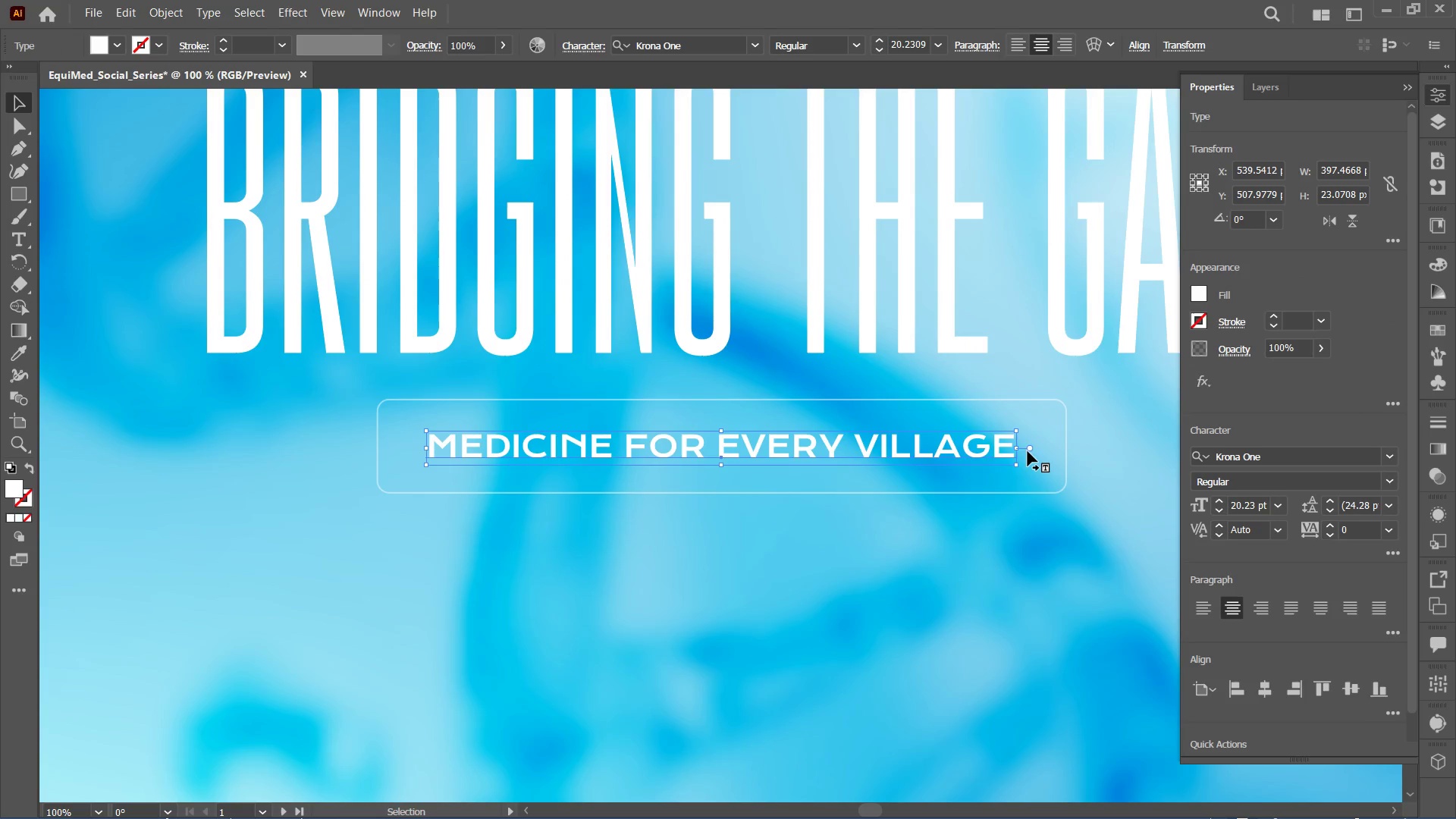 
hold_key(key=ShiftLeft, duration=1.39)
hold_key(key=AltLeft, duration=1.36)
left_click_drag(start_coordinate=[1018, 449], to_coordinate=[1041, 455])
 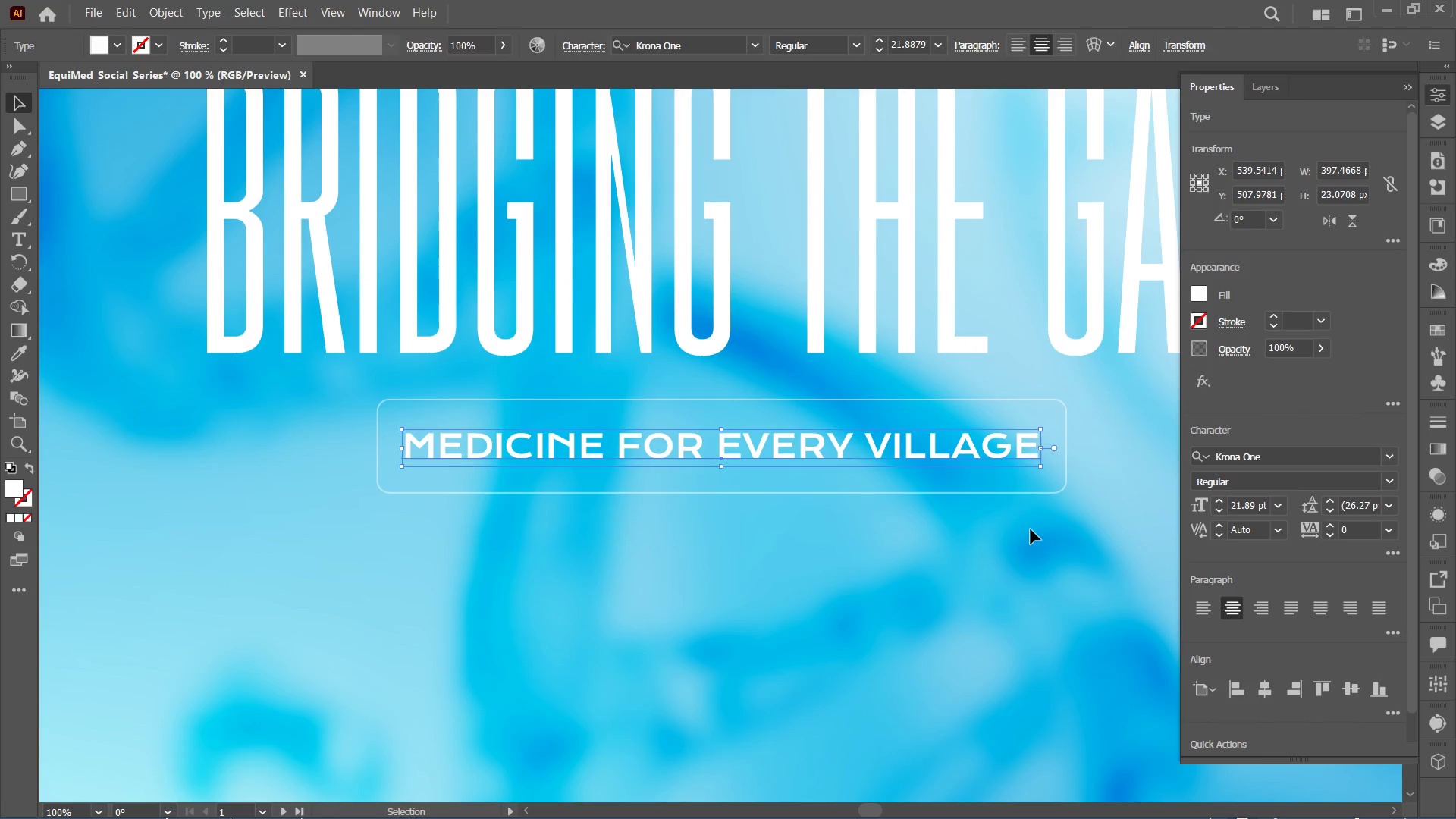 
left_click([1031, 529])
 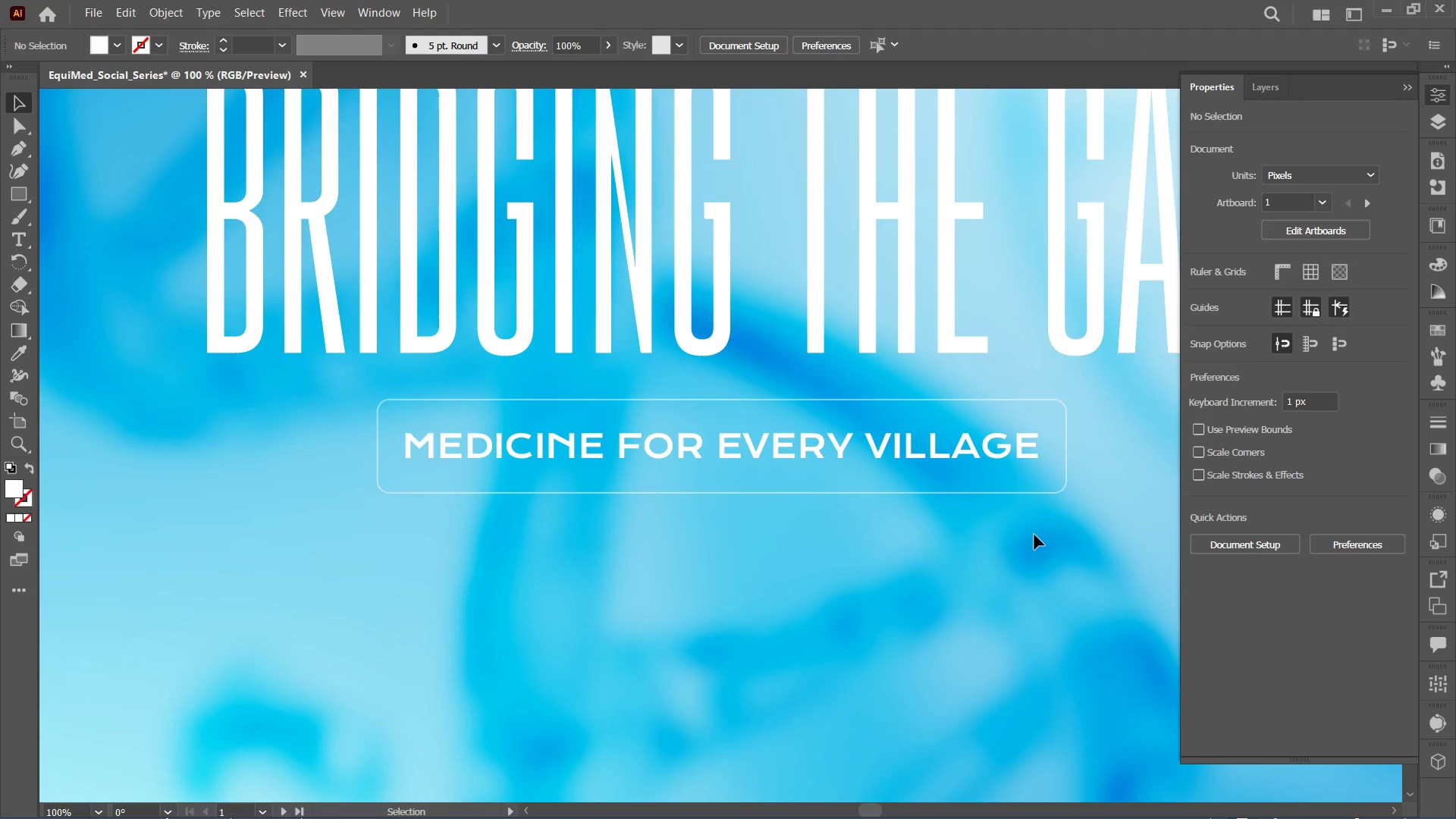 
left_click_drag(start_coordinate=[1034, 535], to_coordinate=[982, 416])
 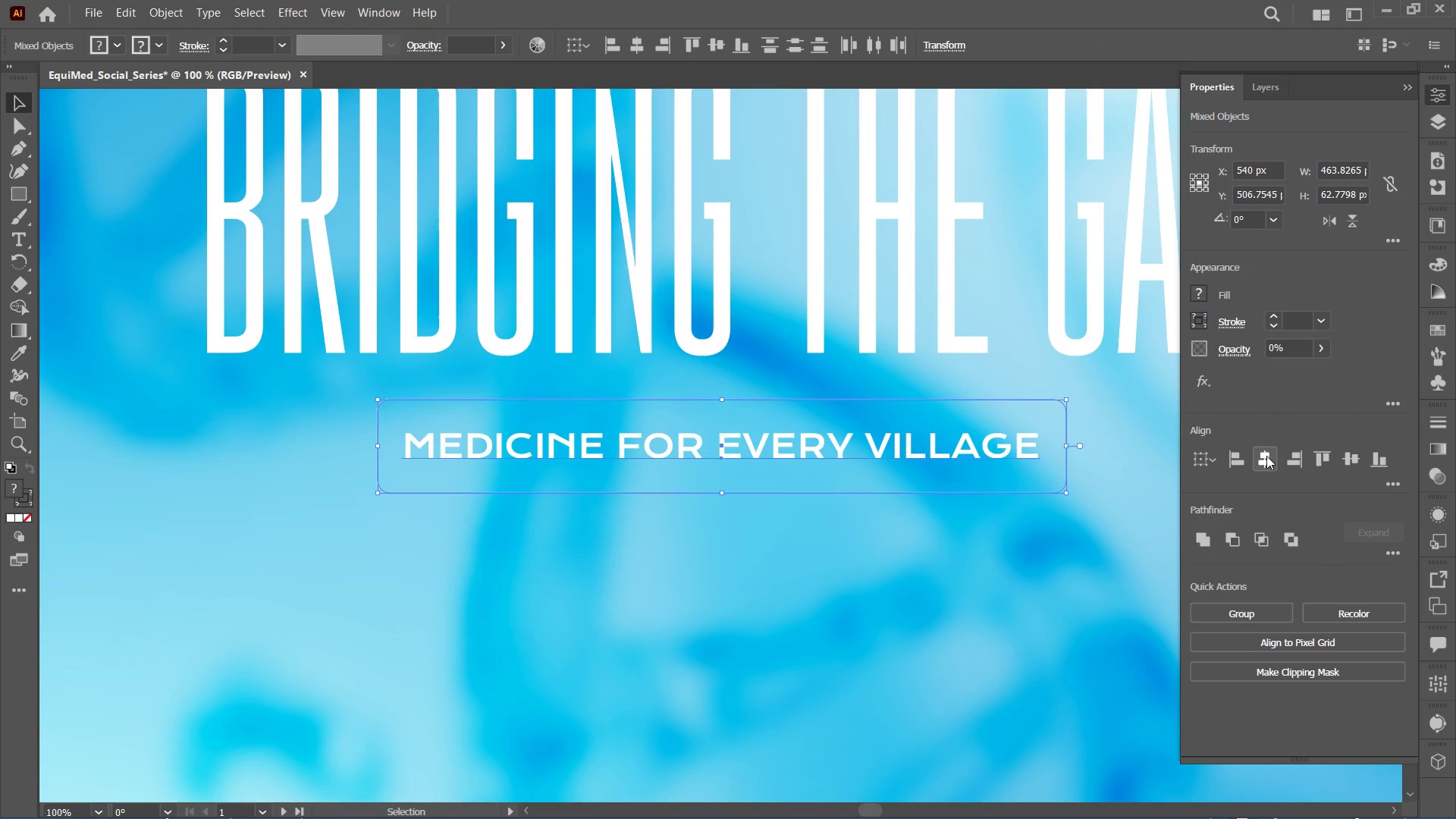 
double_click([1267, 457])
 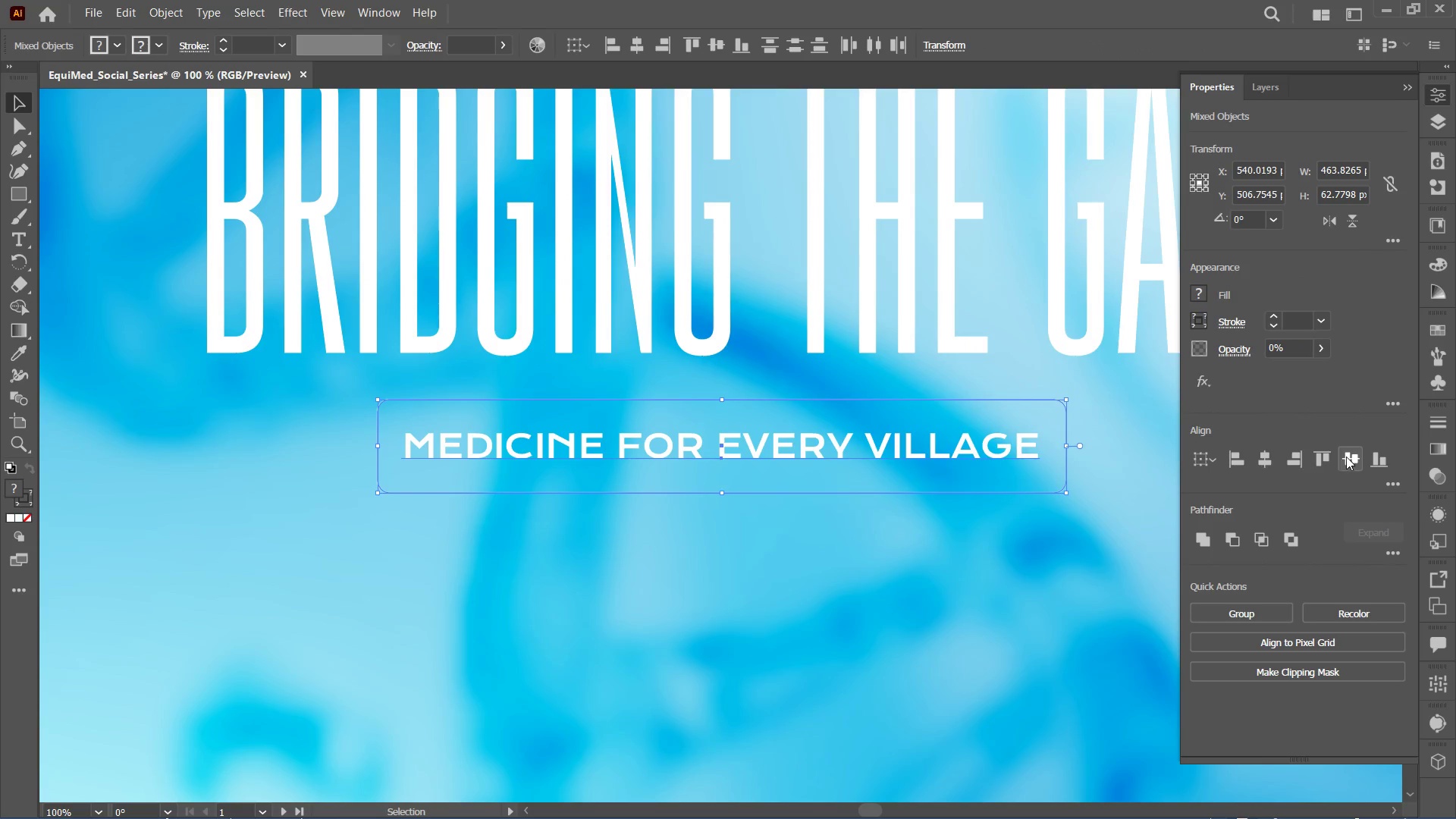 
double_click([1348, 457])
 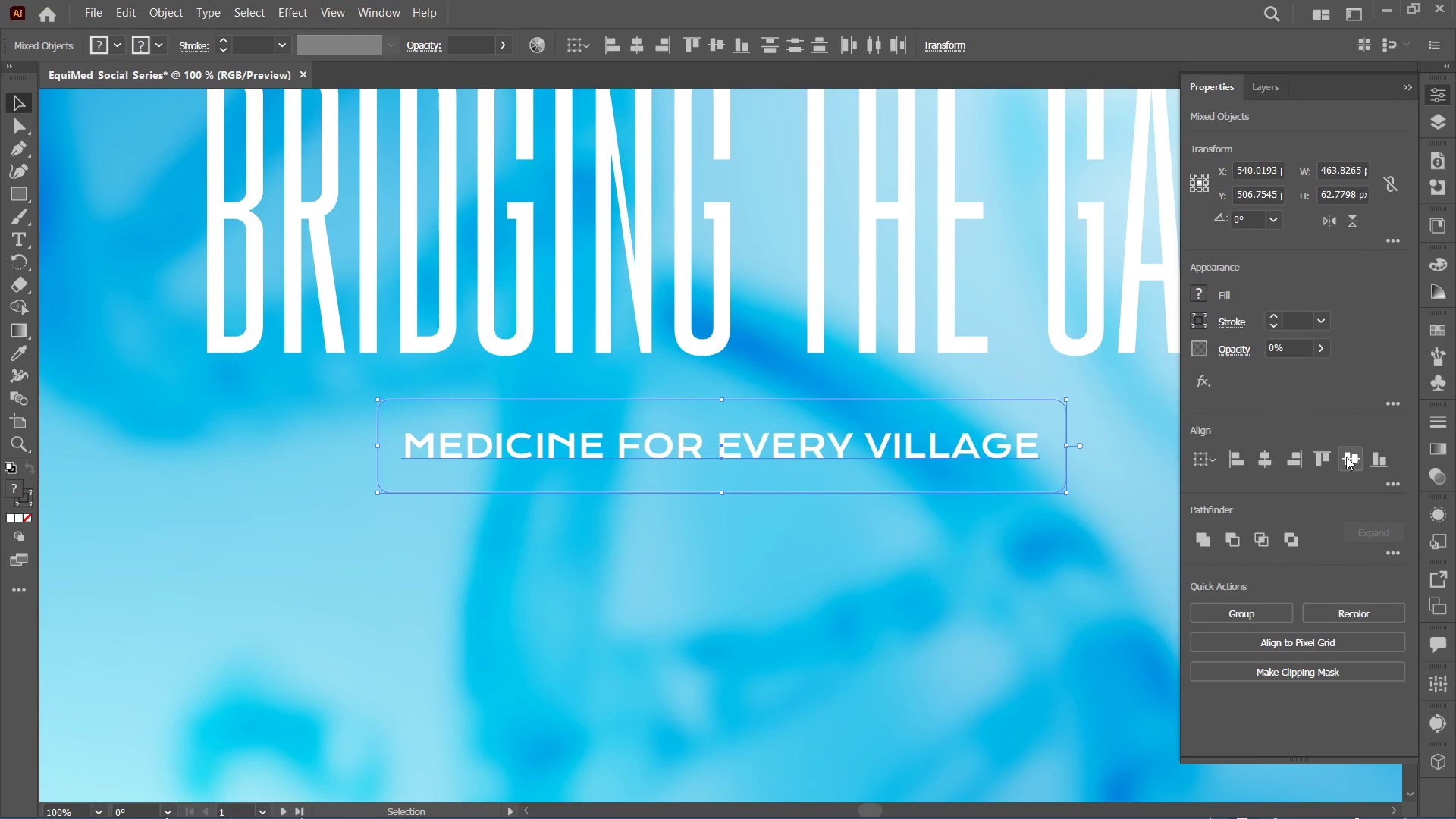 
key(Control+G)
 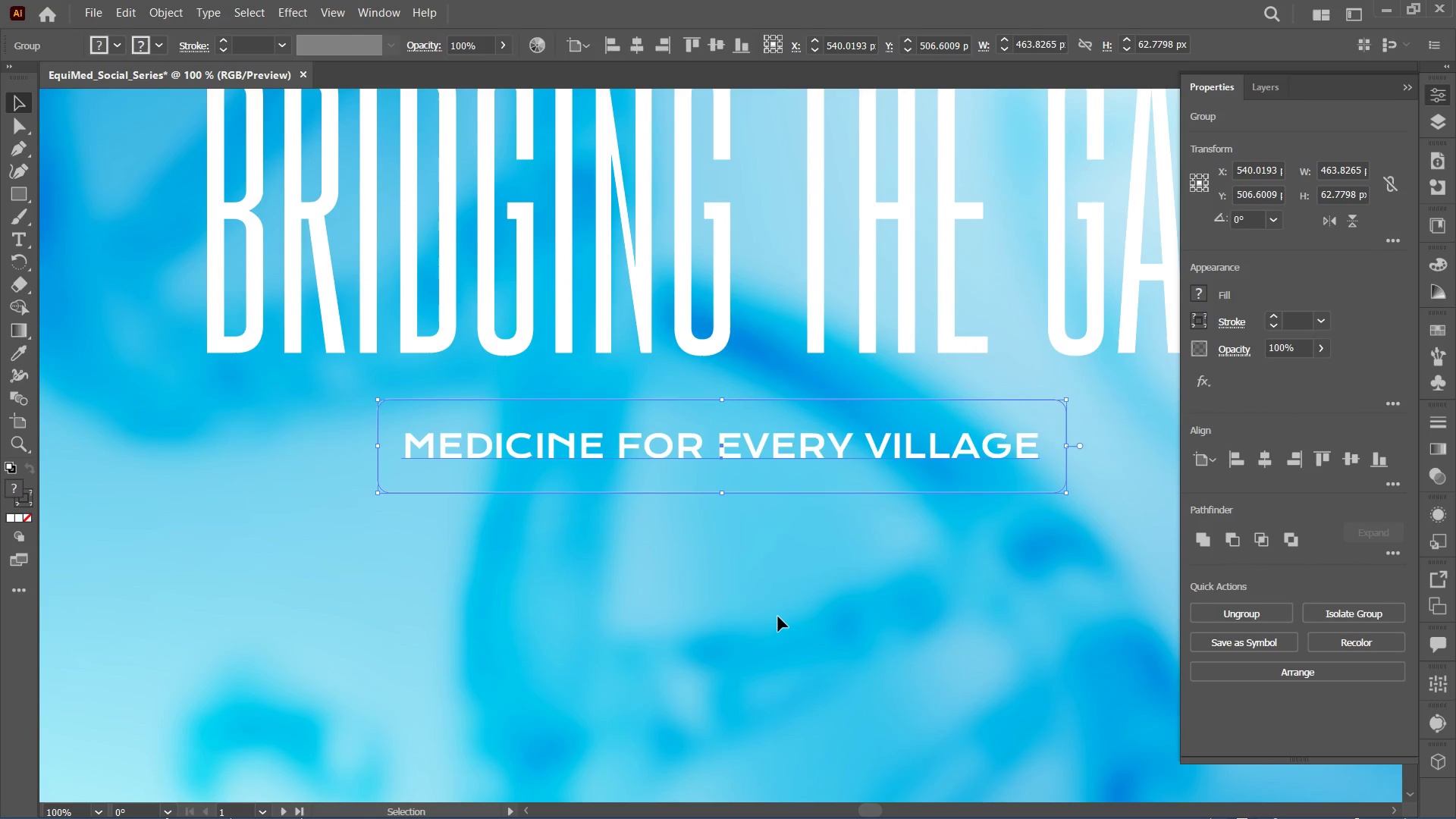 
key(Control+Minus)
 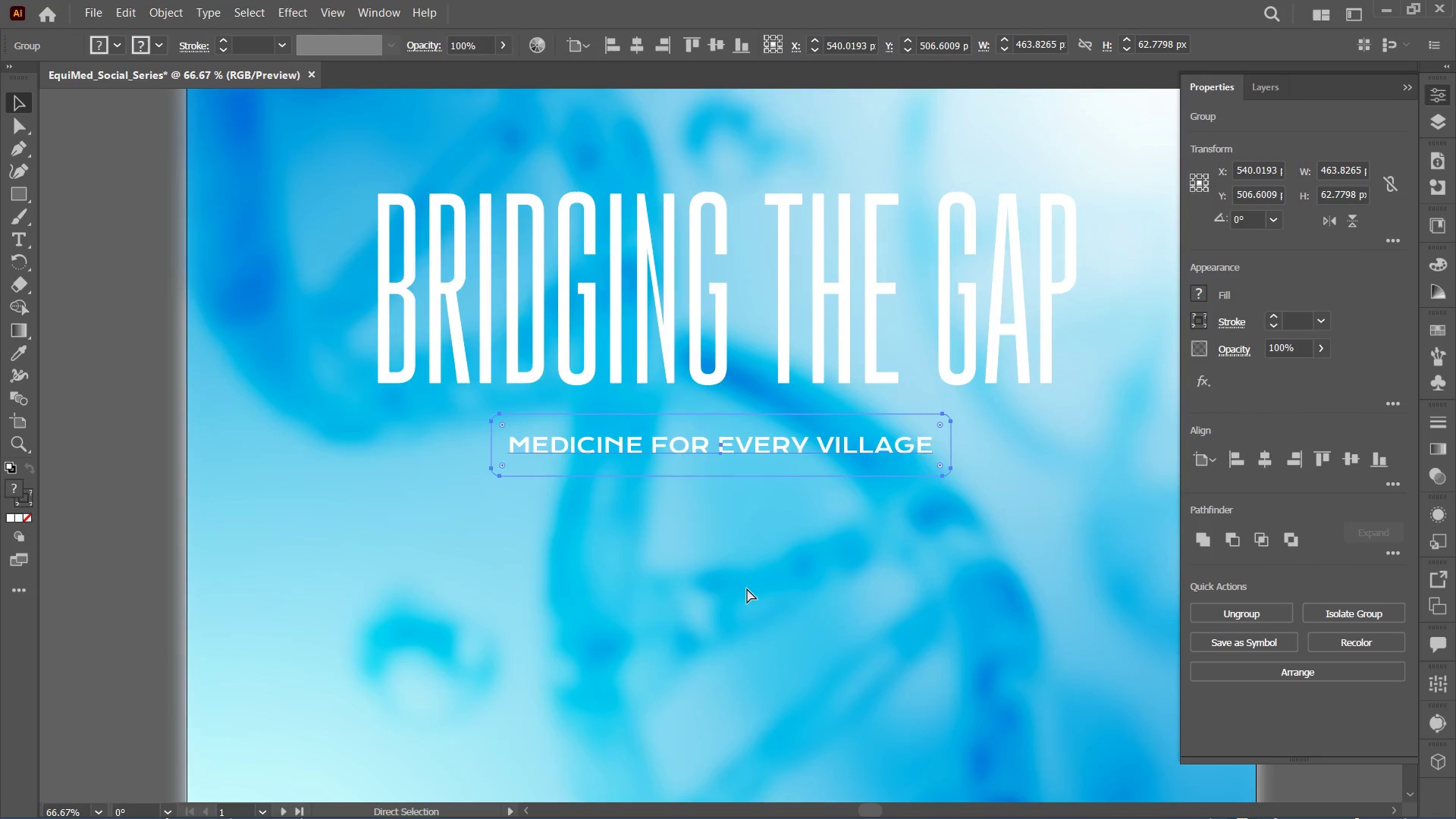 
key(Control+Minus)
 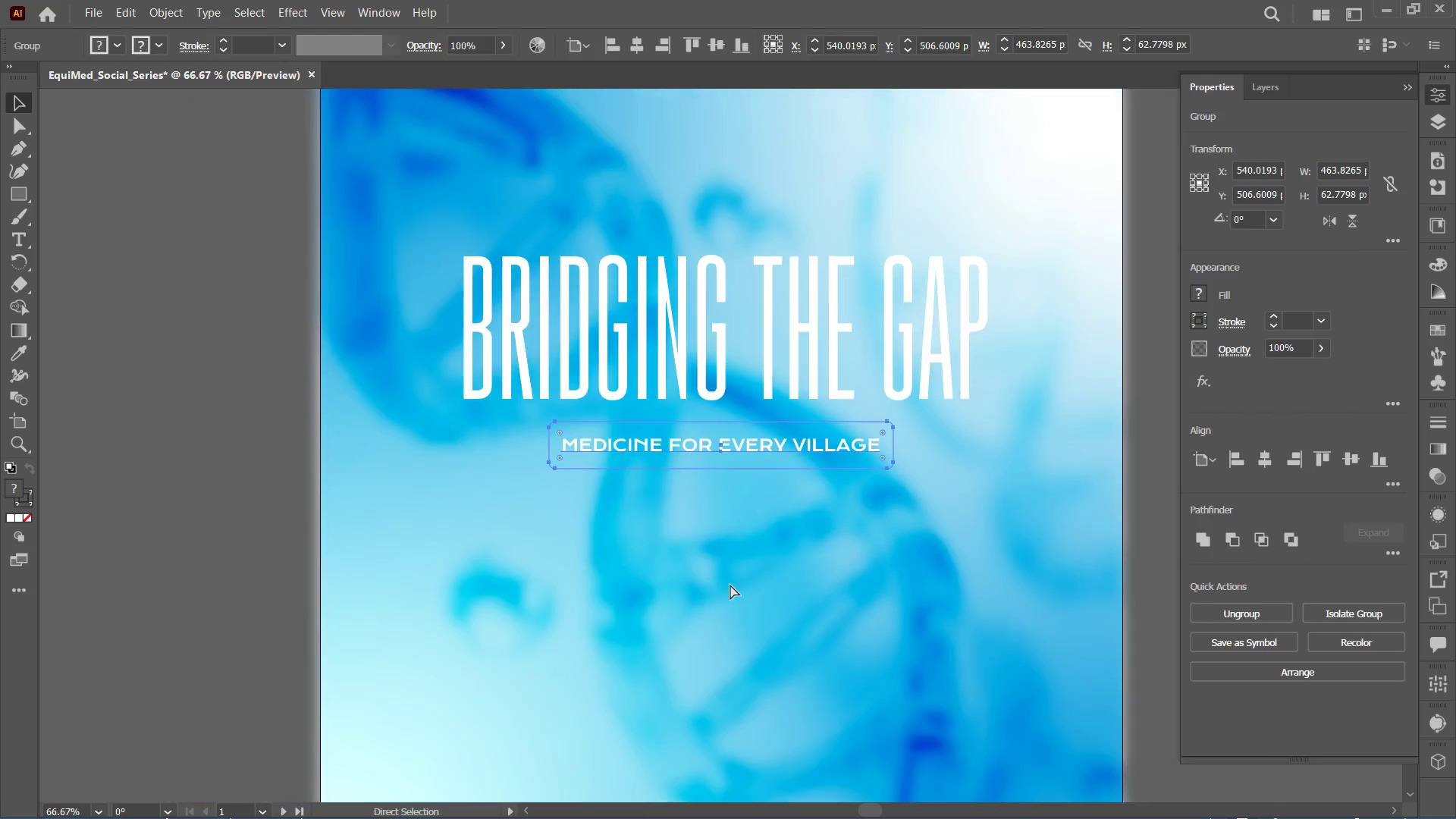 
key(Control+Minus)
 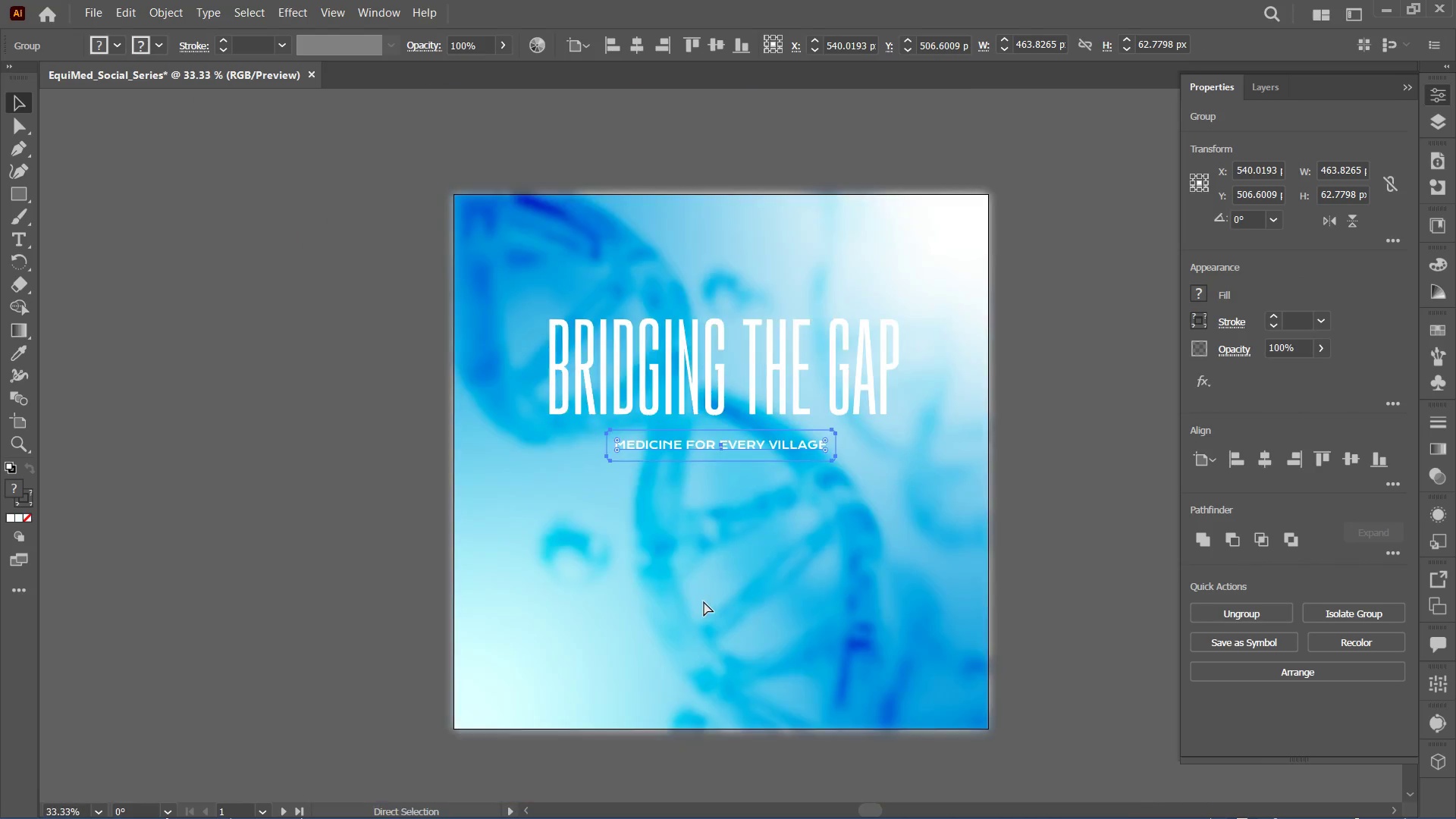 
left_click([703, 598])
 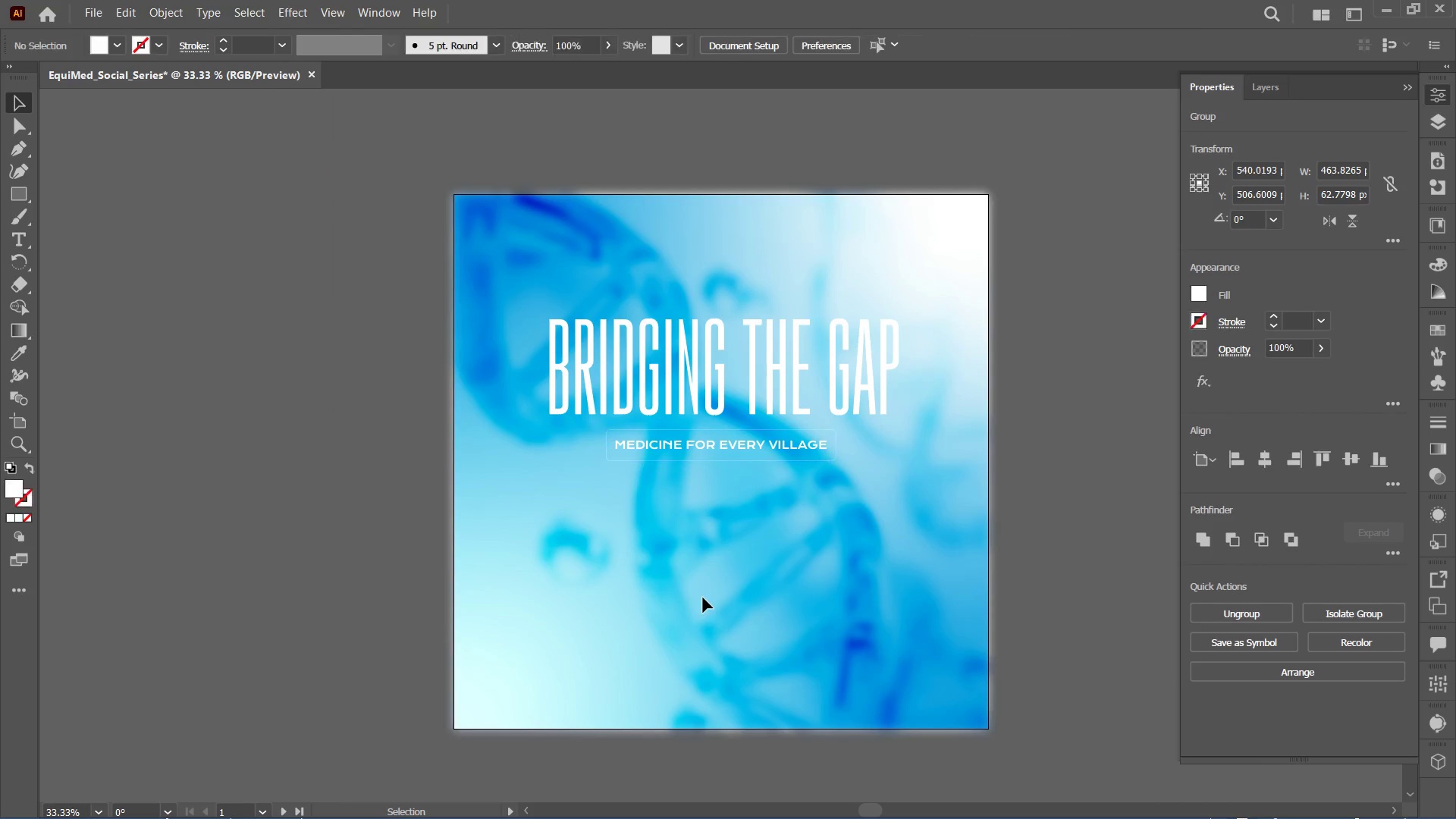 
key(Control+Minus)
 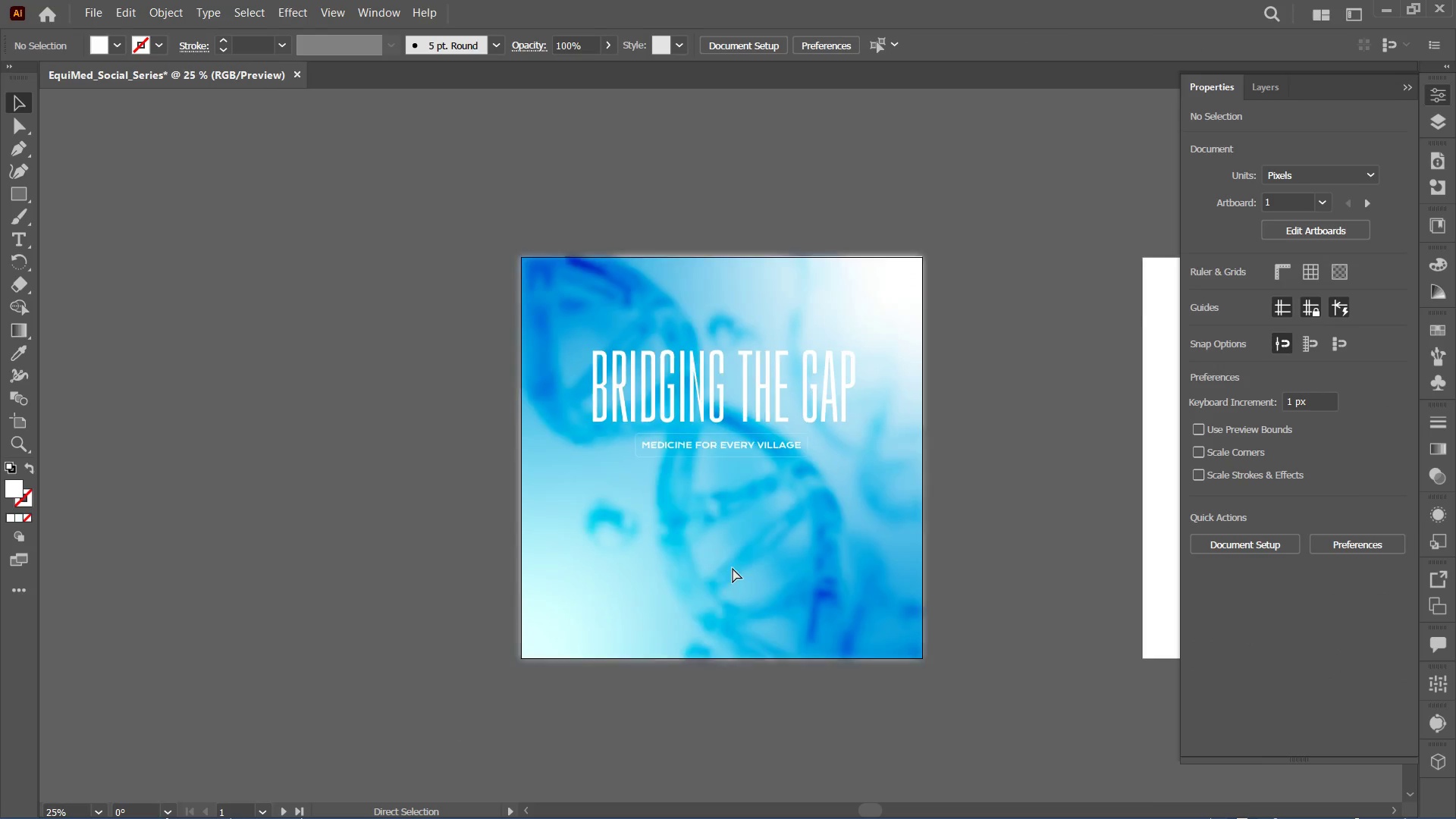 
key(Control+Minus)
 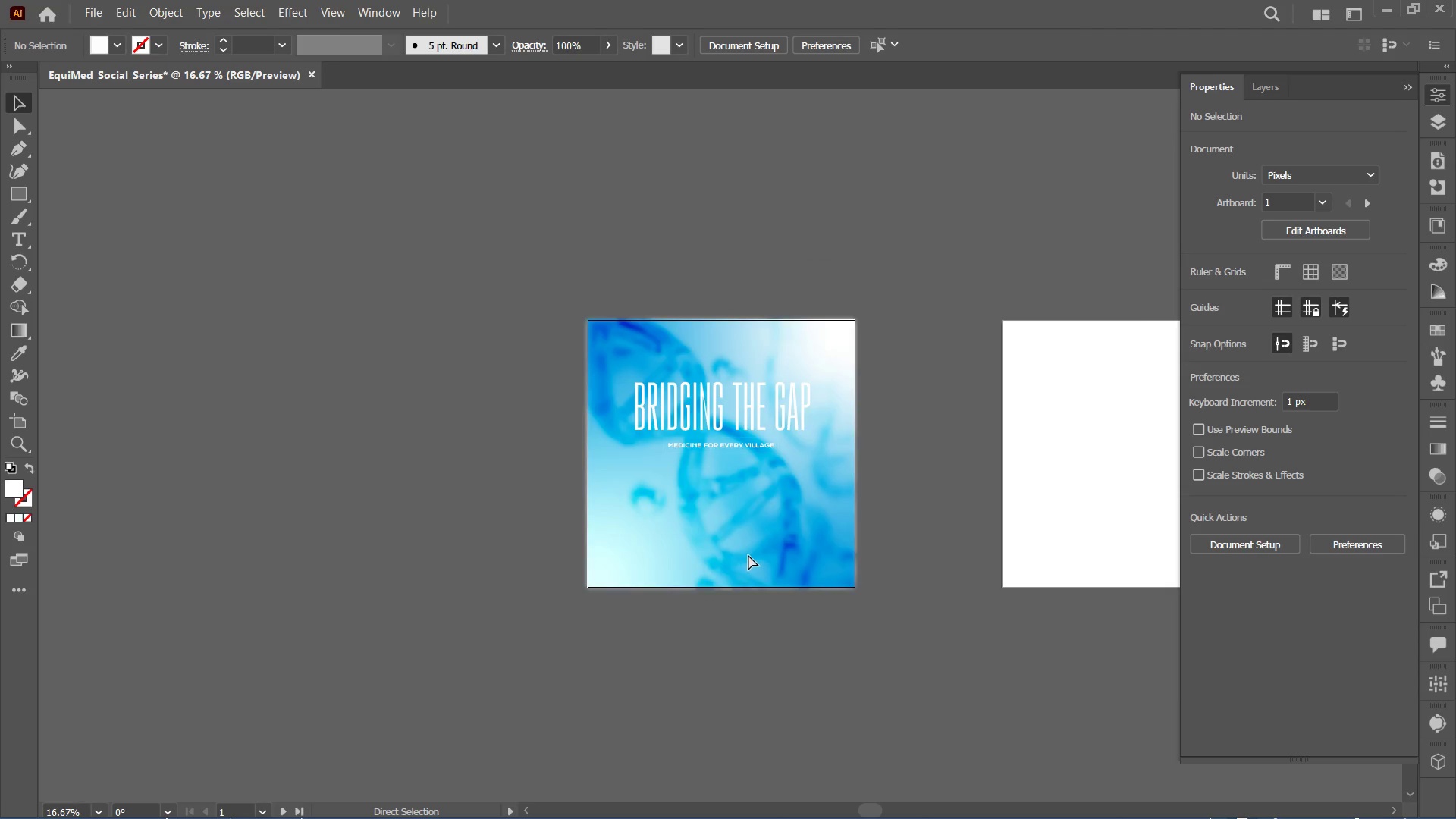 
key(Control+Equal)
 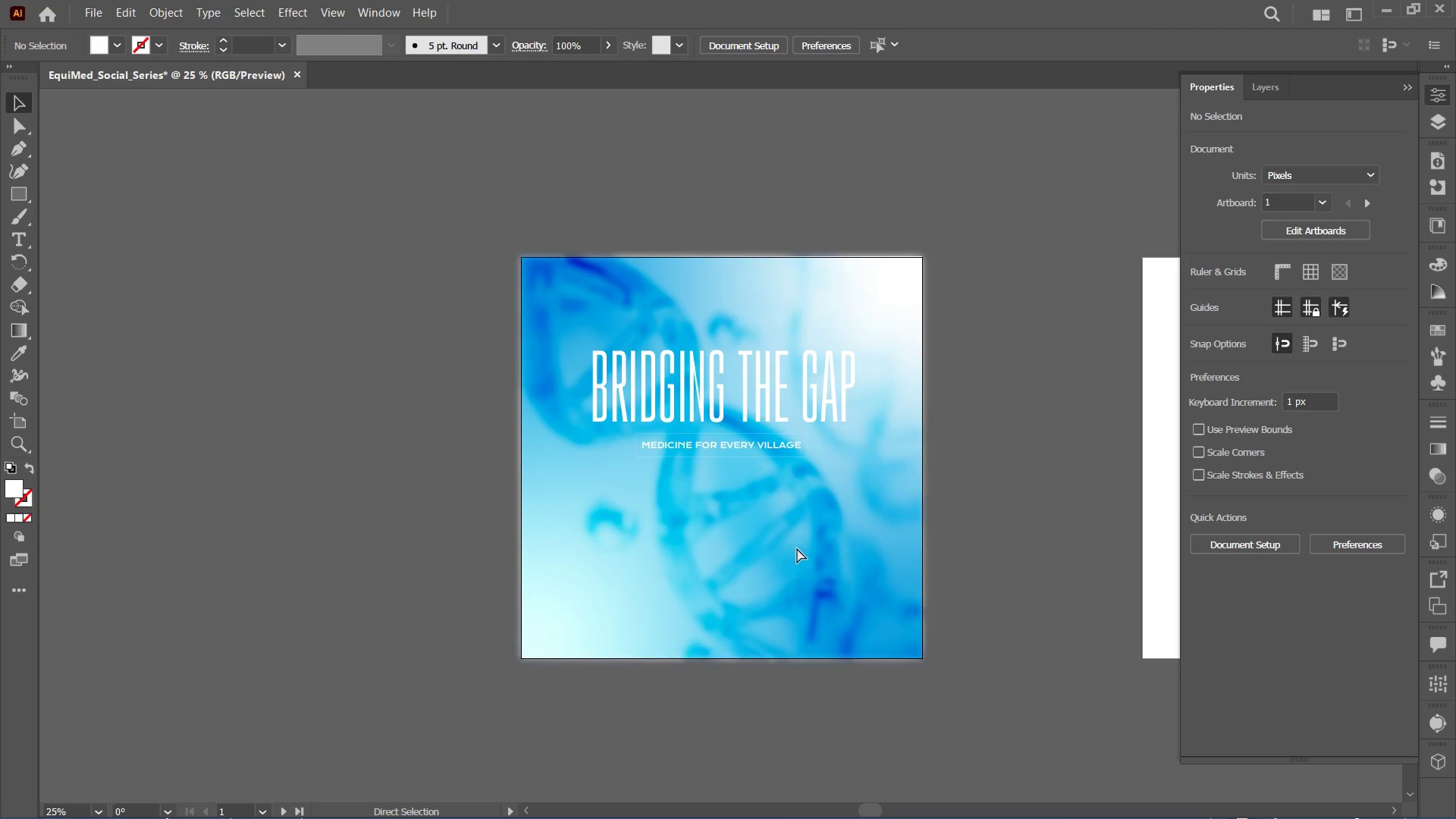 
key(Control+Equal)
 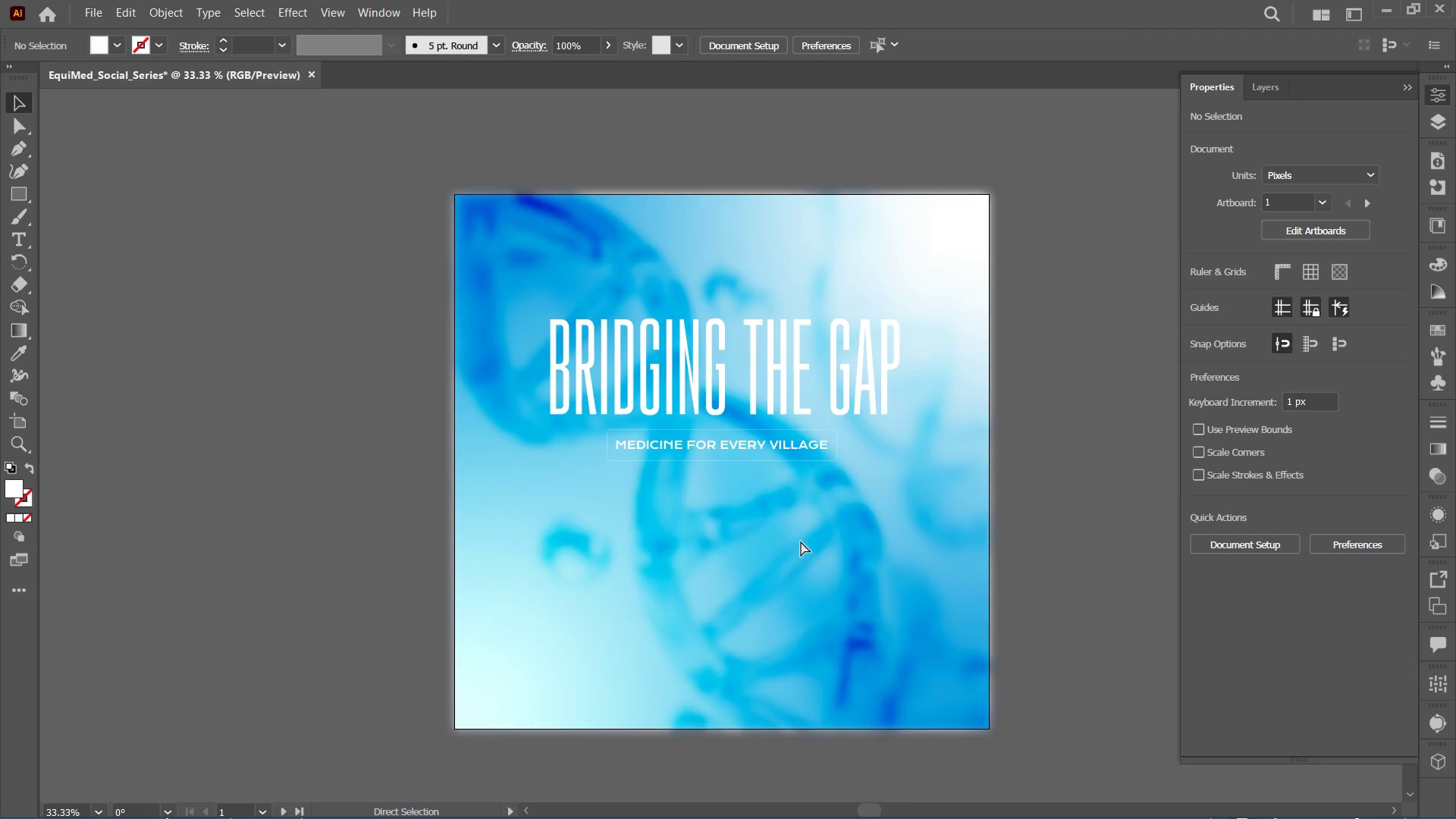 
key(Control+Equal)
 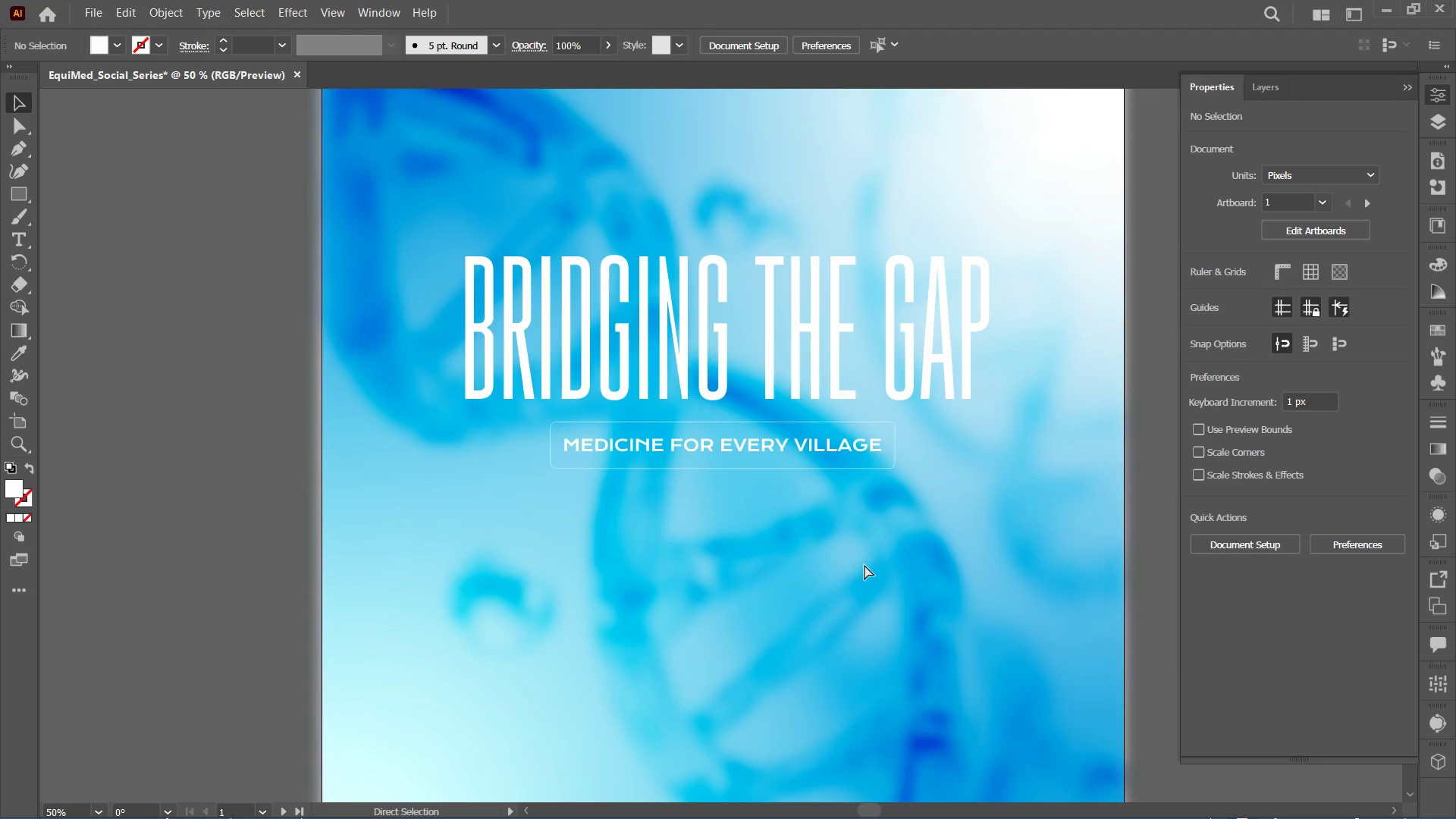 
key(Control+Minus)
 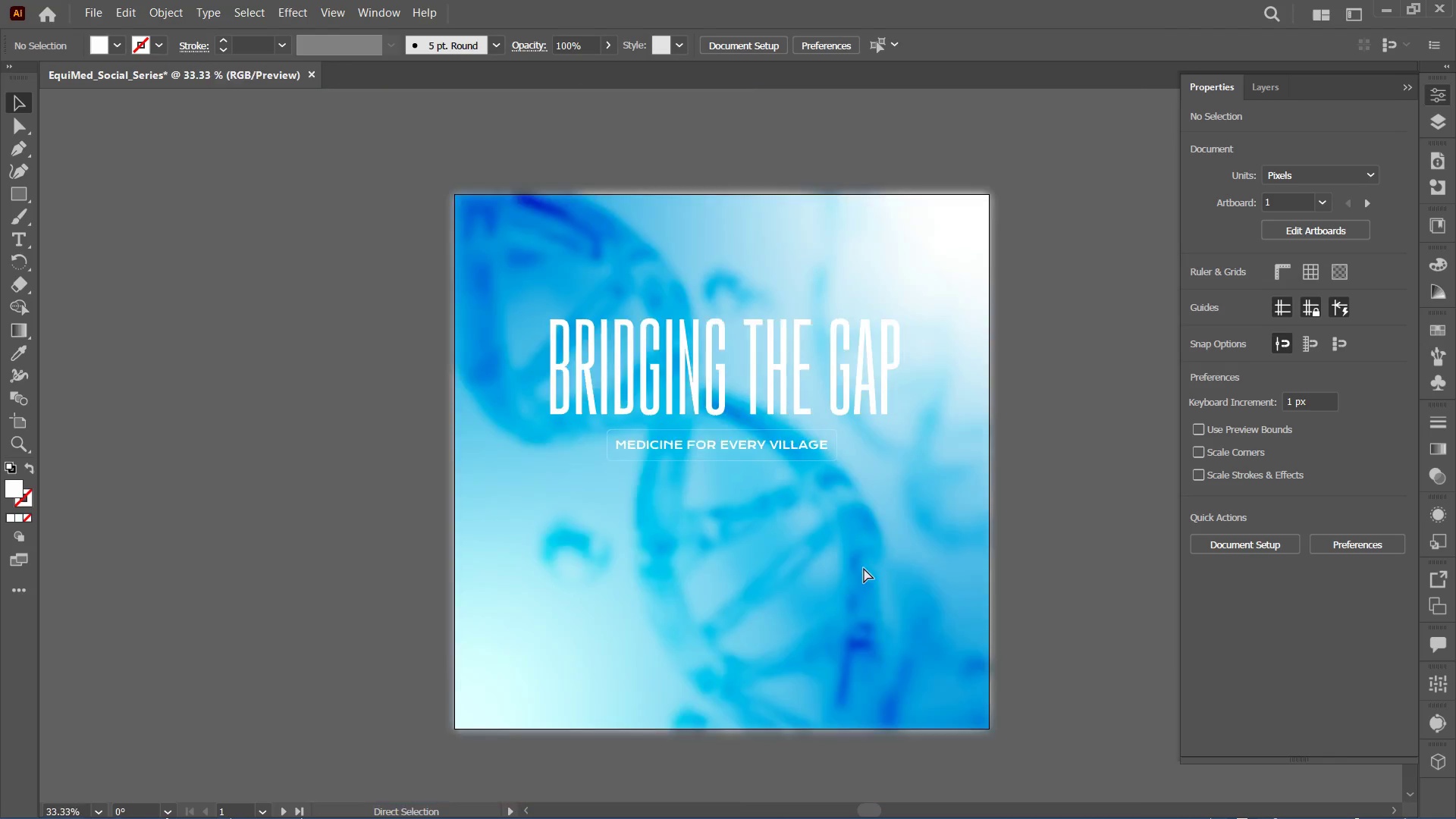 
key(Control+Minus)
 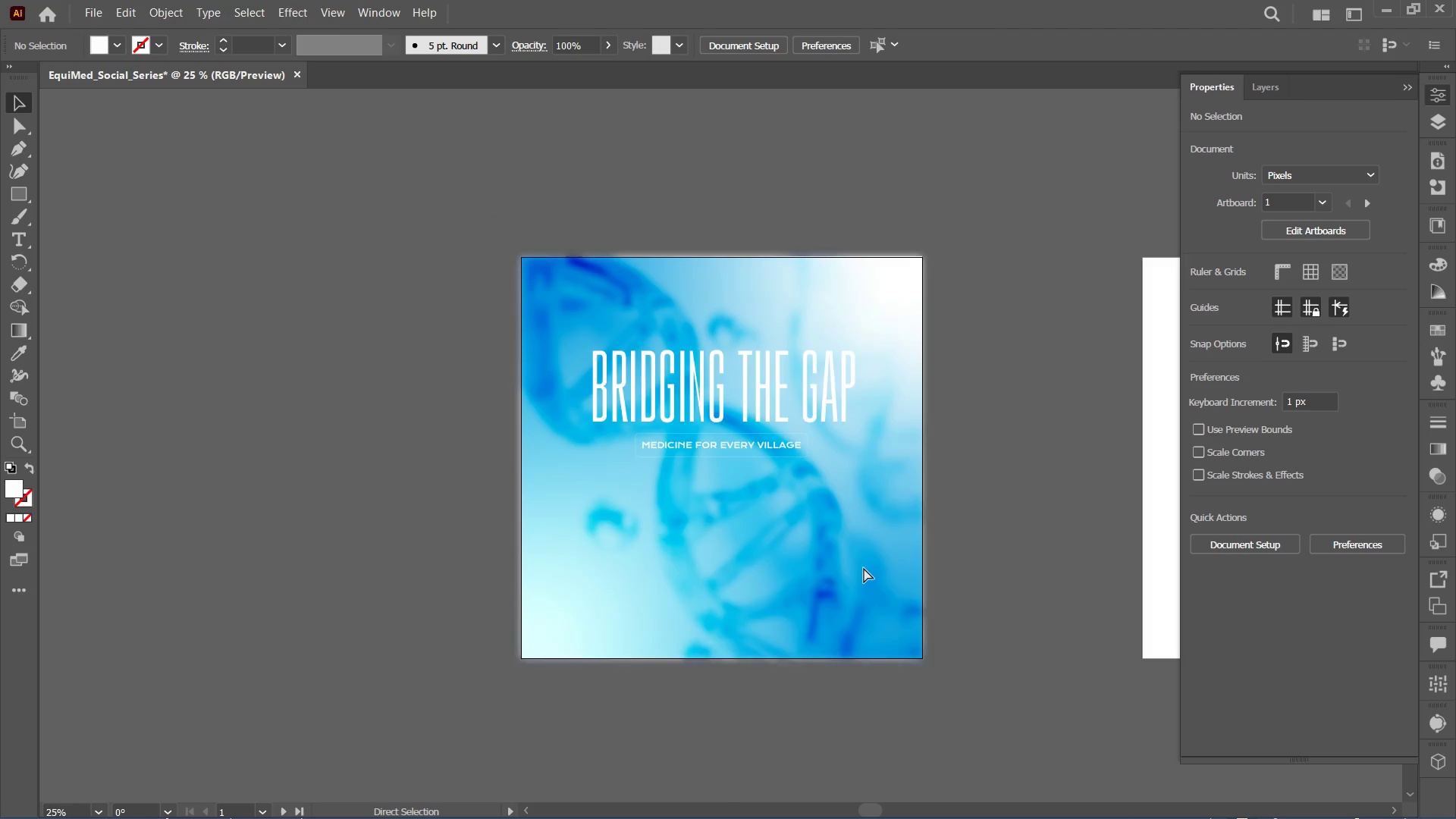 
key(Control+Equal)
 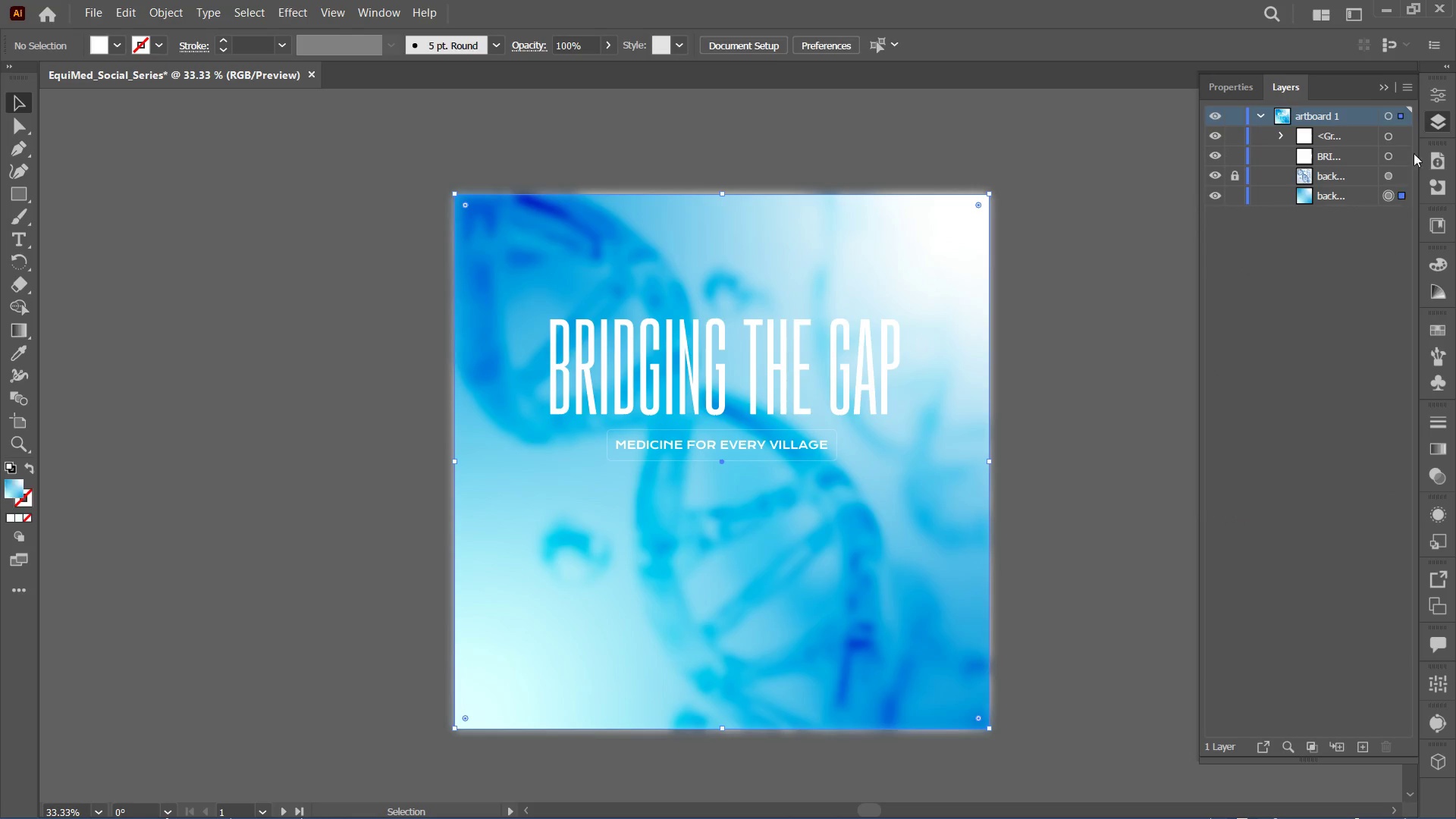 
wait(6.95)
 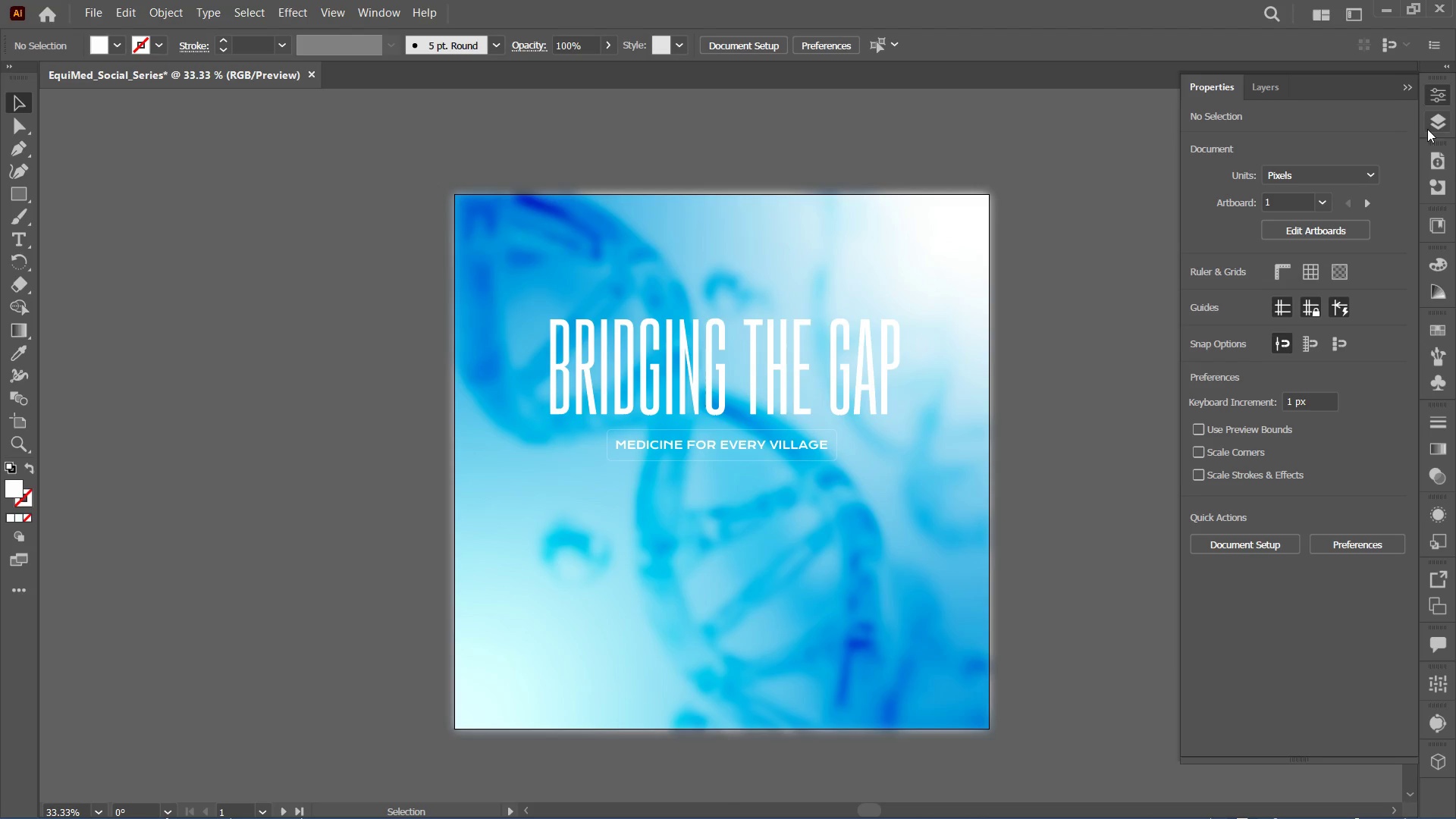 
left_click([1202, 282])
 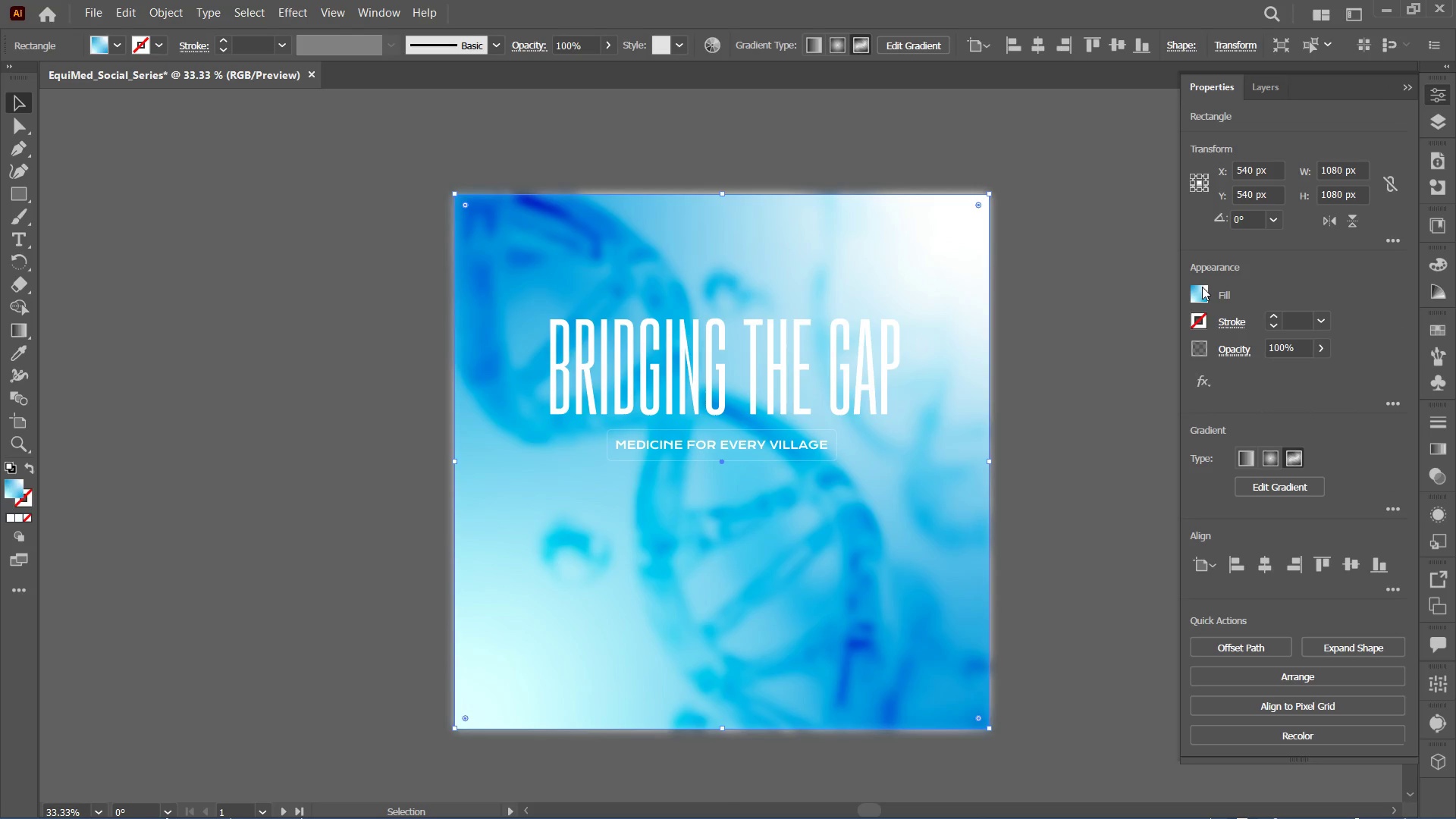 
left_click([1202, 287])
 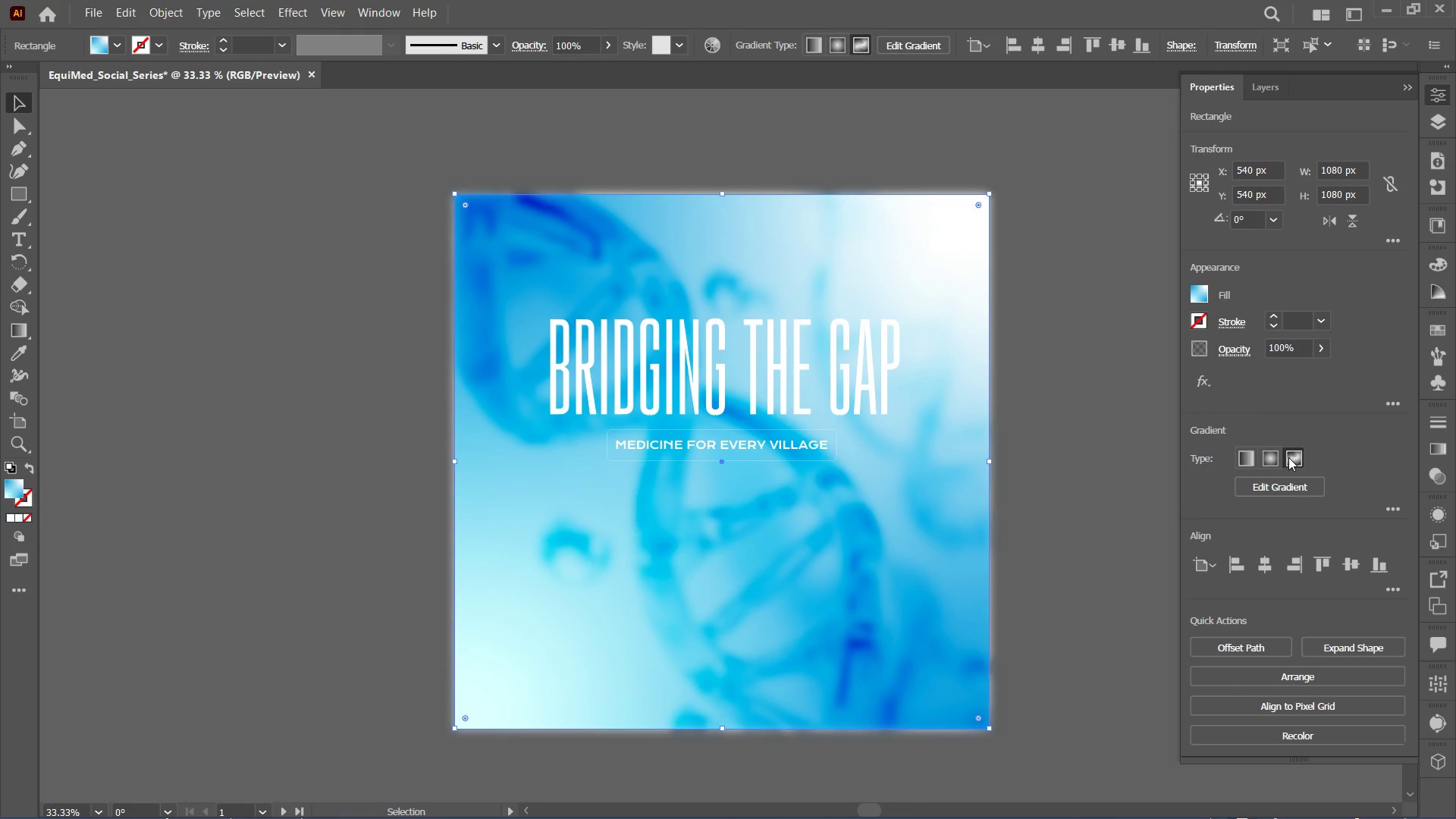 
left_click([1294, 482])
 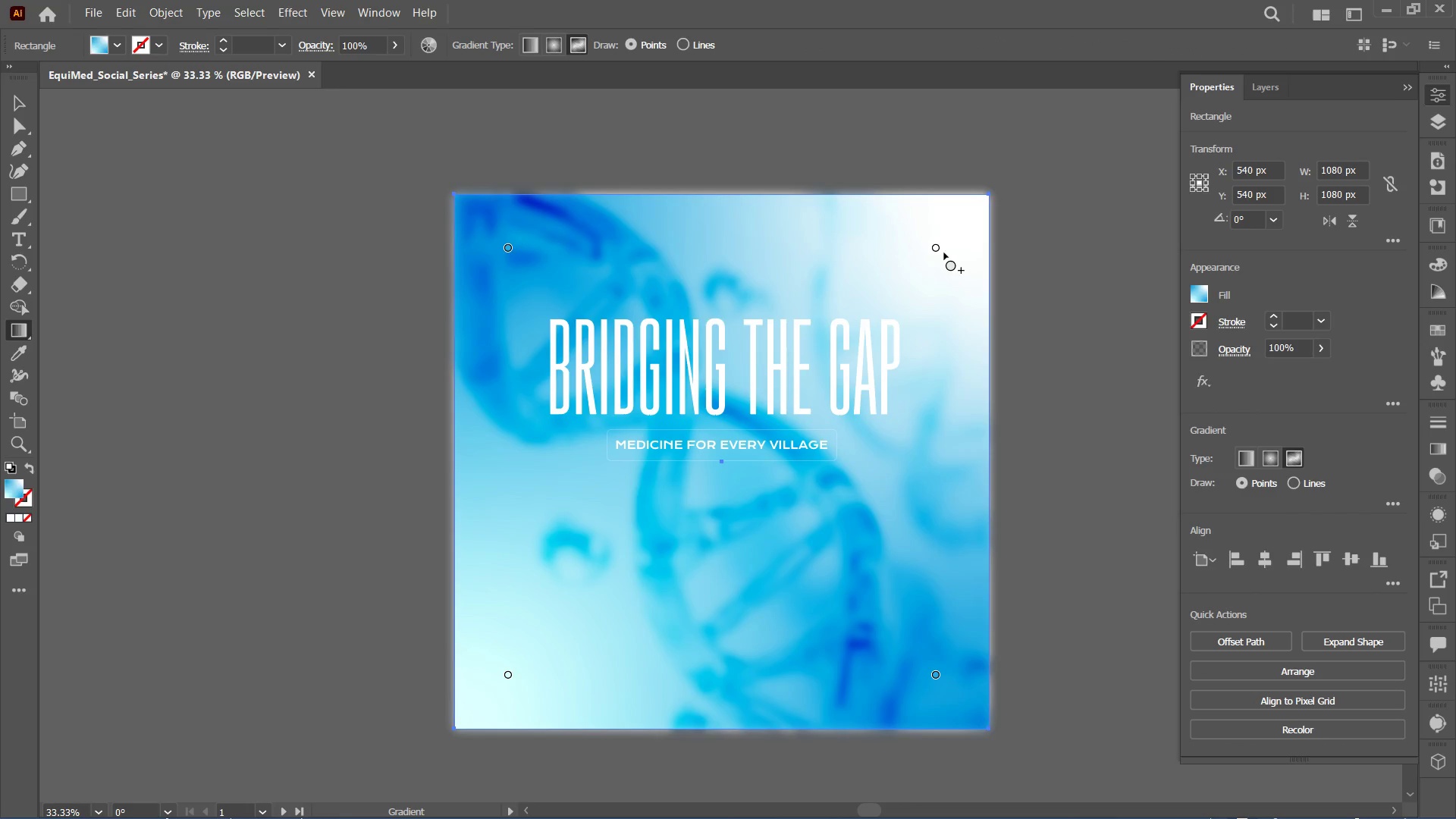 
double_click([939, 247])
 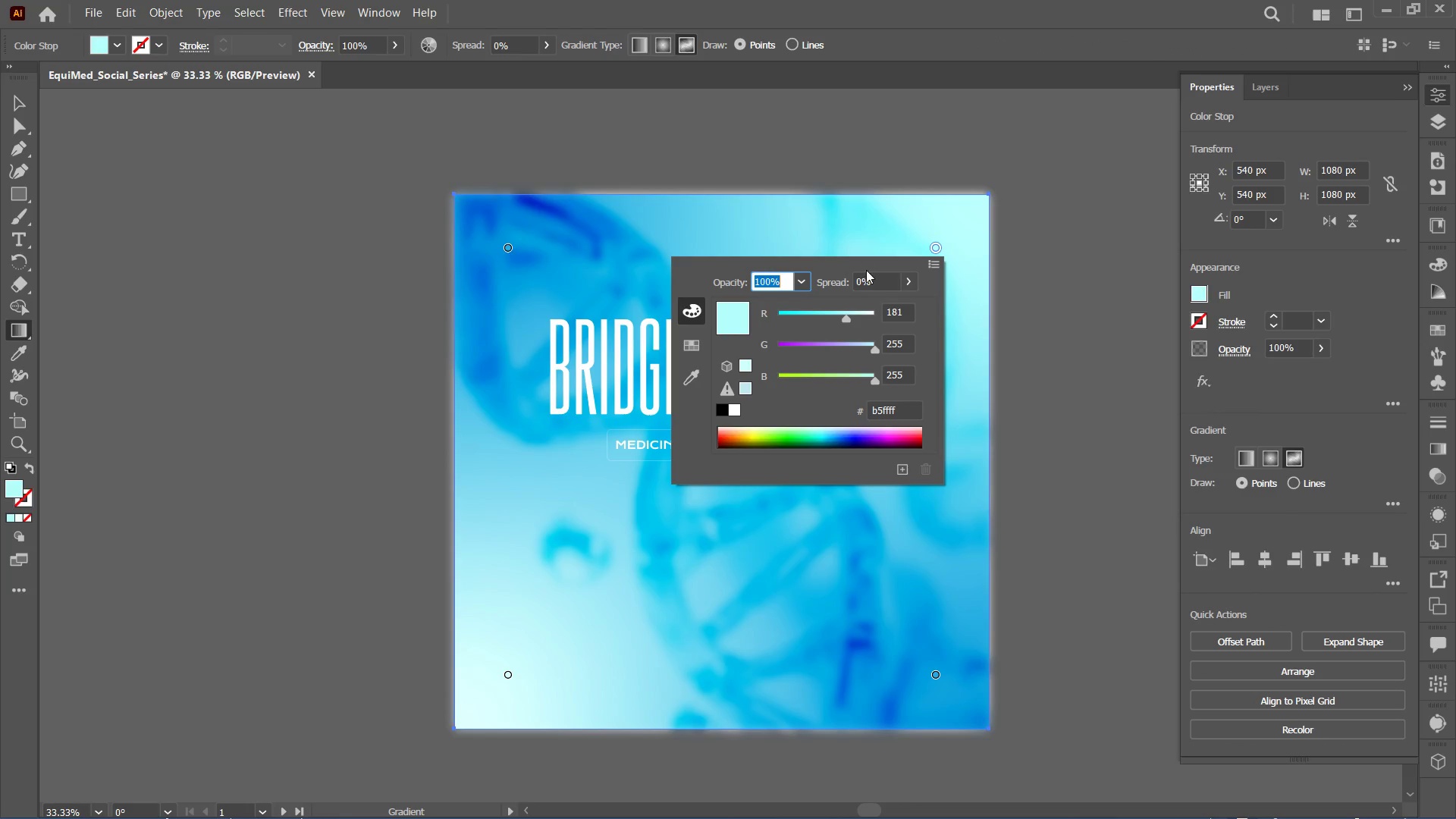 
left_click_drag(start_coordinate=[838, 268], to_coordinate=[874, 326])
 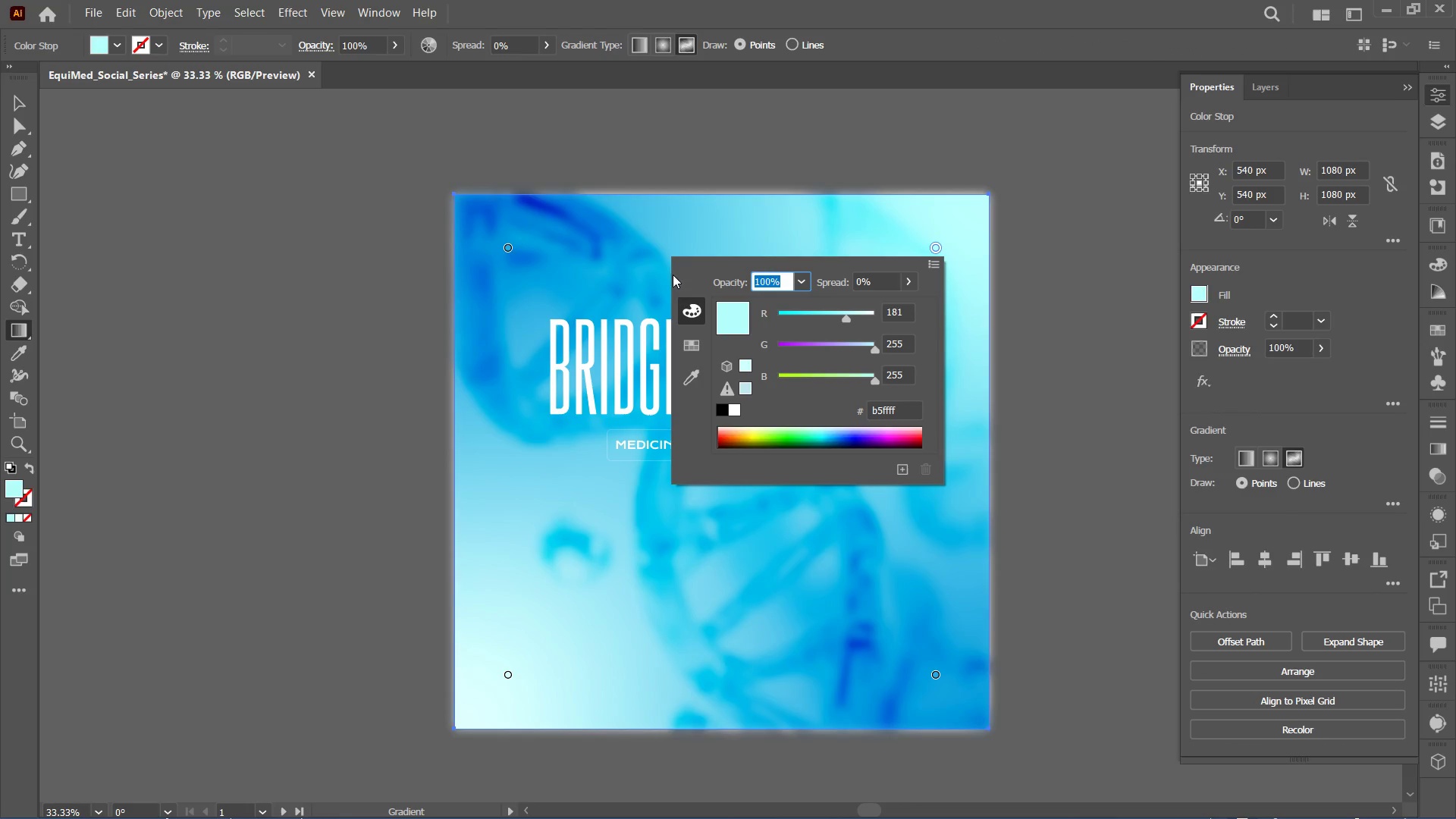 
left_click_drag(start_coordinate=[688, 270], to_coordinate=[777, 295])
 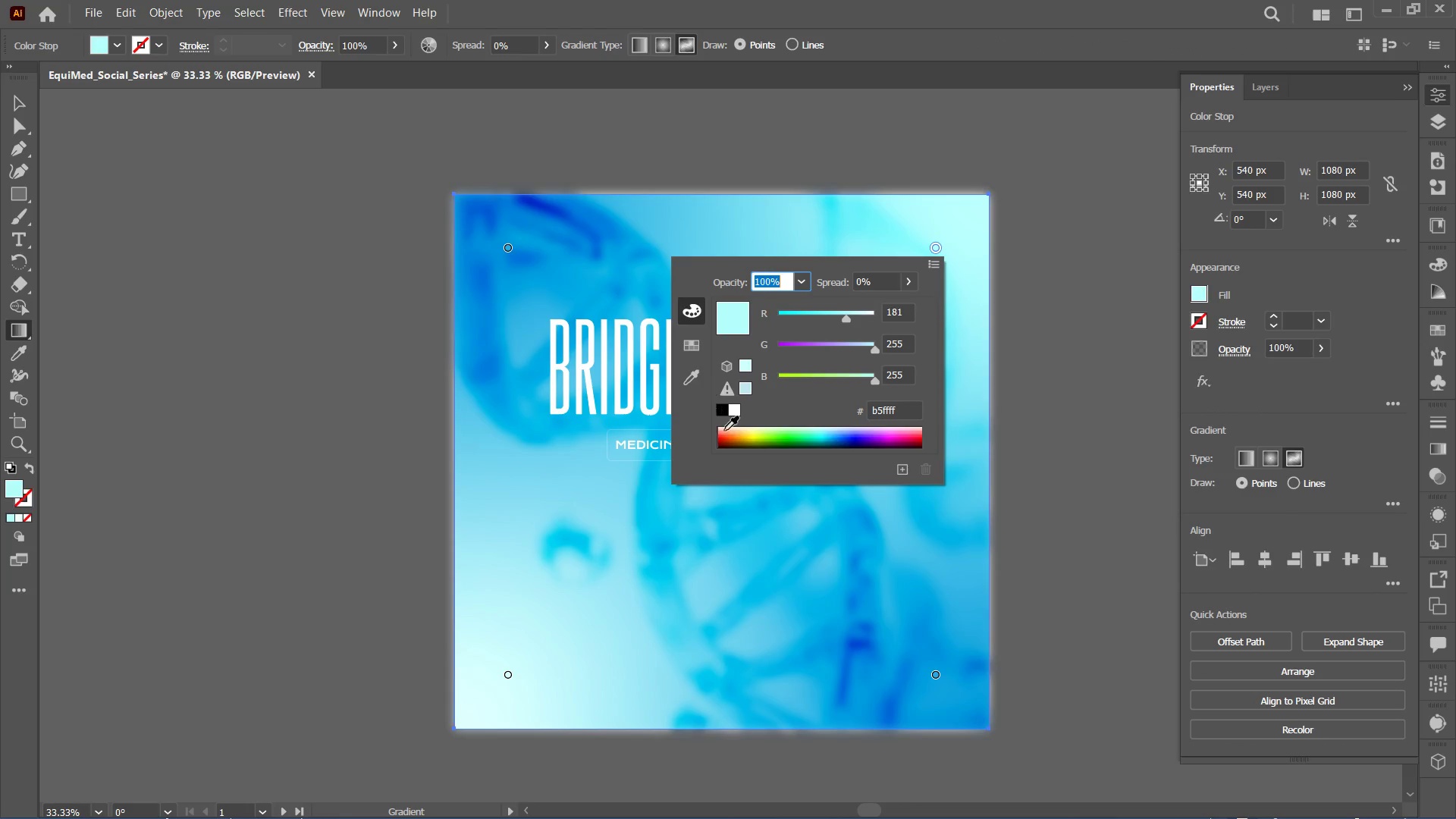 
left_click_drag(start_coordinate=[699, 457], to_coordinate=[777, 492])
 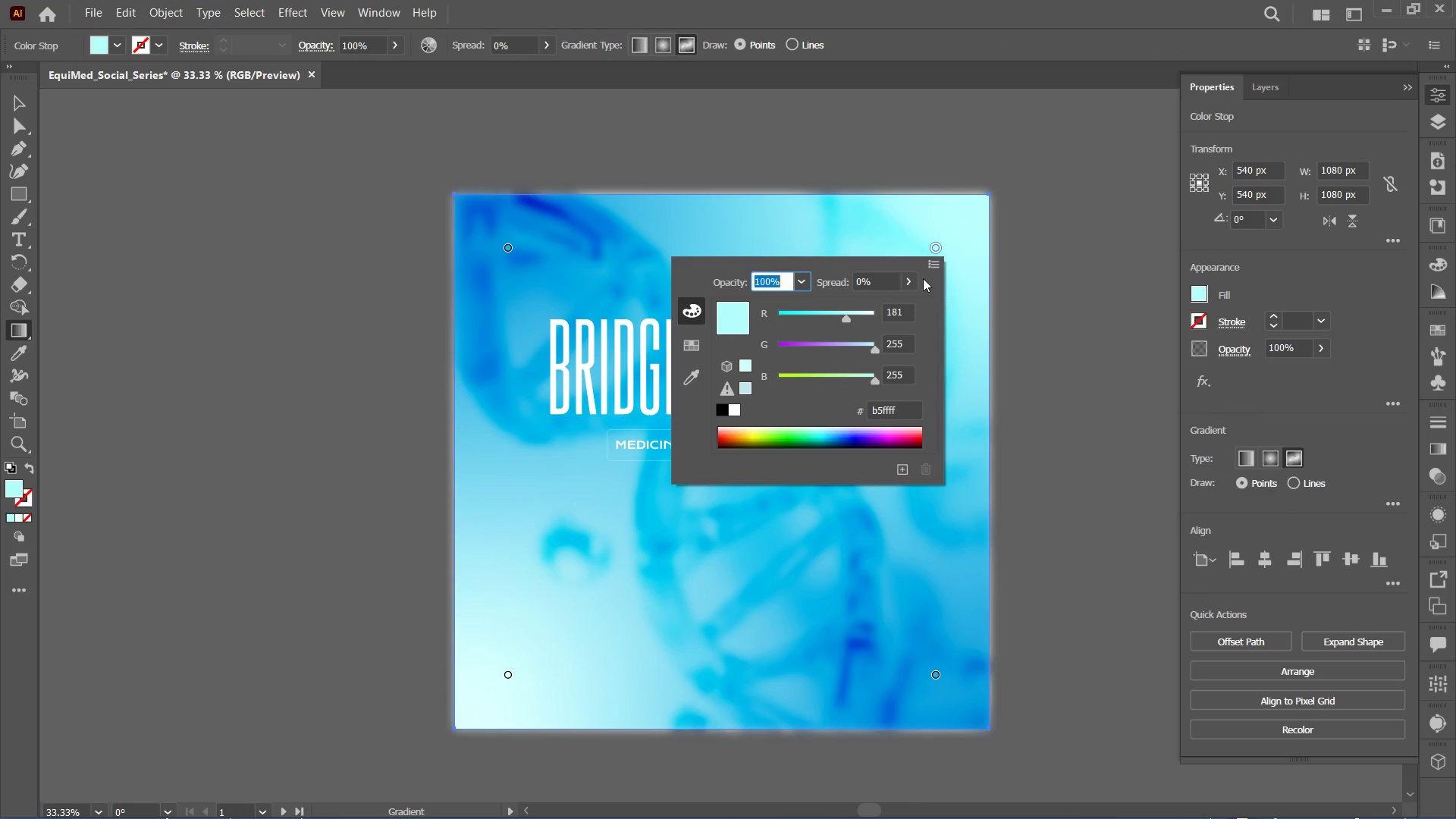 
left_click_drag(start_coordinate=[887, 266], to_coordinate=[984, 337])
 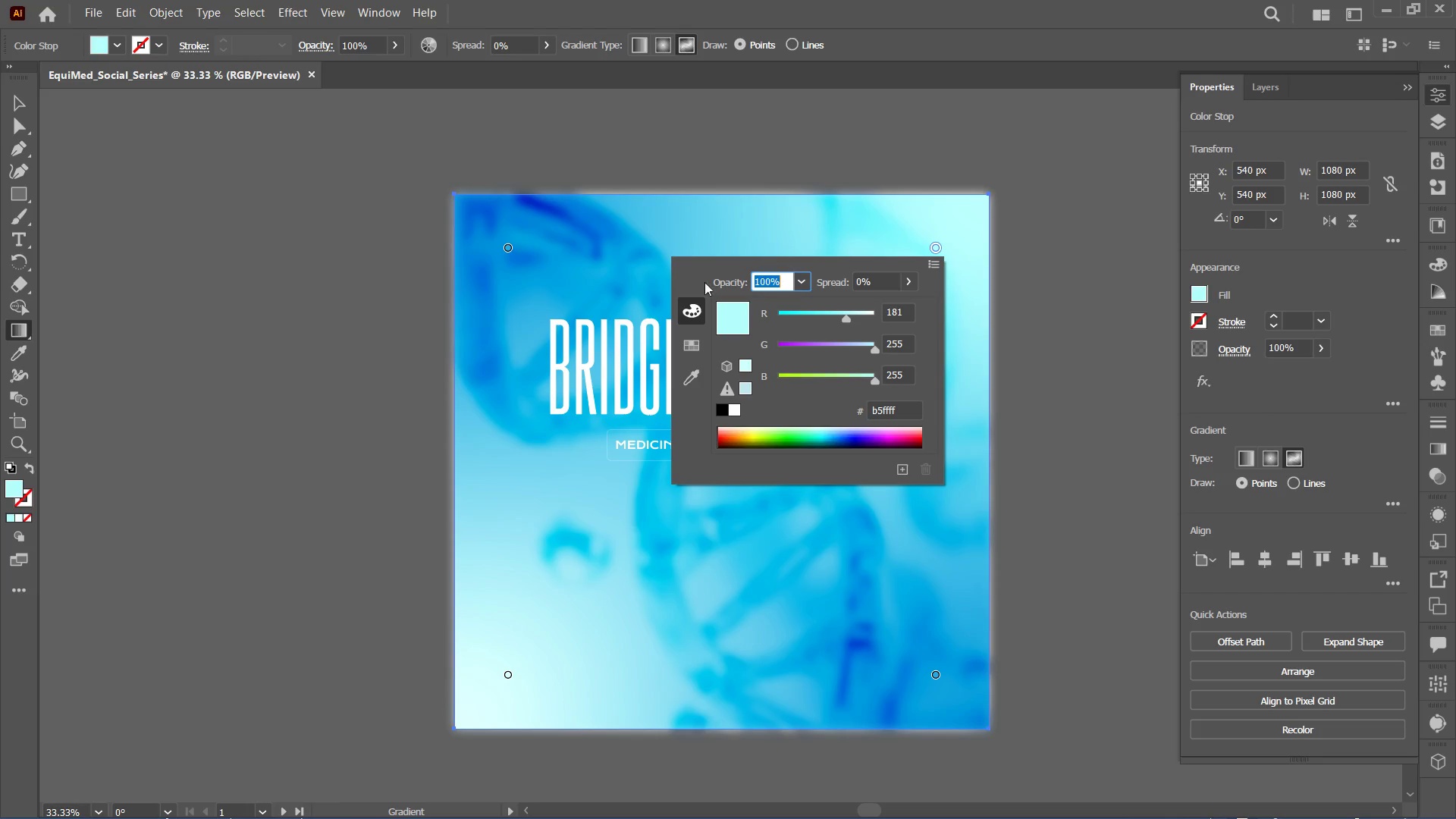 
left_click_drag(start_coordinate=[696, 271], to_coordinate=[707, 284])
 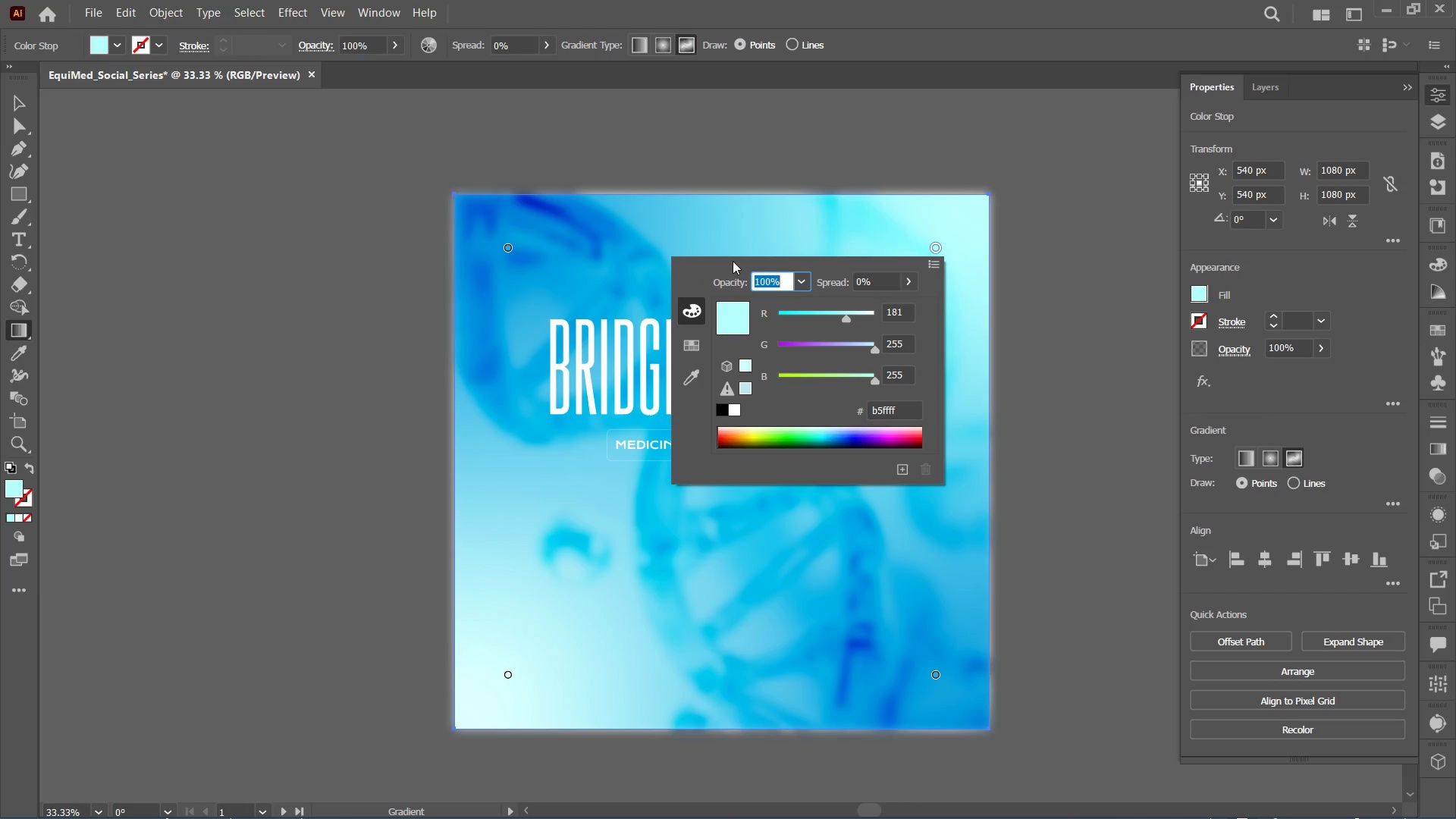 
left_click_drag(start_coordinate=[733, 260], to_coordinate=[1096, 396])
 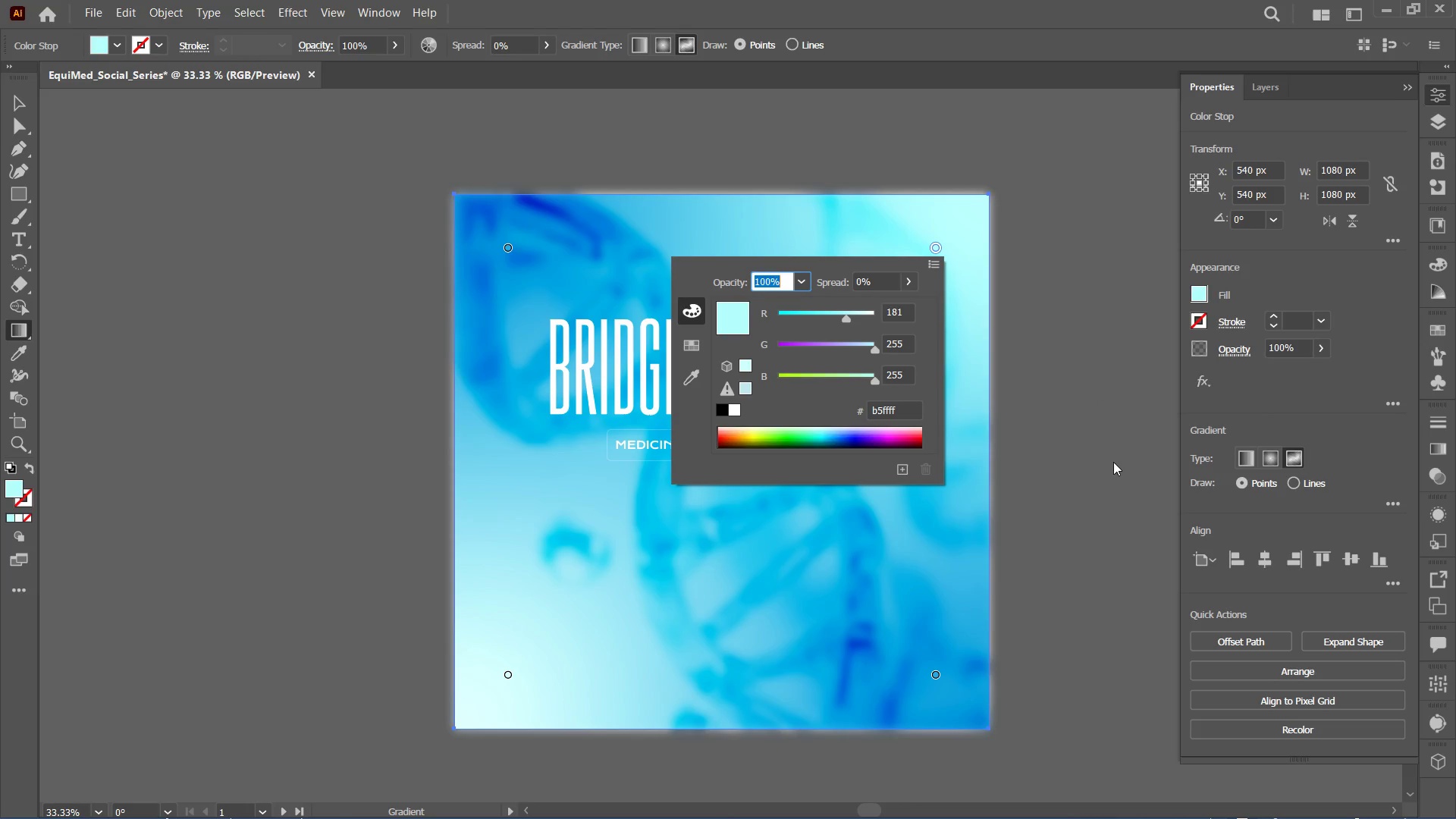 
left_click([1116, 463])
 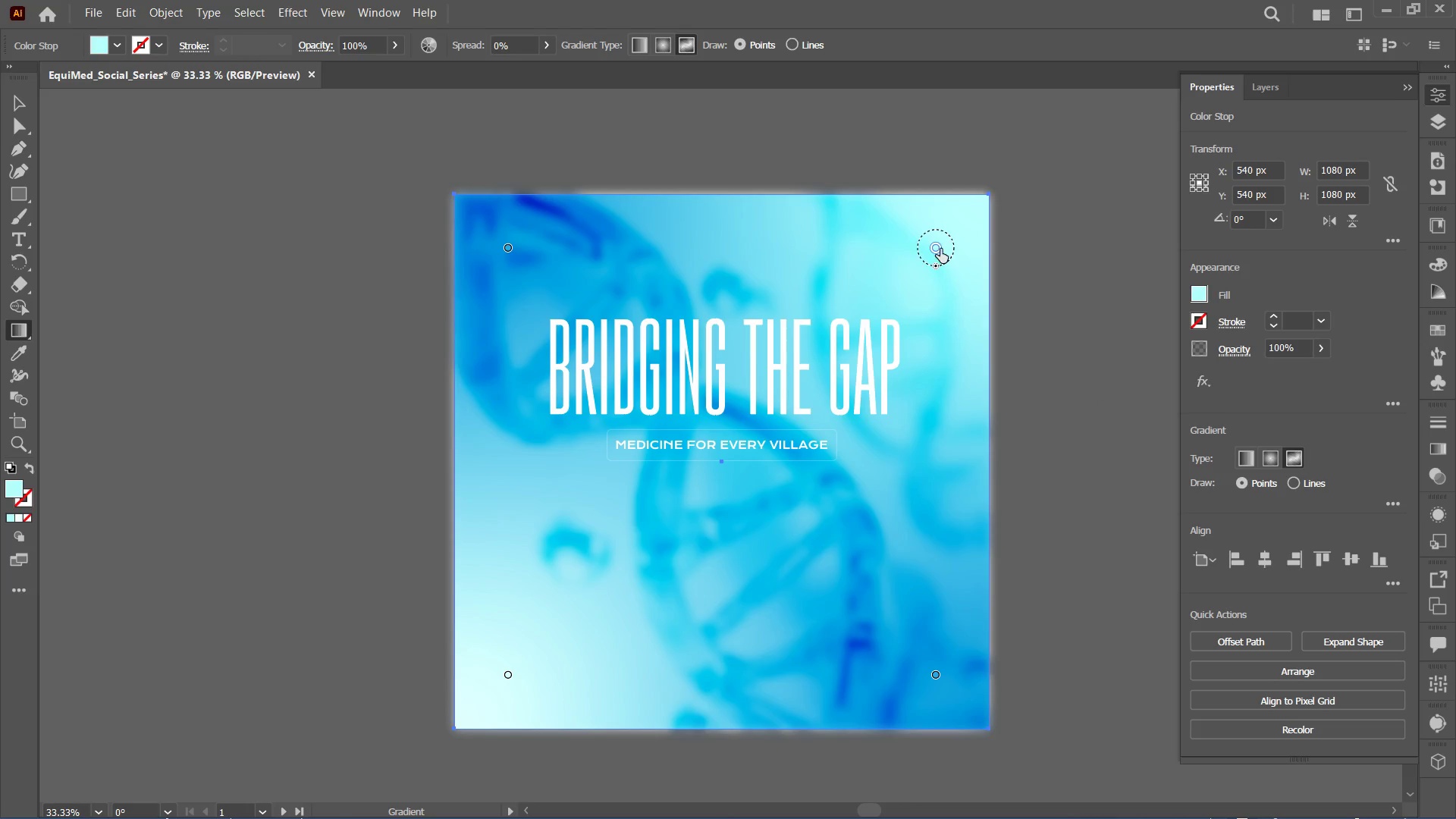 
double_click([936, 242])
 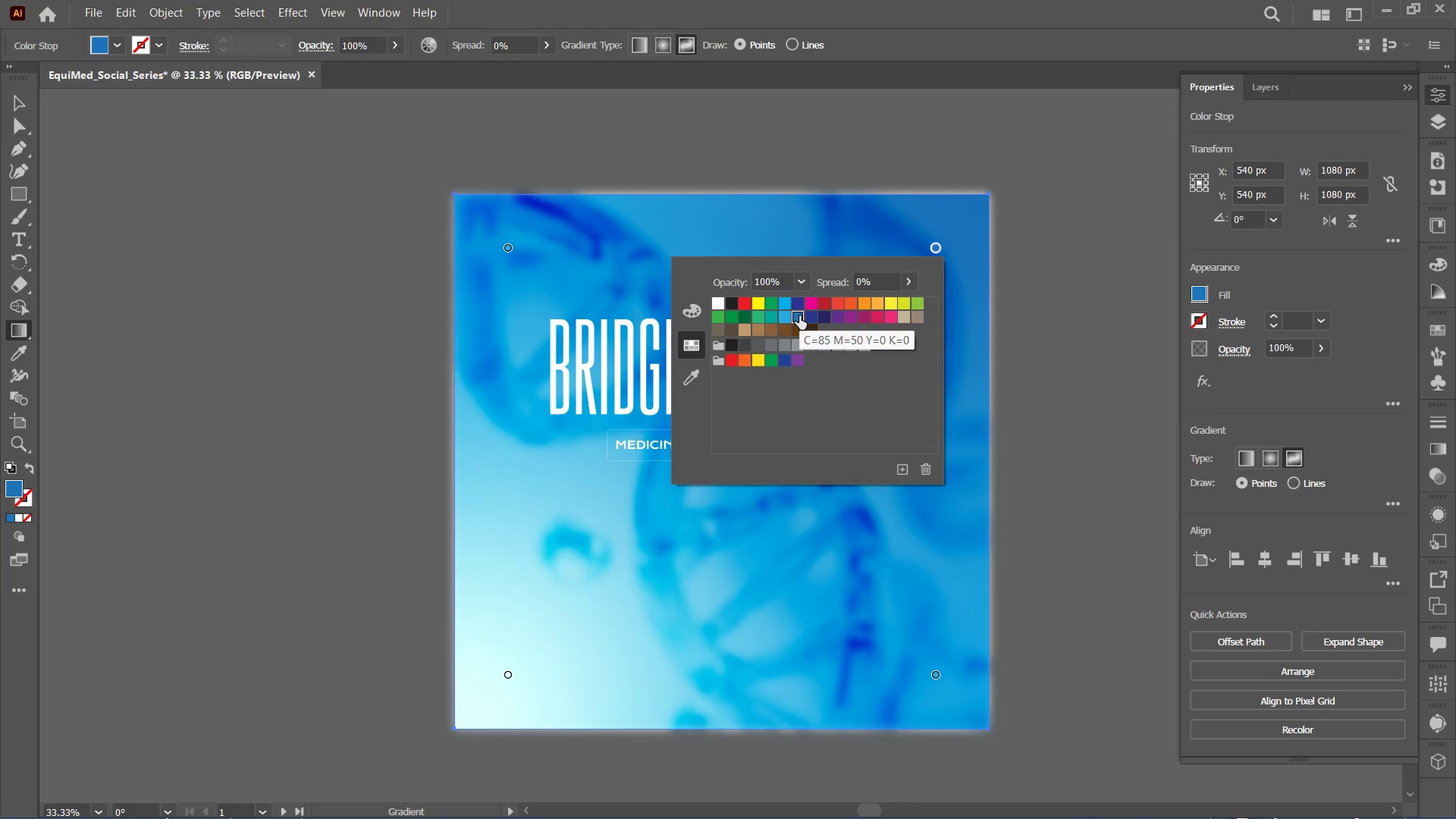 
left_click([779, 312])
 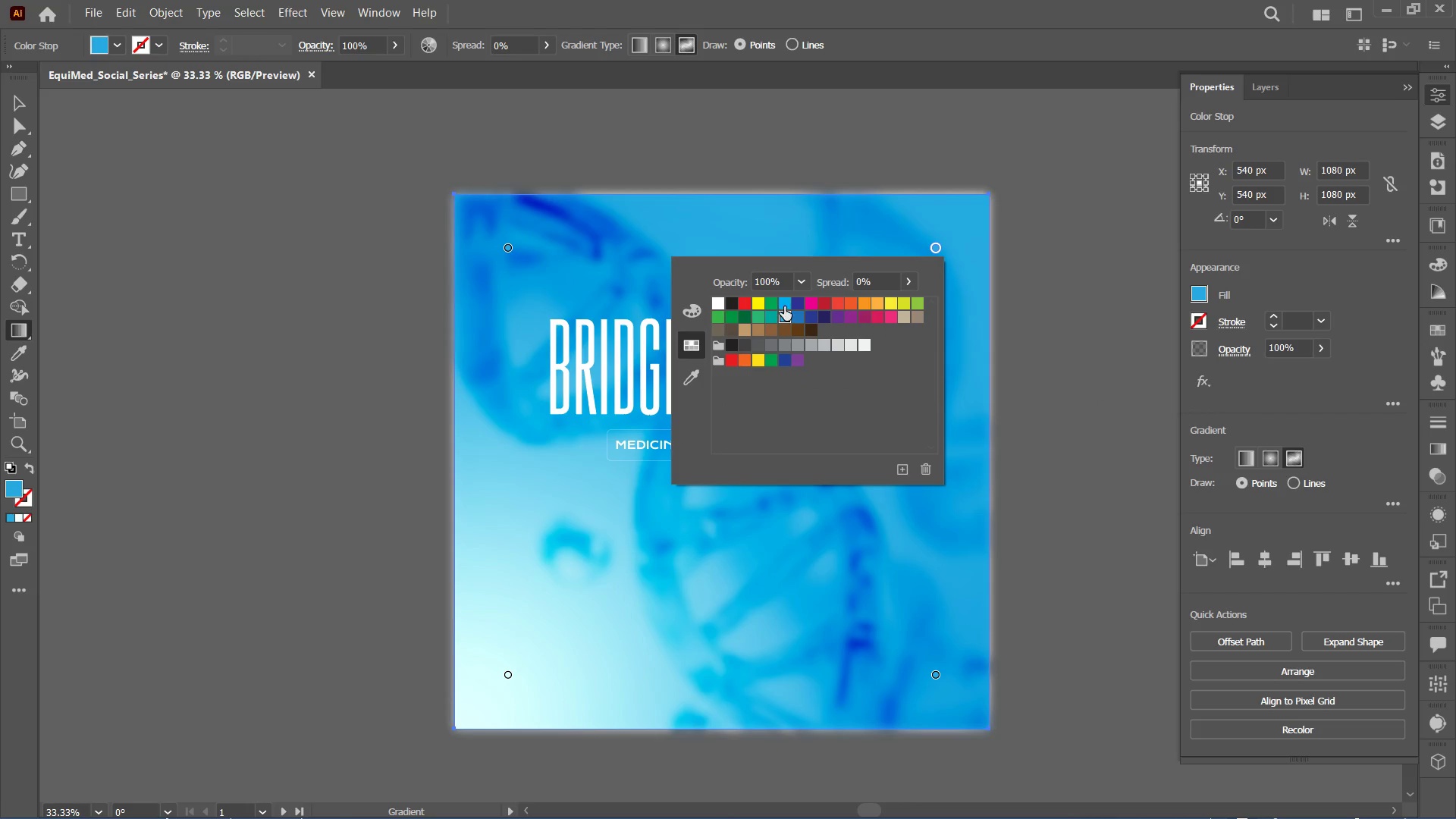 
left_click_drag(start_coordinate=[784, 304], to_coordinate=[777, 316])
 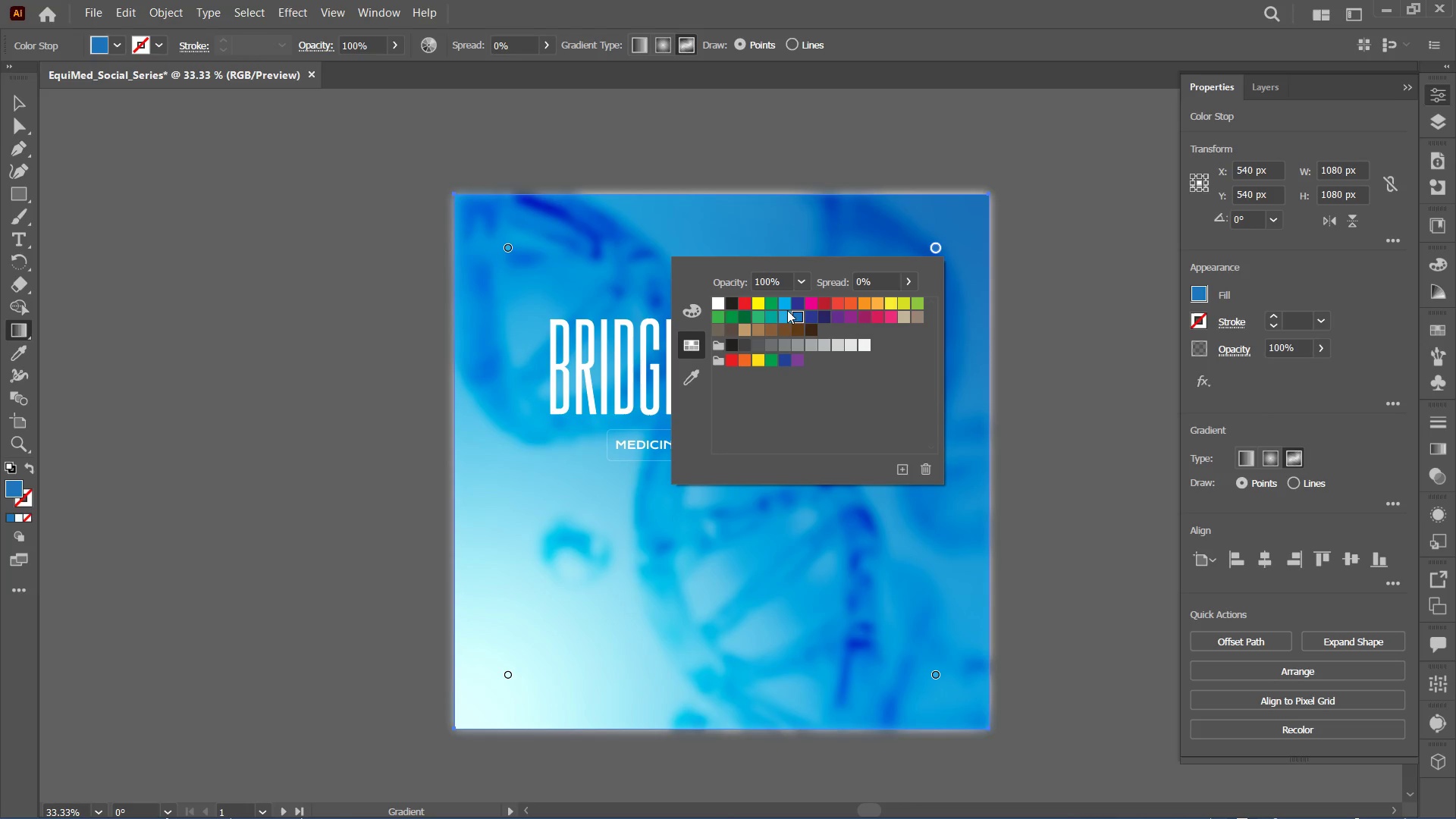 
left_click([783, 305])
 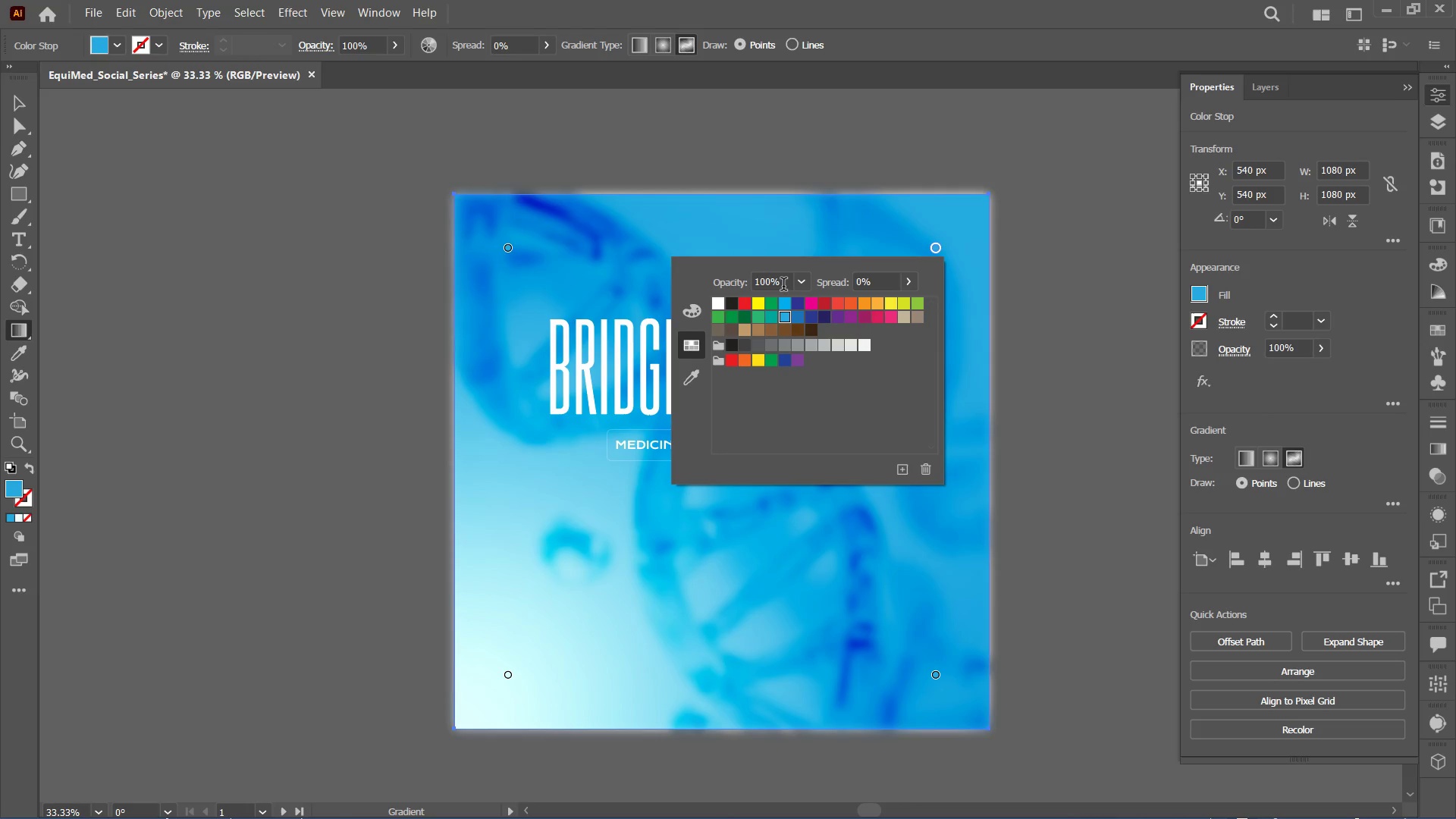 
left_click([783, 302])
 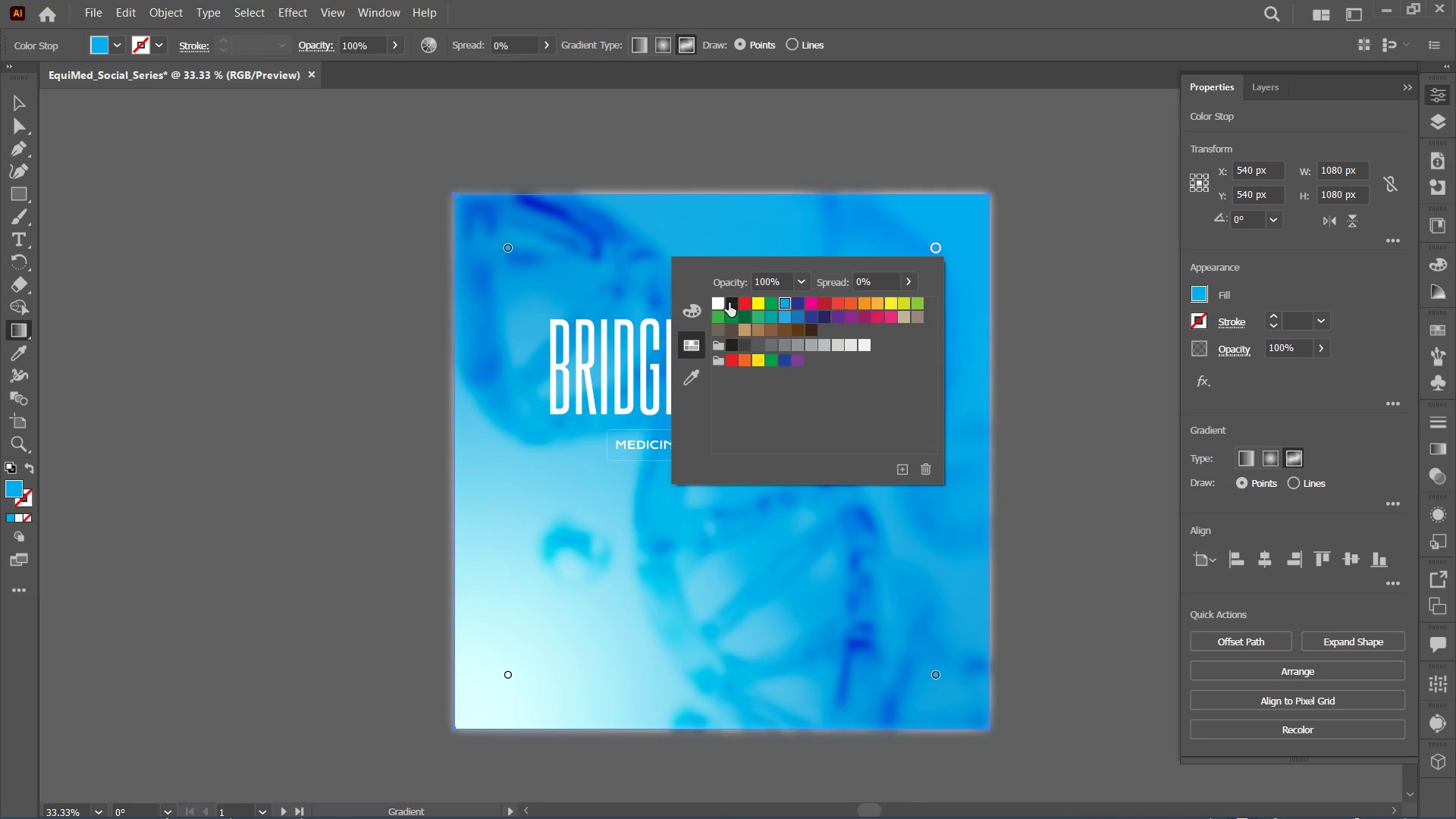 
left_click([721, 303])
 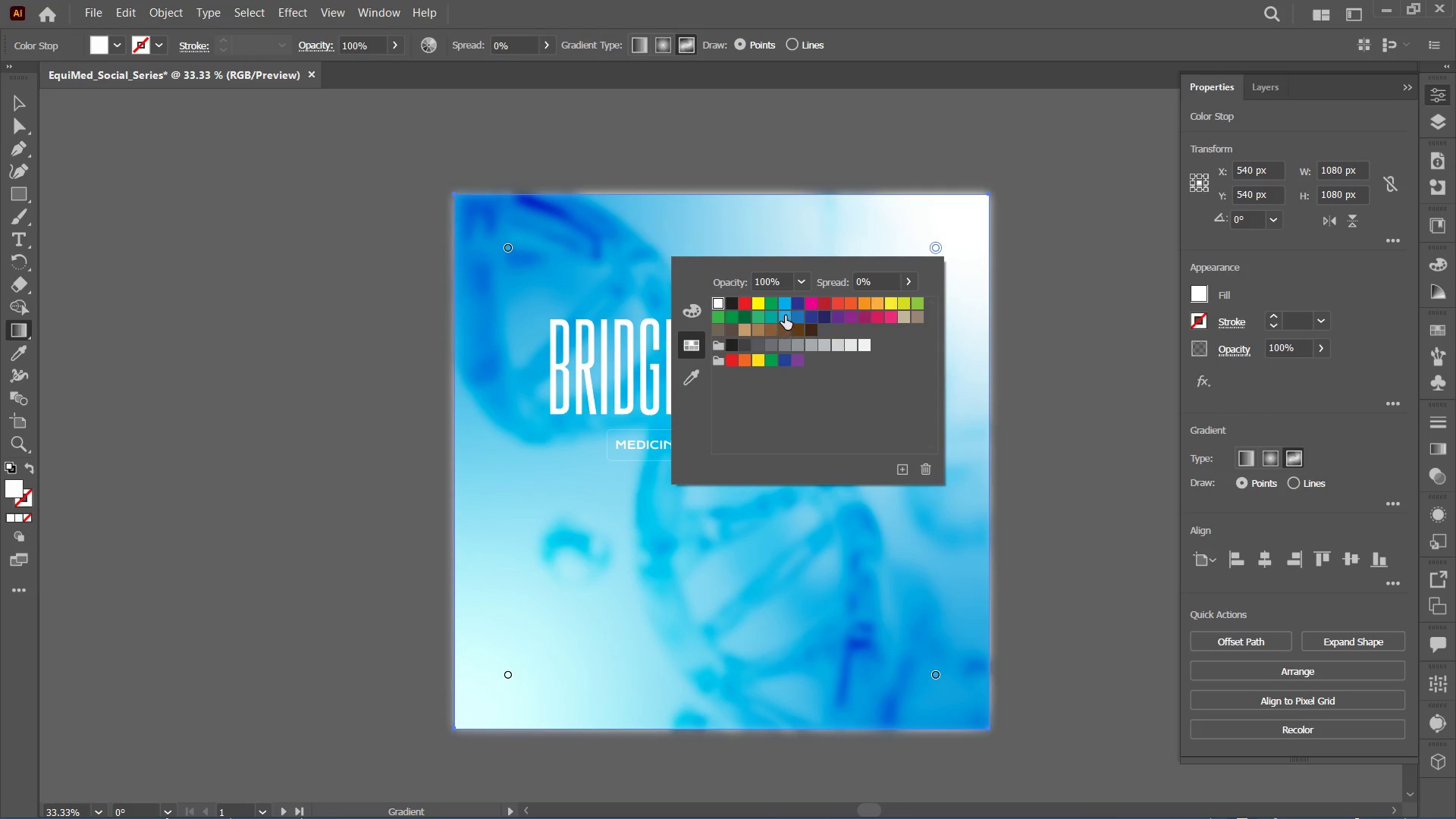 
left_click([783, 313])
 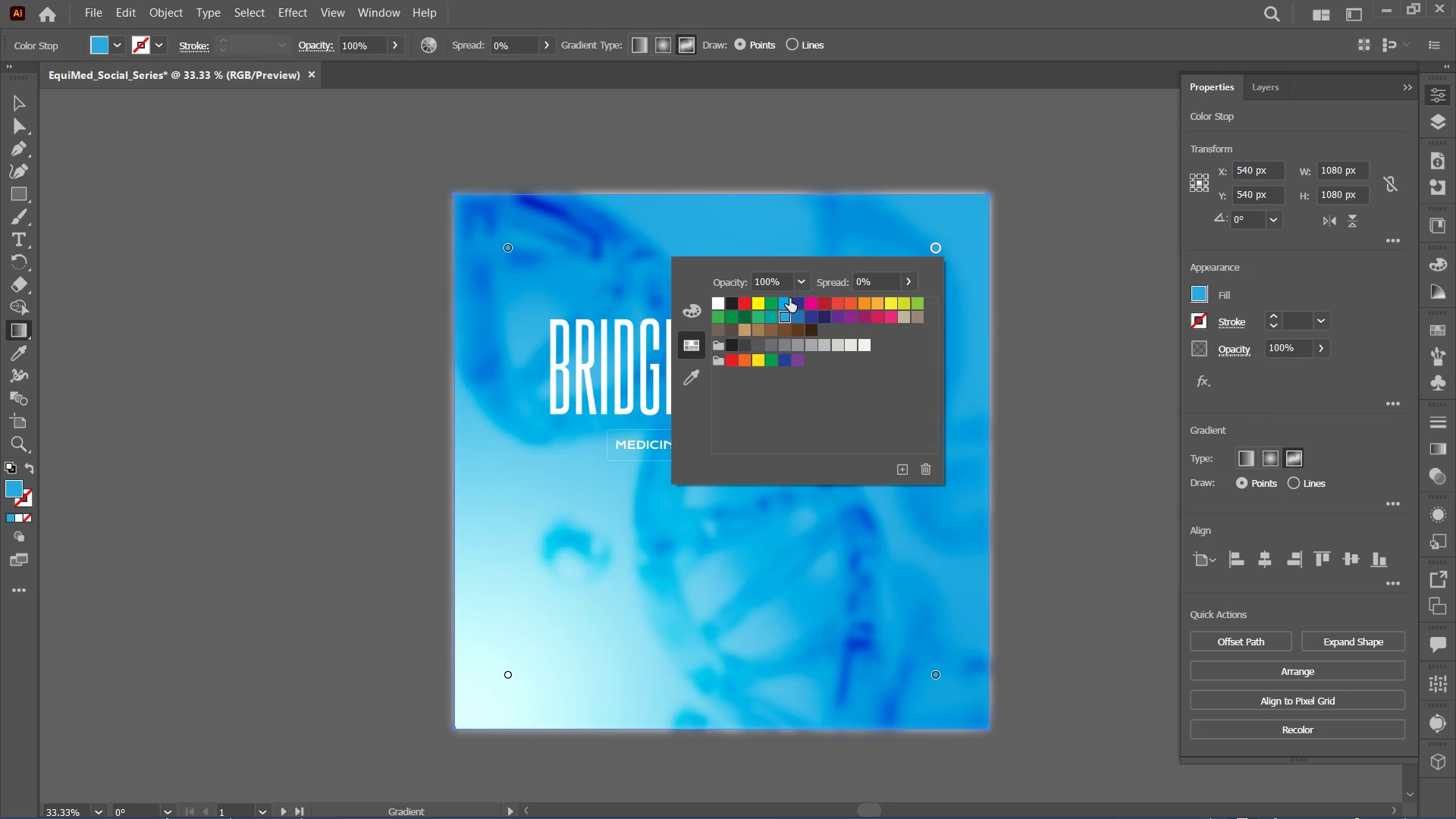 
left_click([722, 301])
 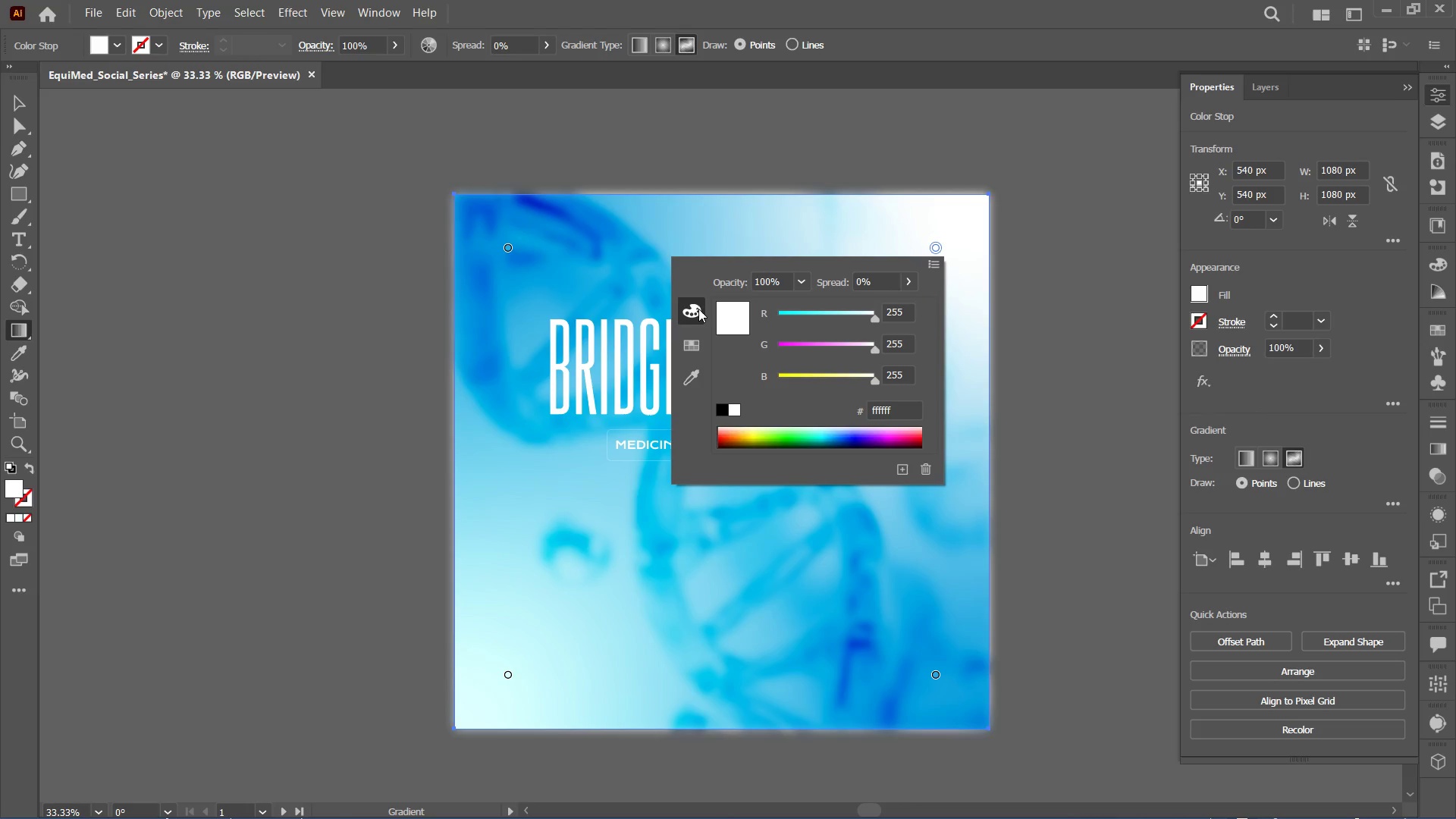 
left_click([827, 317])
 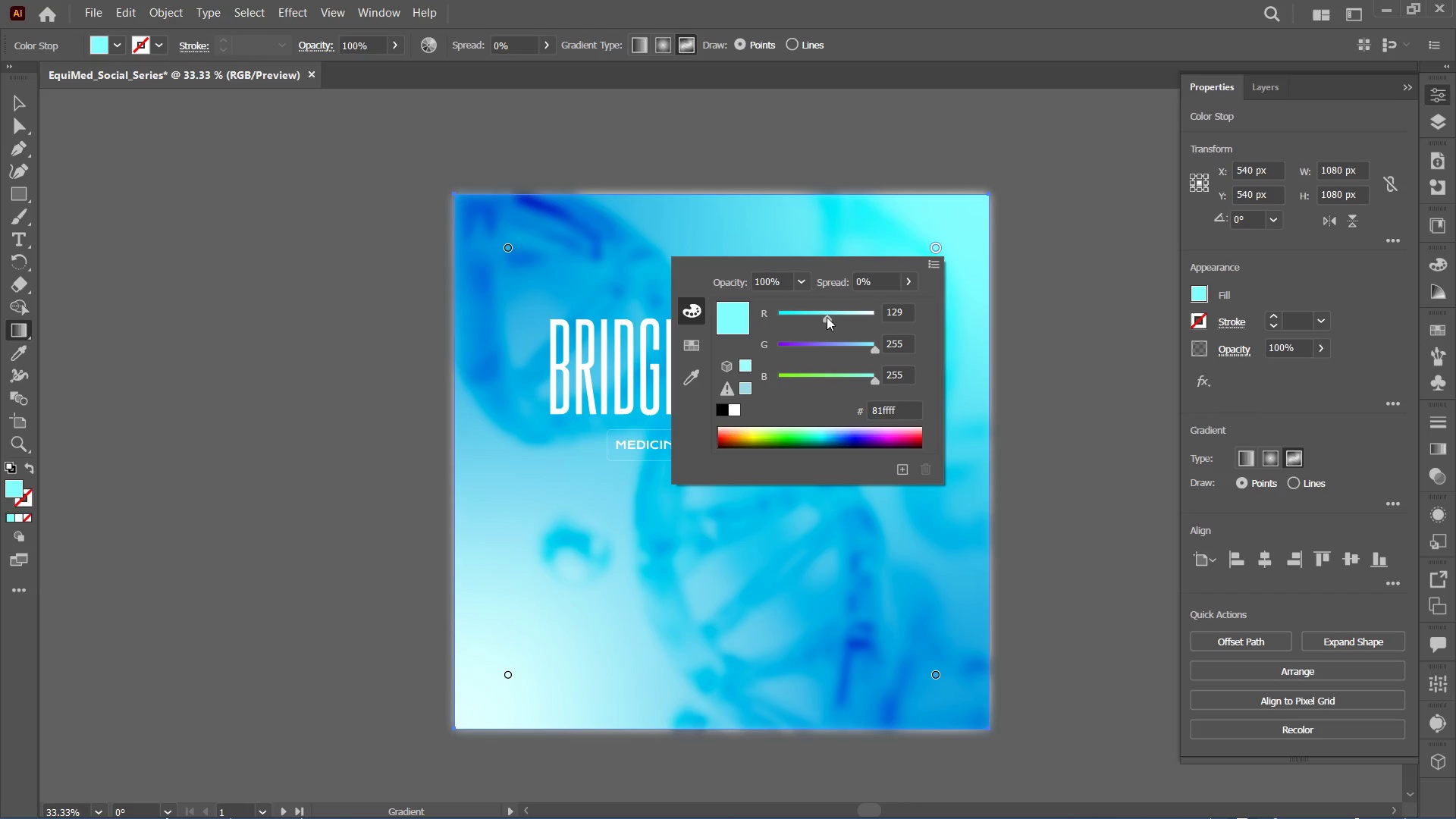 
left_click([747, 245])
 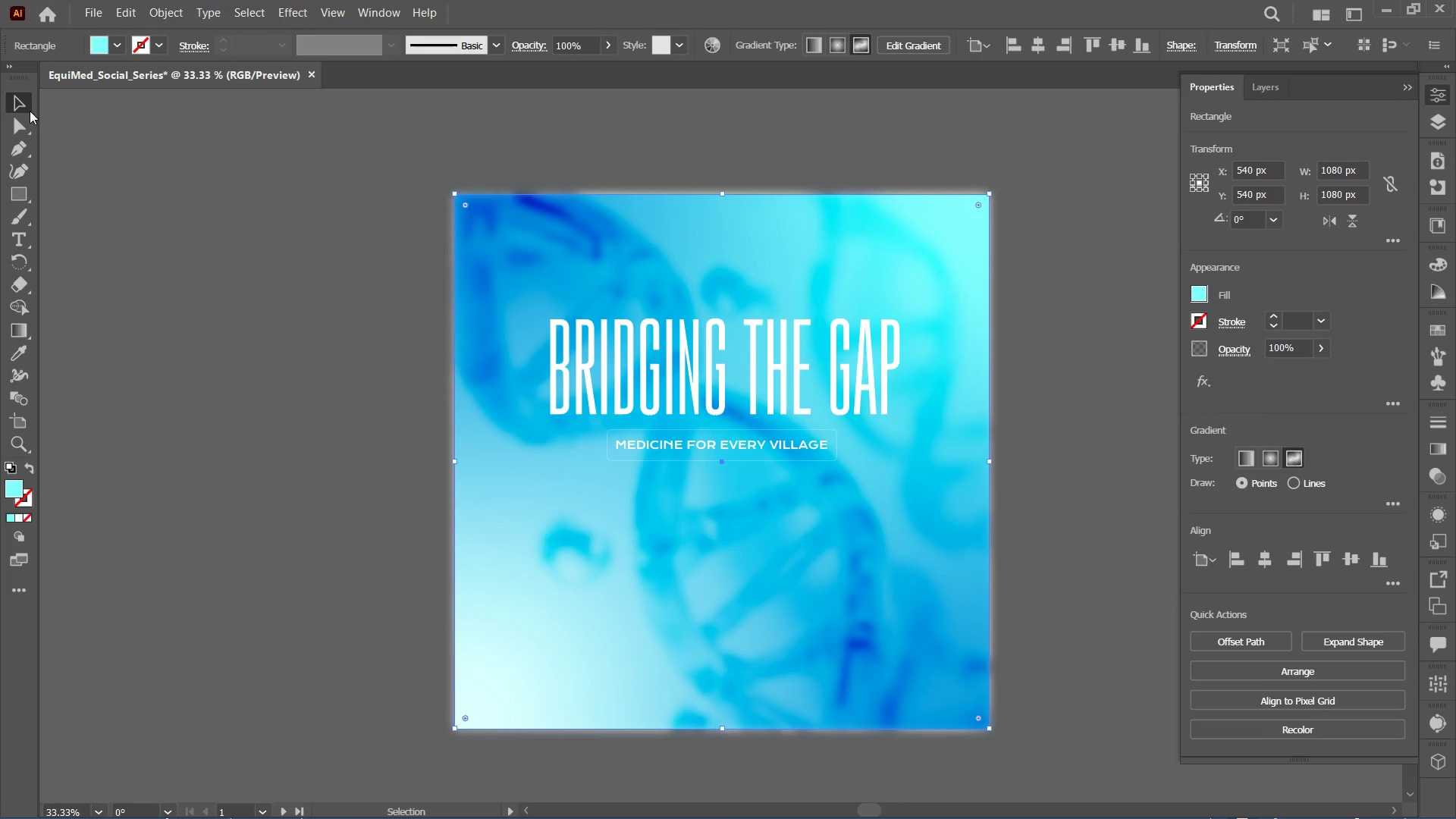 
key(Control+Minus)
 